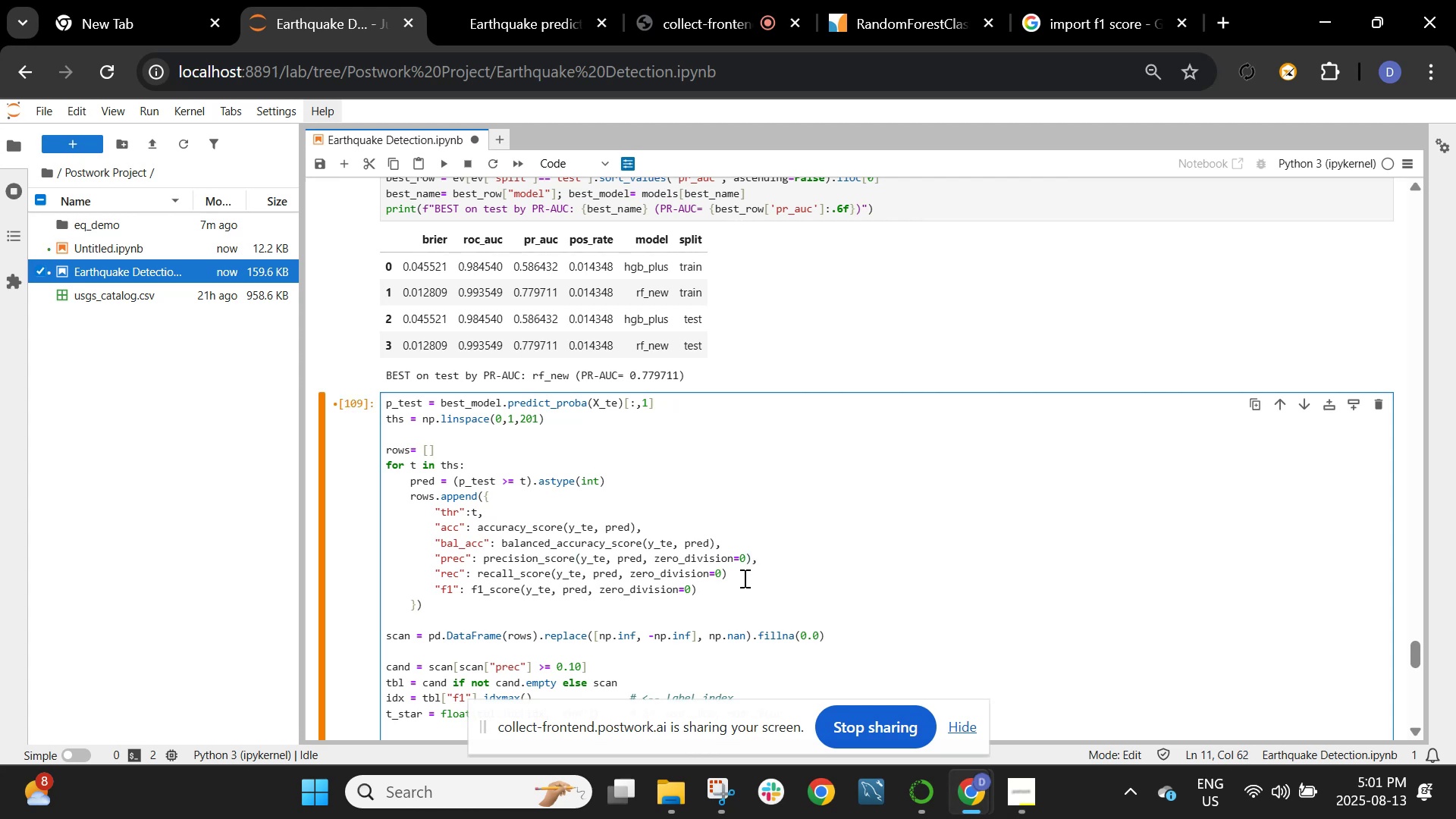 
left_click([739, 579])
 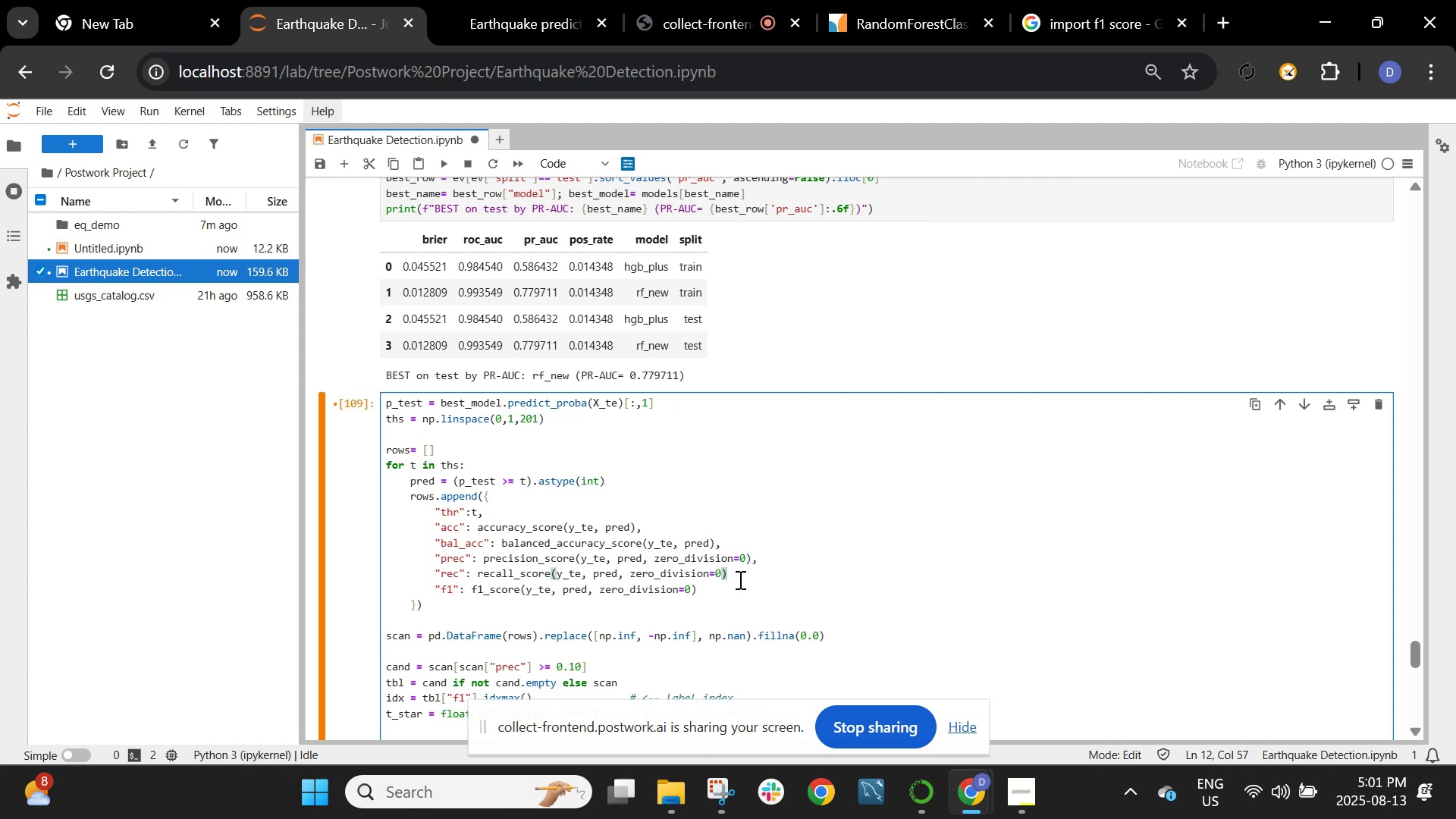 
key(Comma)
 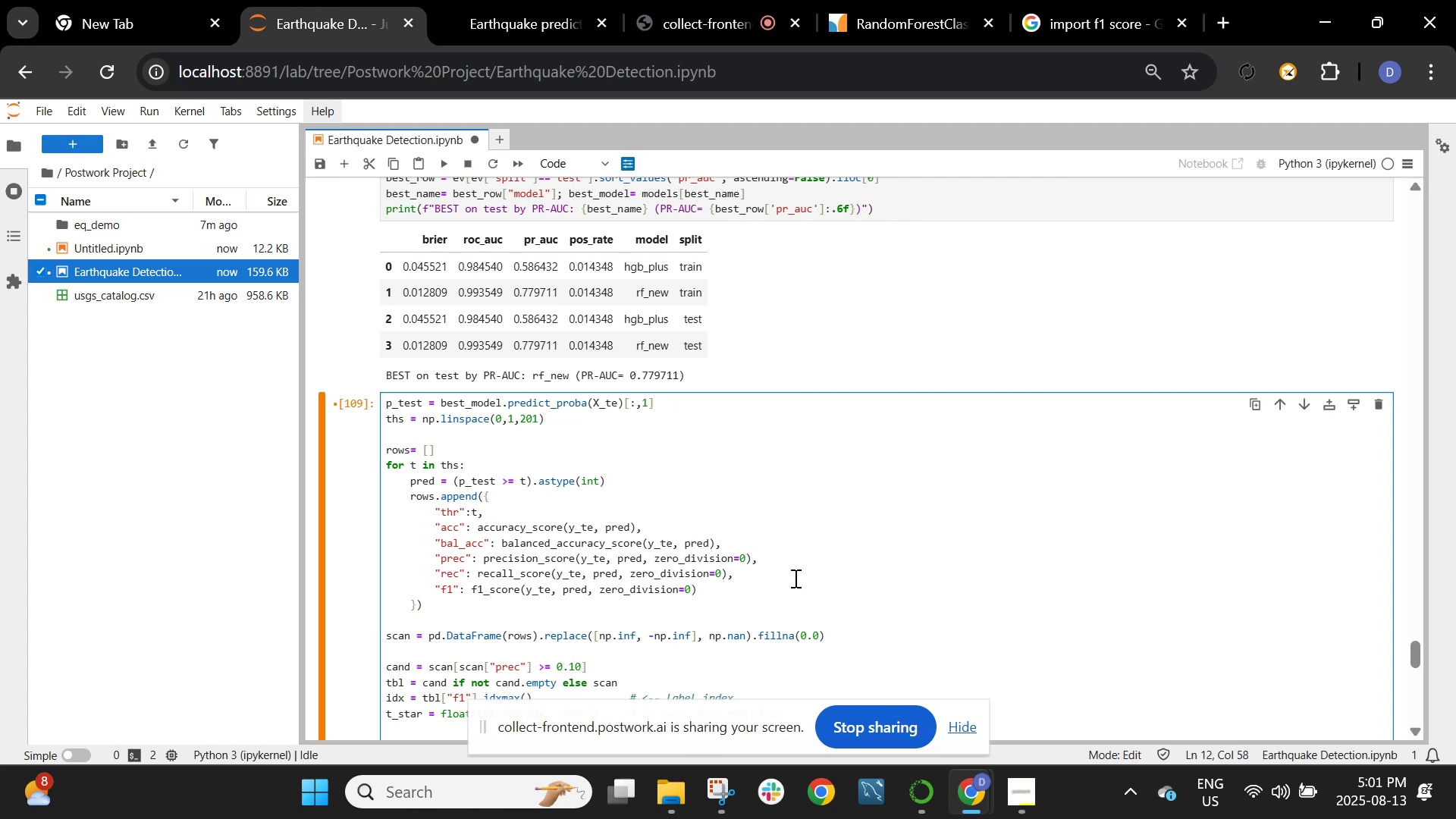 
left_click([769, 594])
 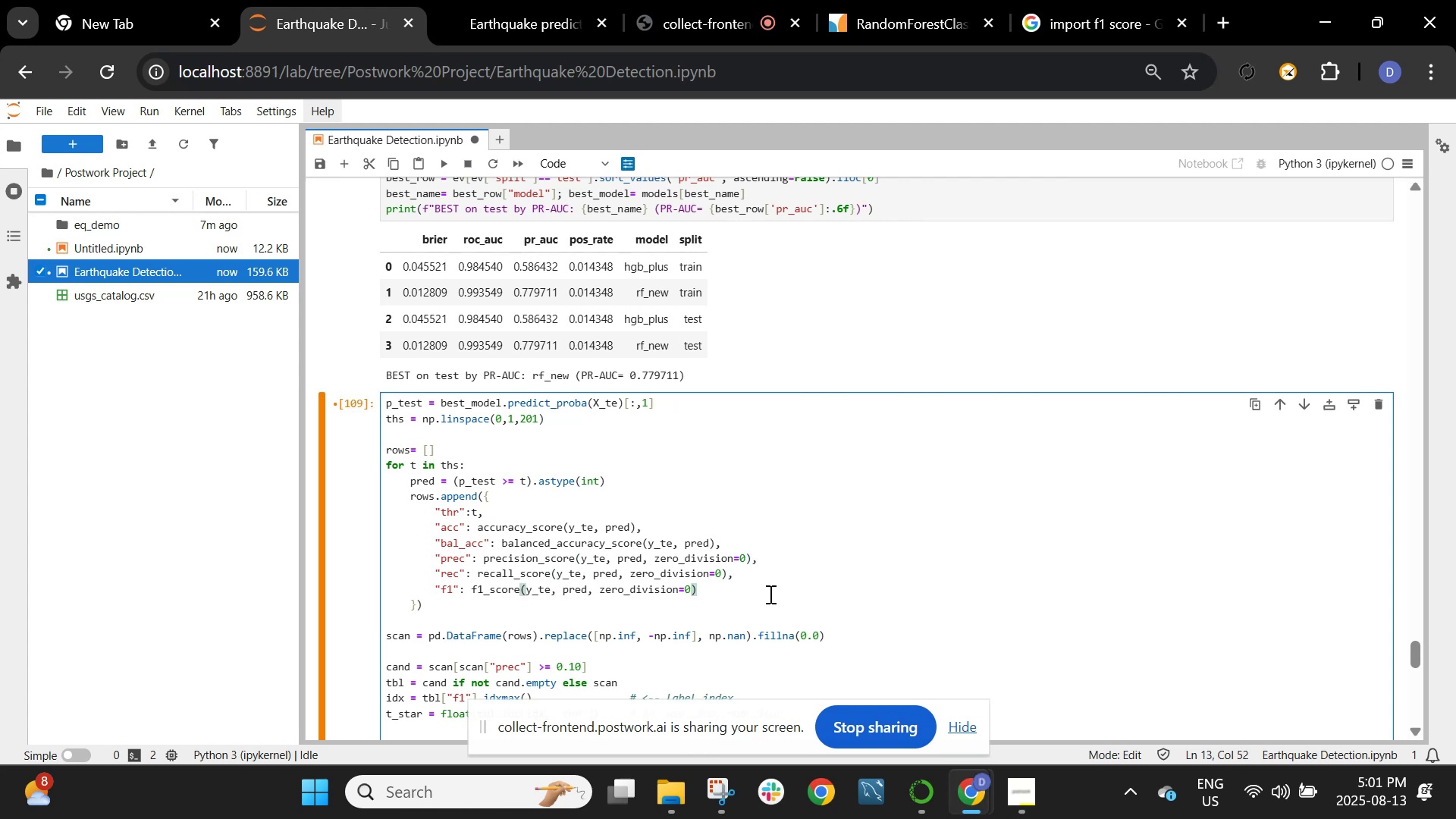 
key(Comma)
 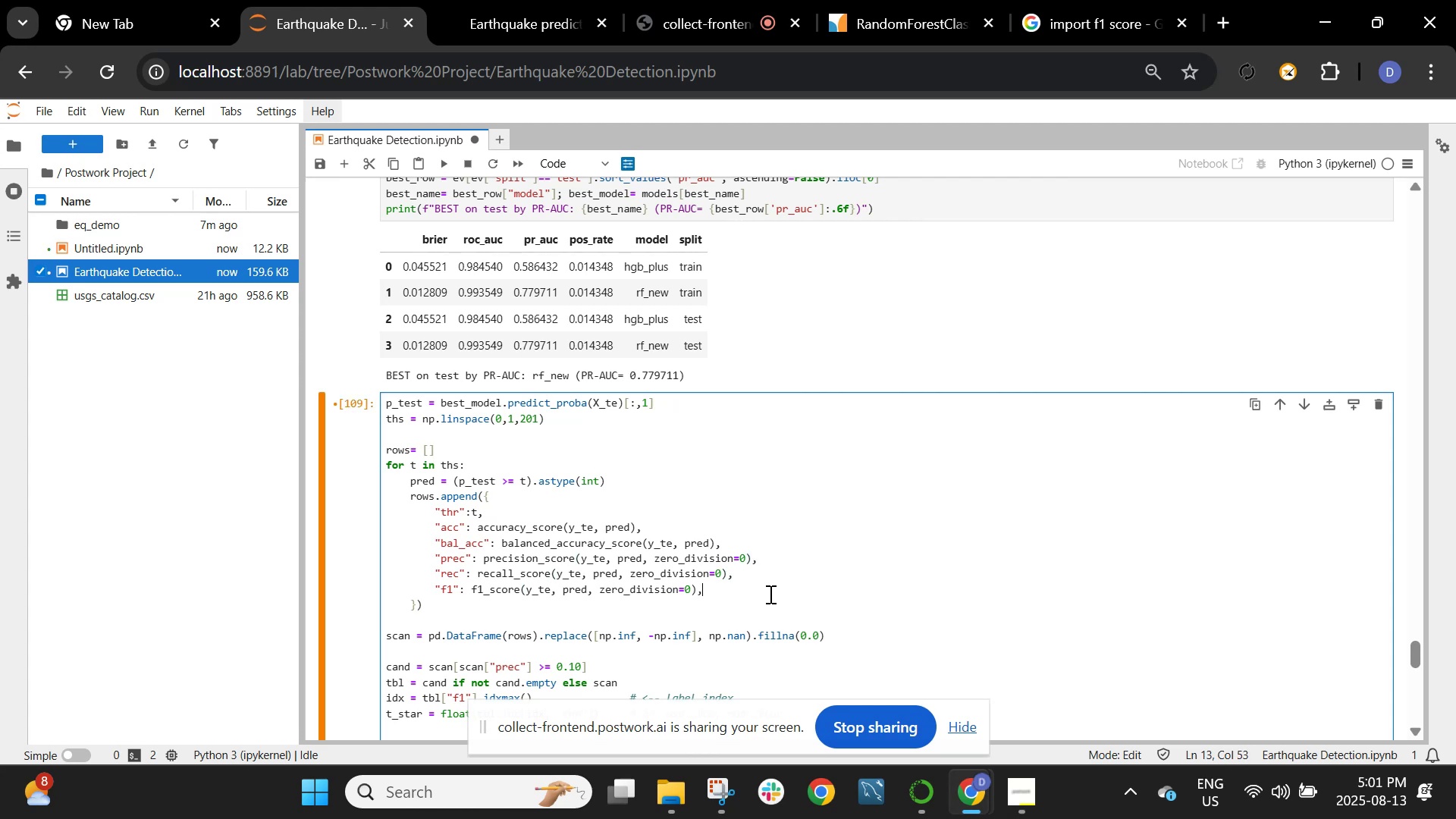 
key(Shift+Enter)
 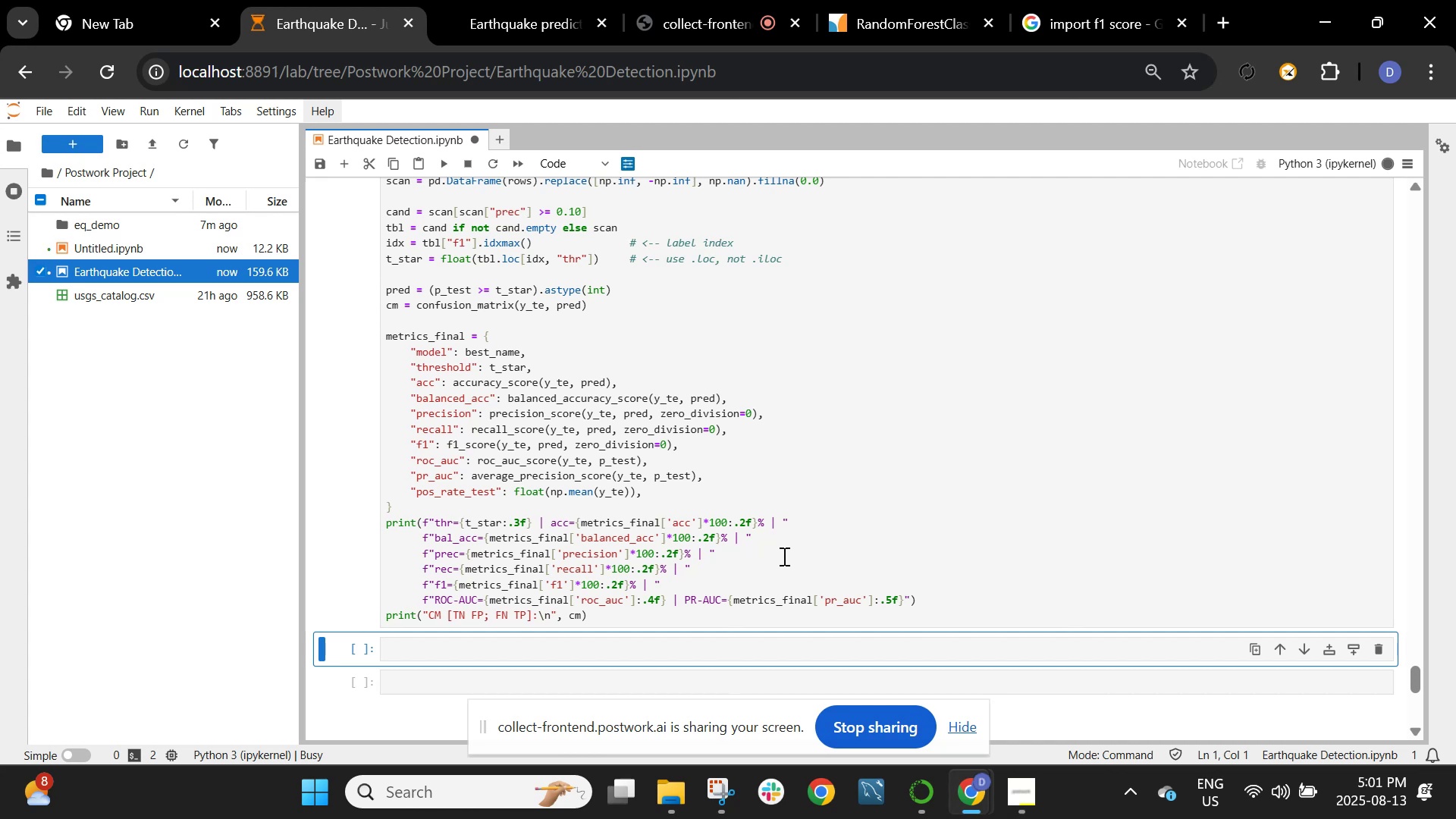 
wait(5.53)
 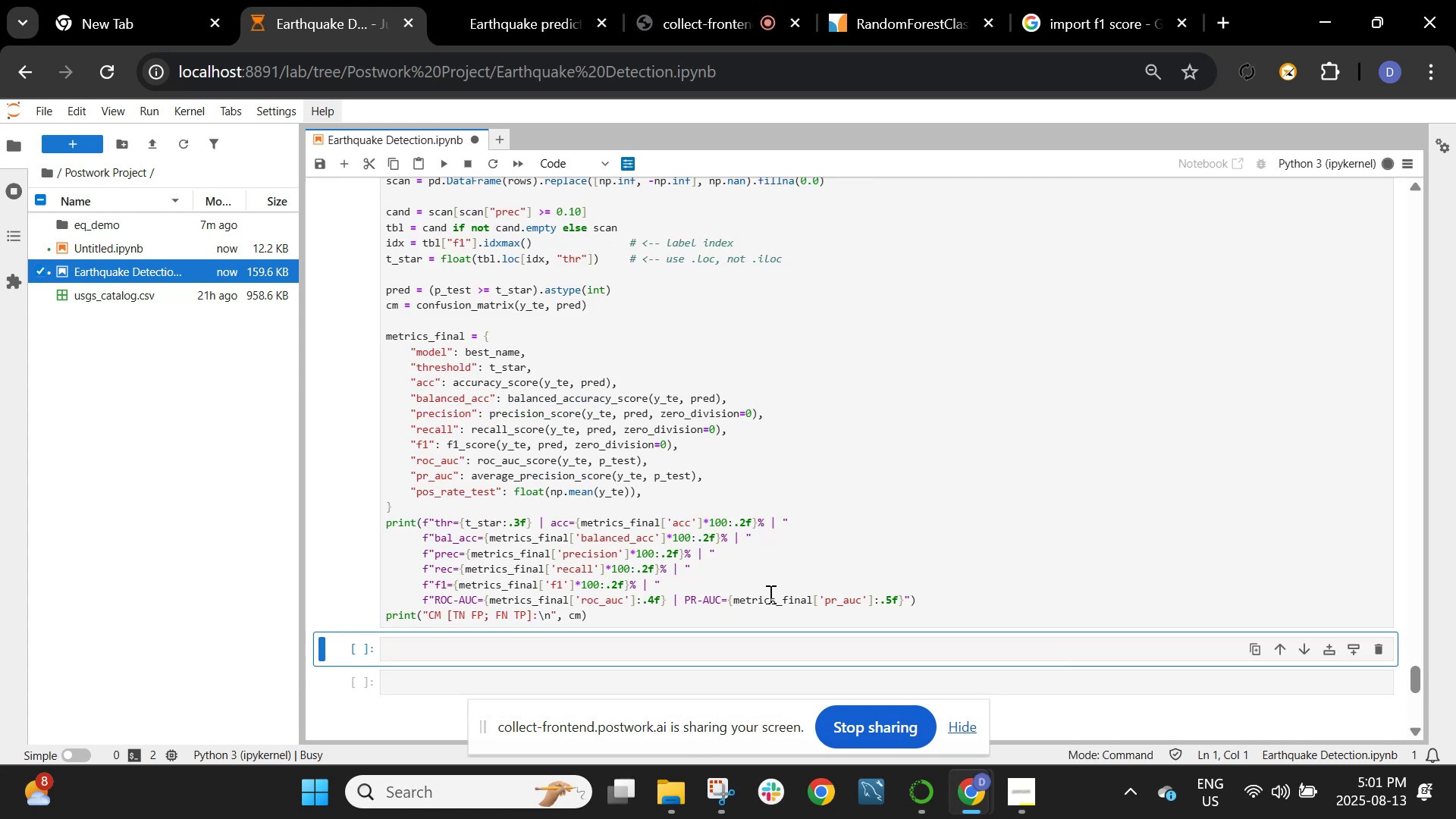 
left_click([518, 24])
 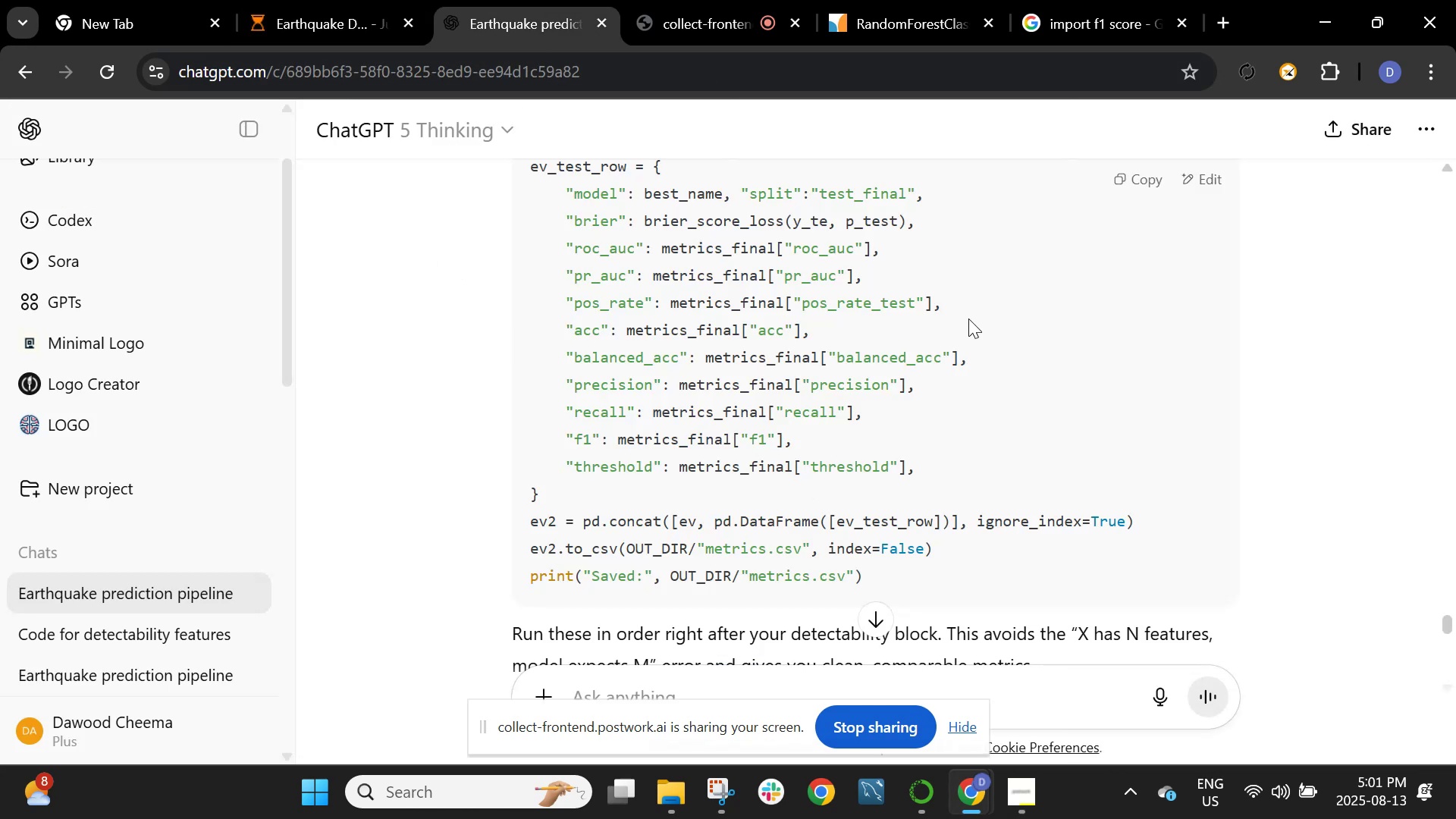 
left_click([1137, 181])
 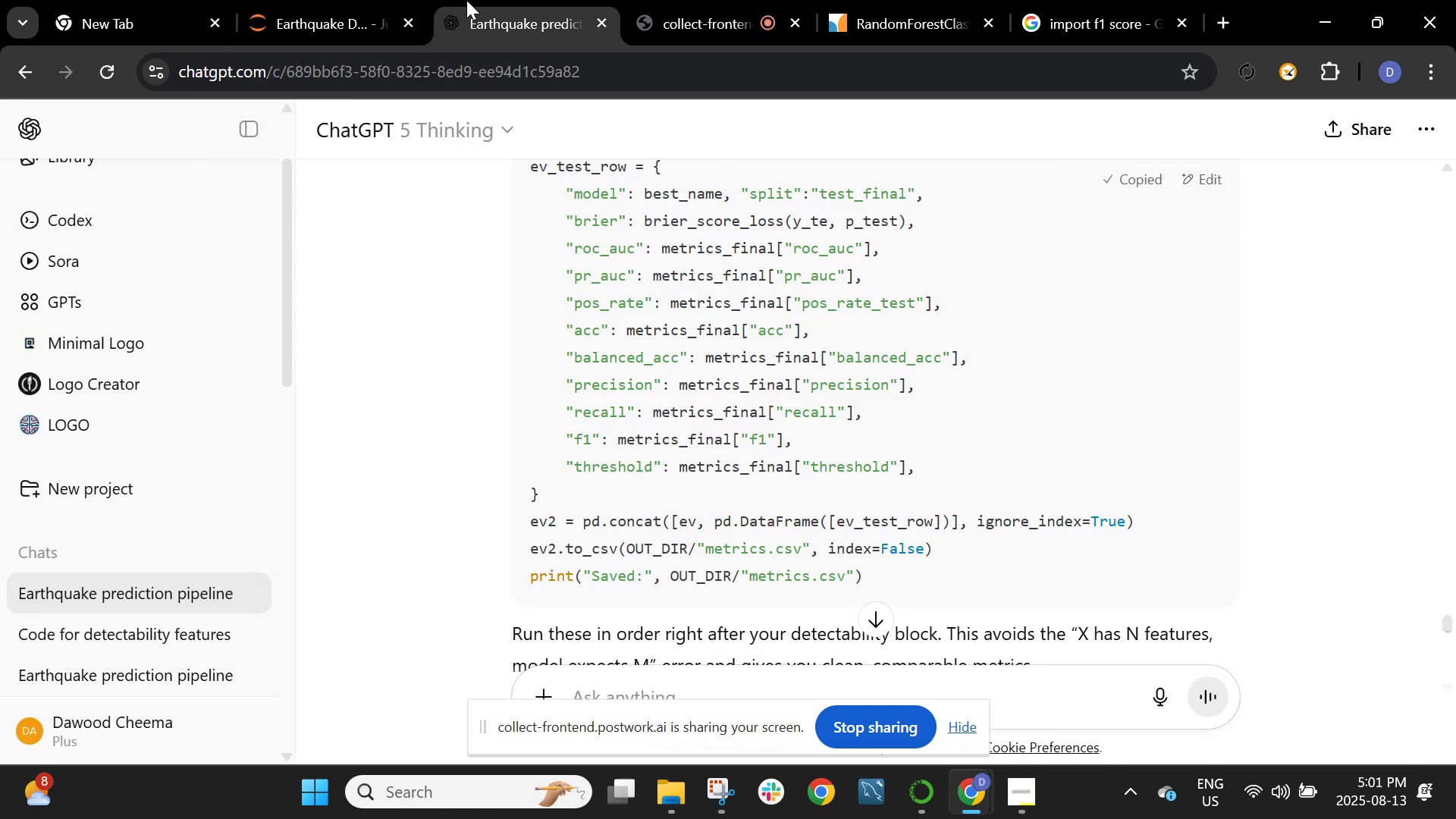 
left_click([311, 0])
 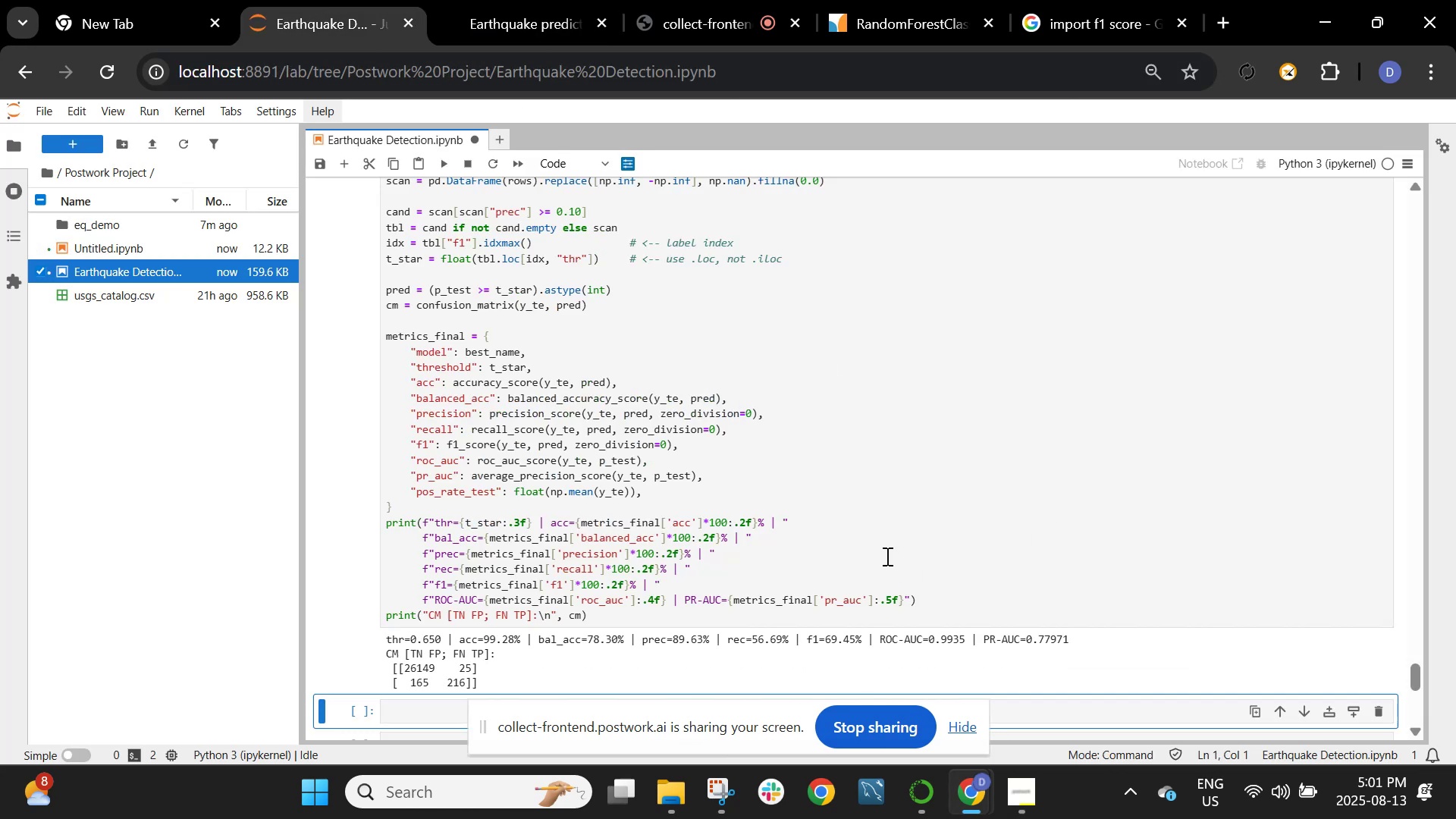 
scroll: coordinate [885, 555], scroll_direction: down, amount: 1.0
 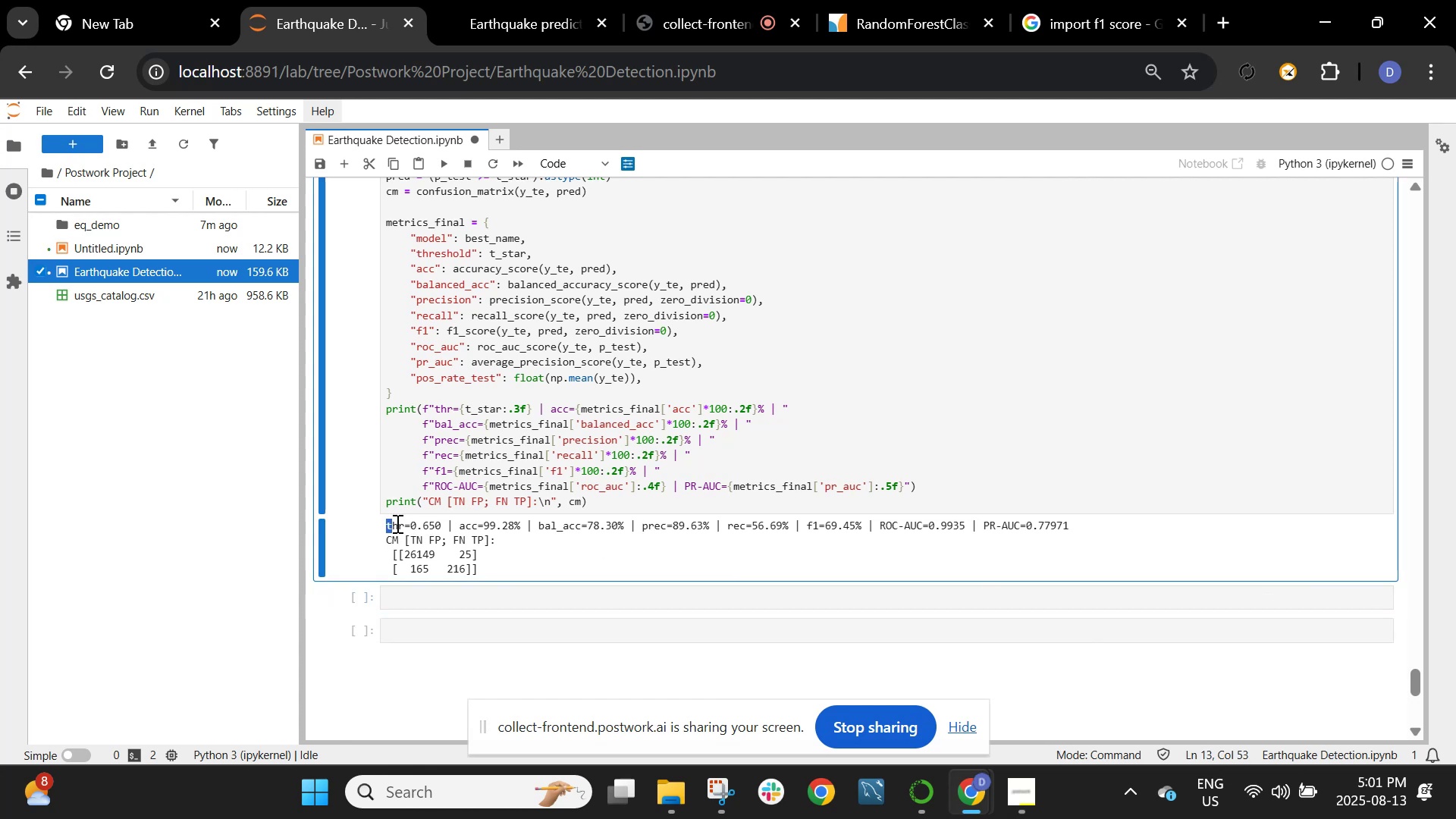 
wait(14.4)
 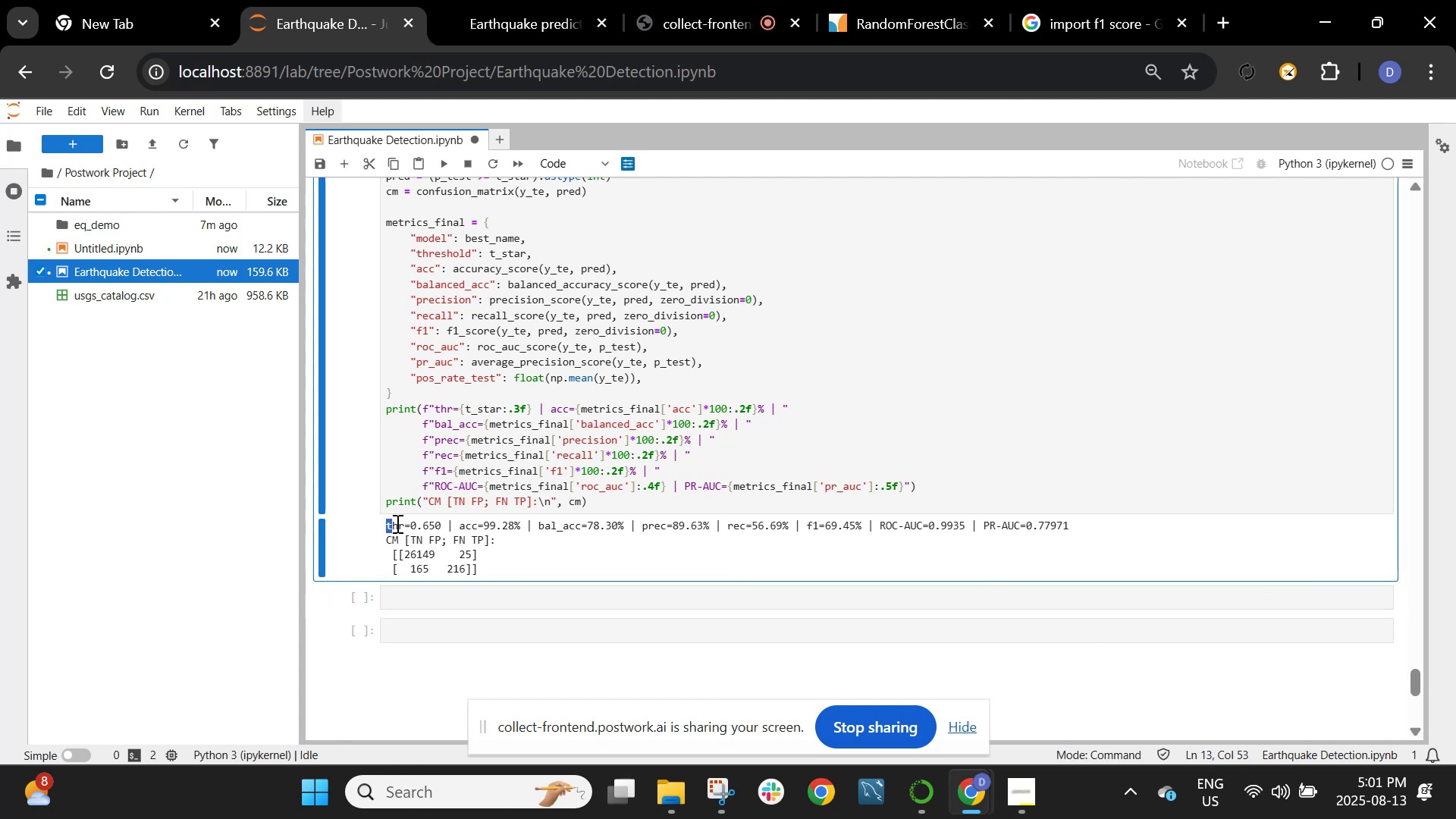 
left_click([653, 563])
 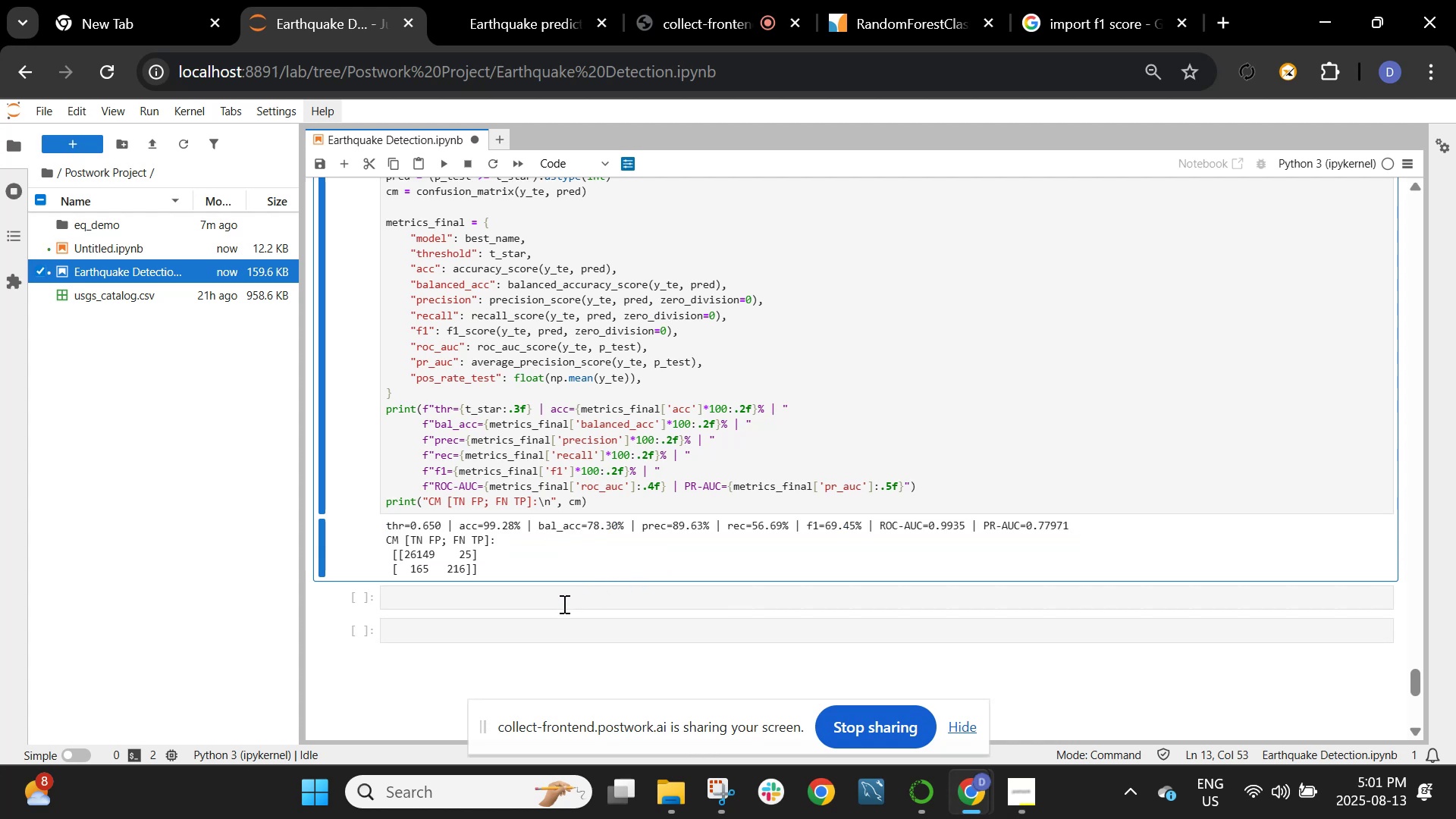 
left_click([563, 604])
 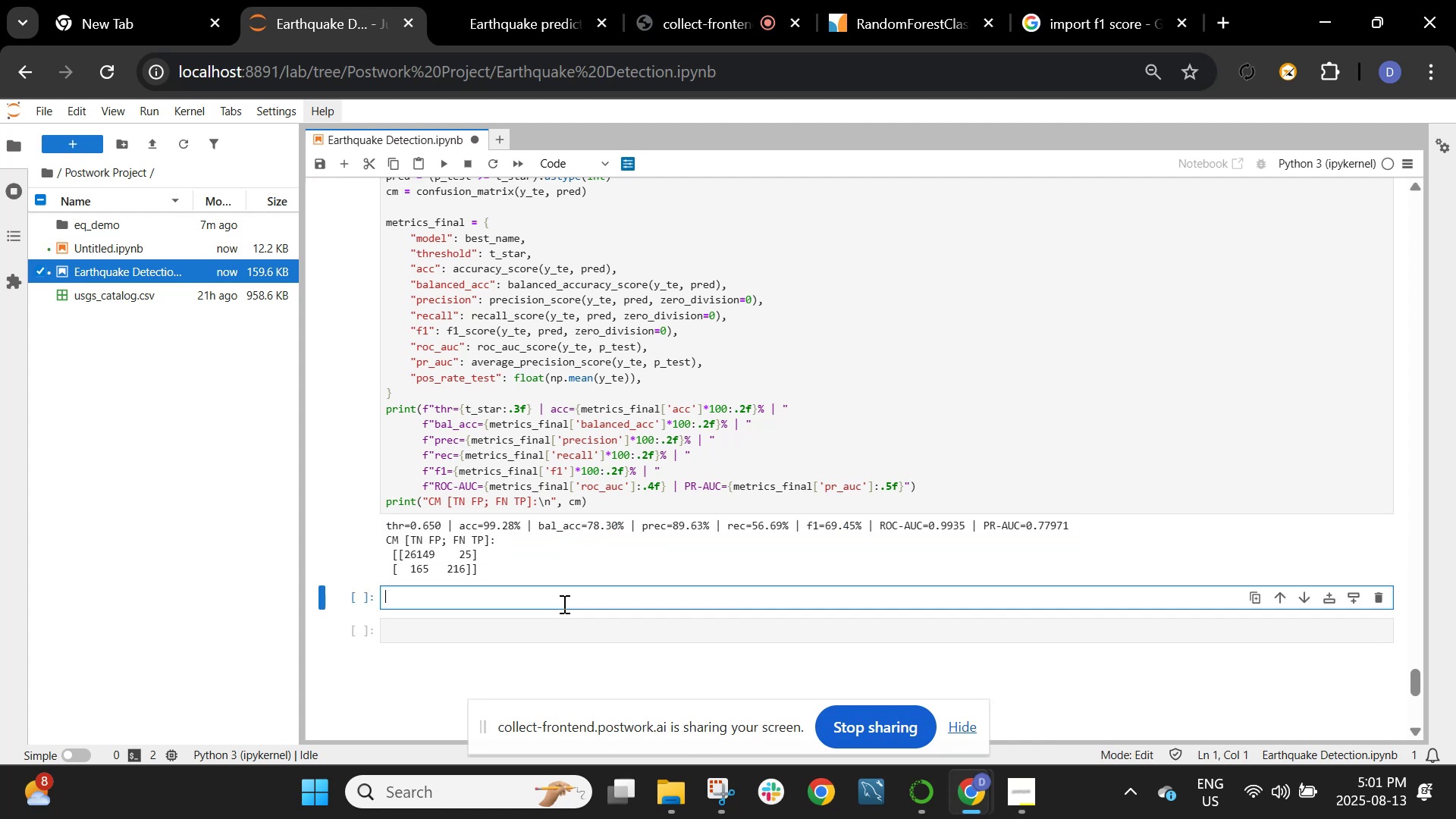 
hold_key(key=ControlLeft, duration=1.51)
 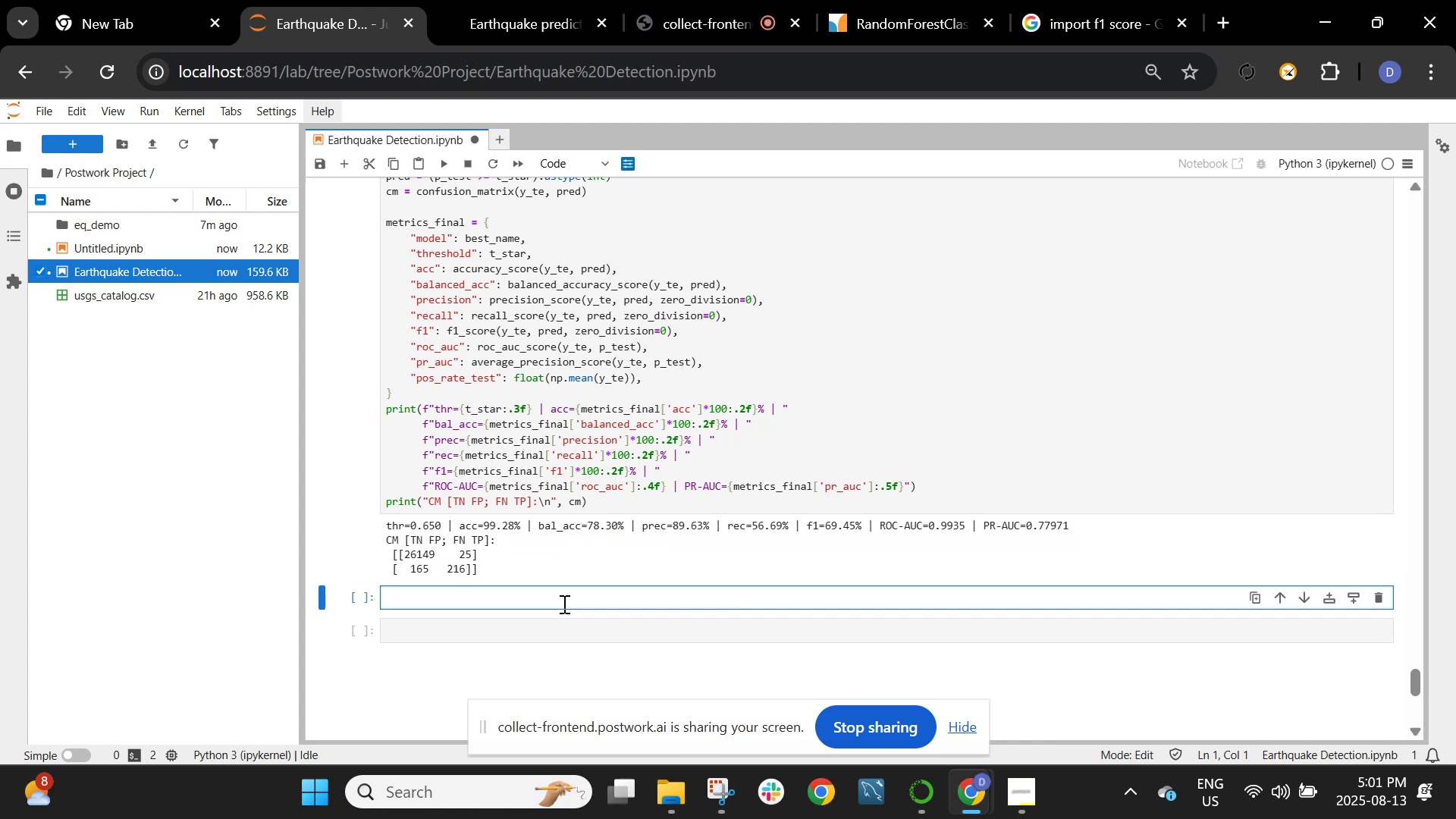 
key(Control+ControlLeft)
 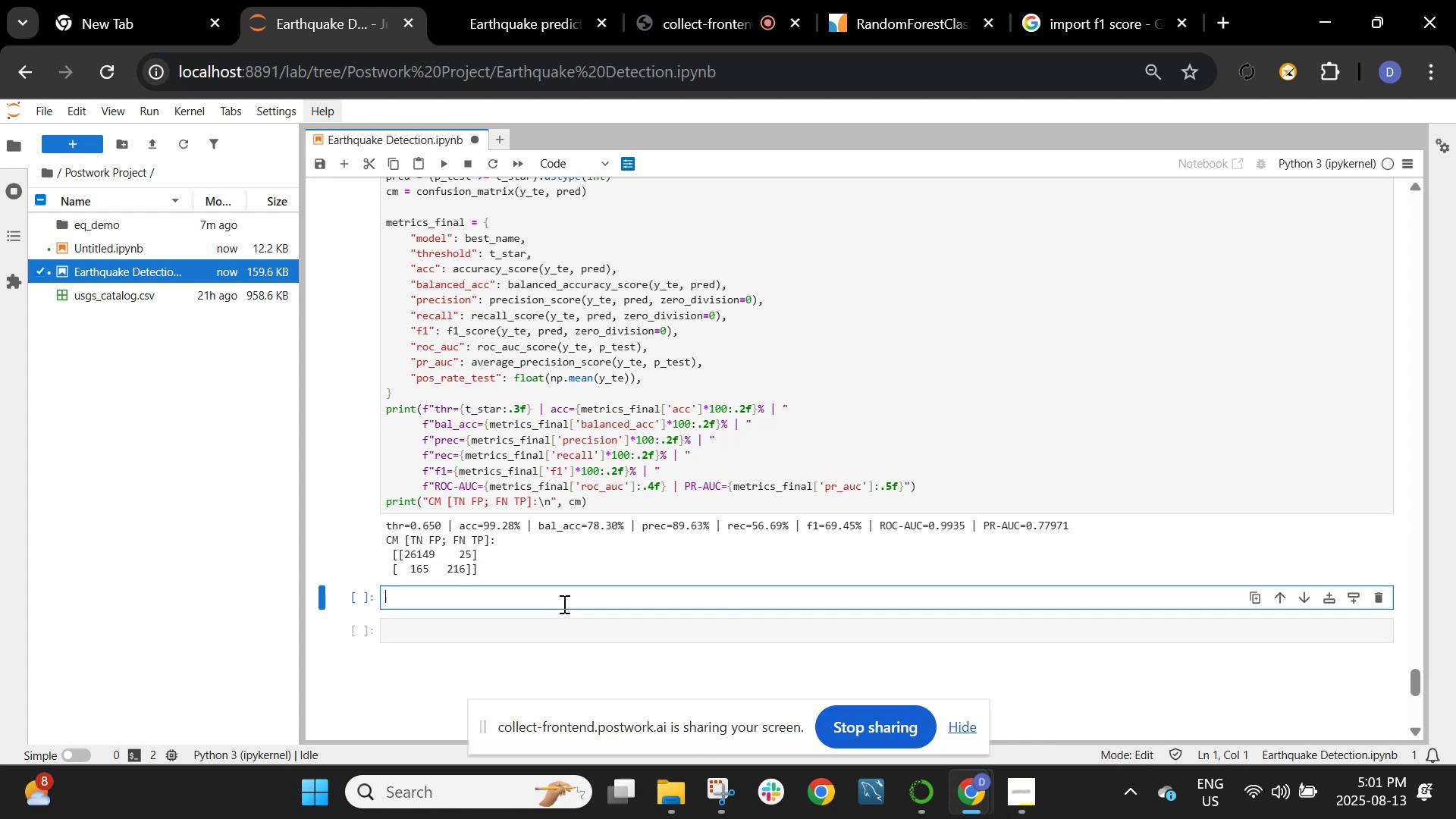 
key(Control+V)
 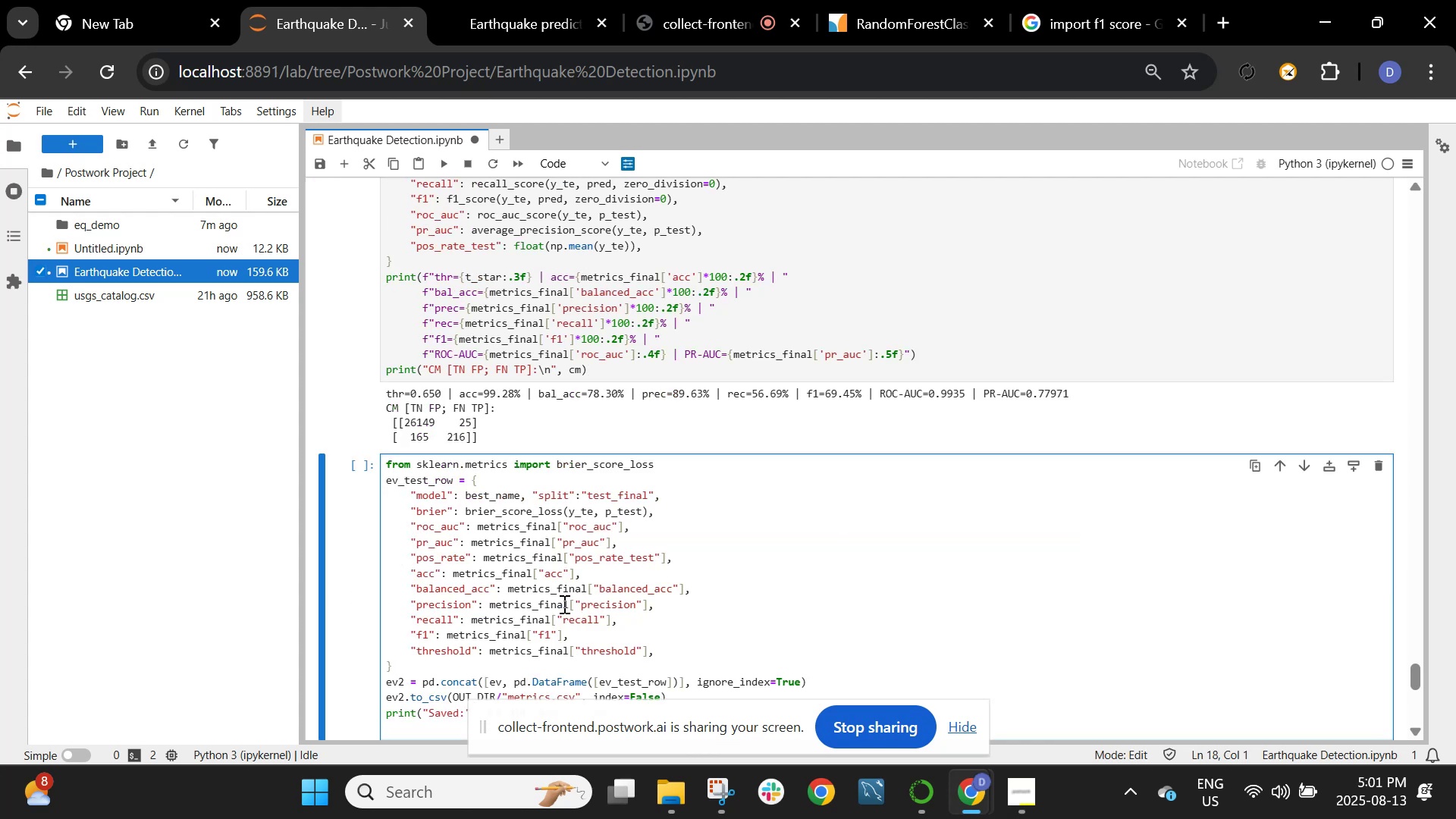 
scroll: coordinate [559, 593], scroll_direction: down, amount: 3.0
 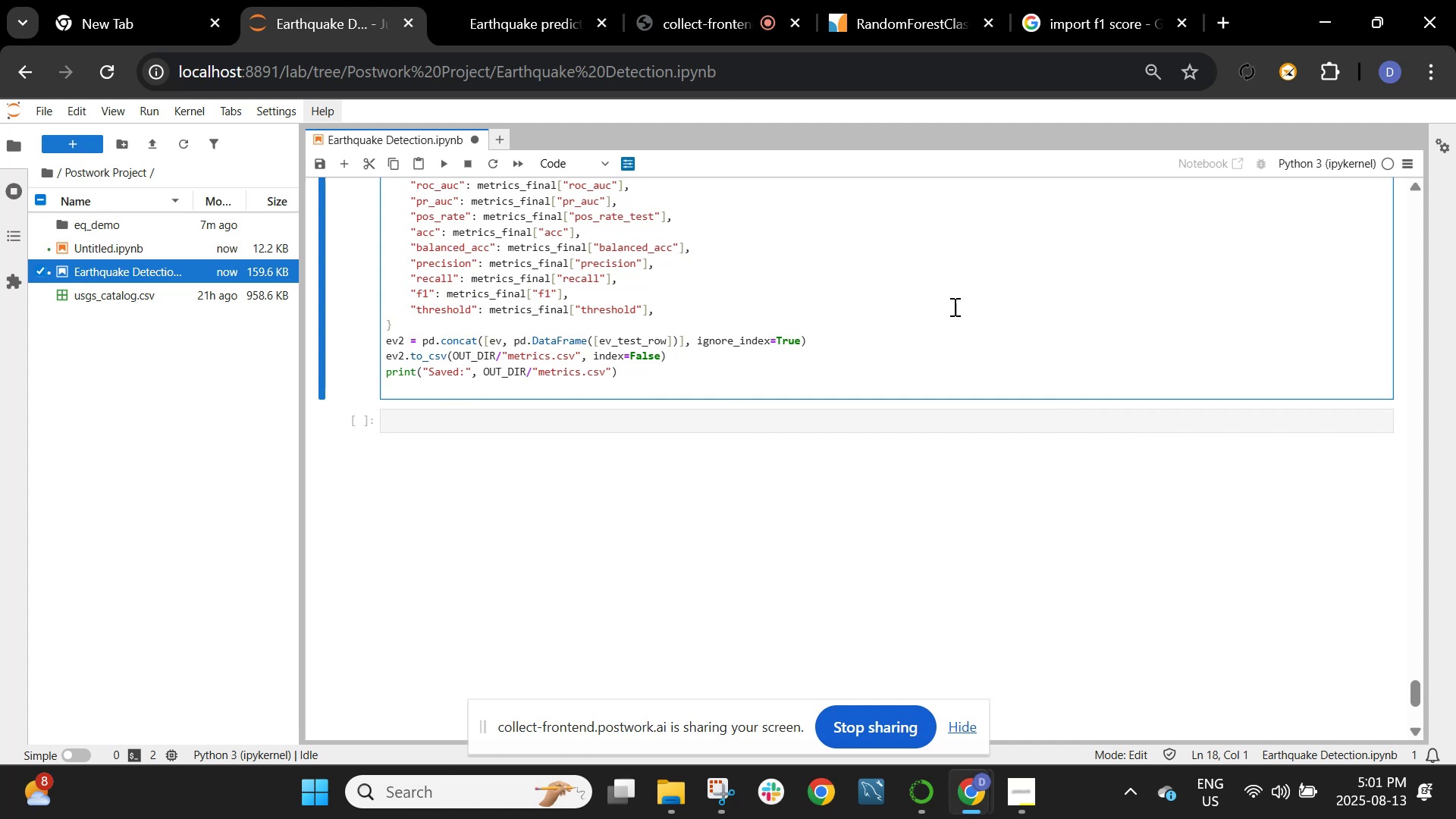 
left_click([967, 290])
 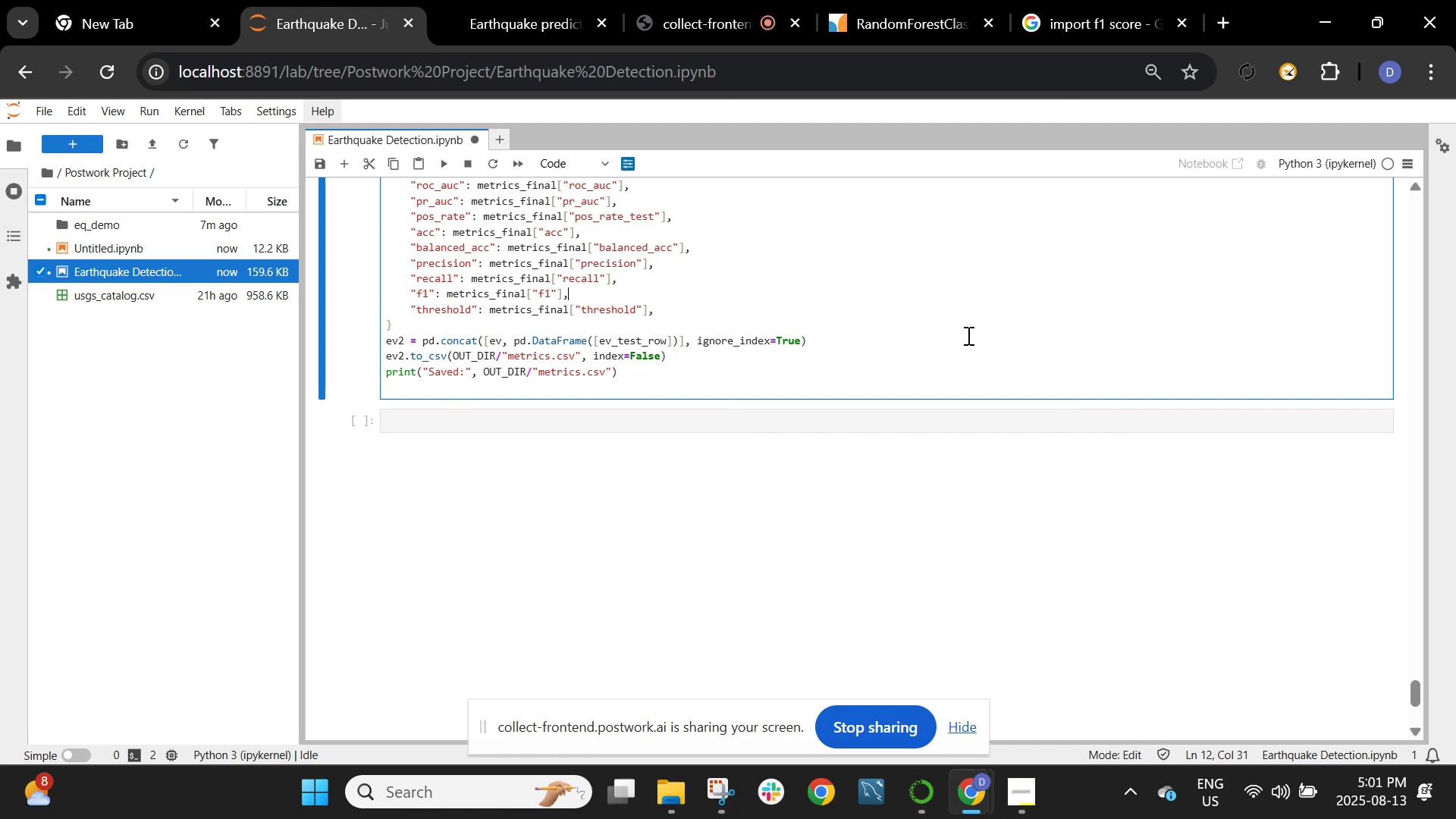 
left_click([967, 339])
 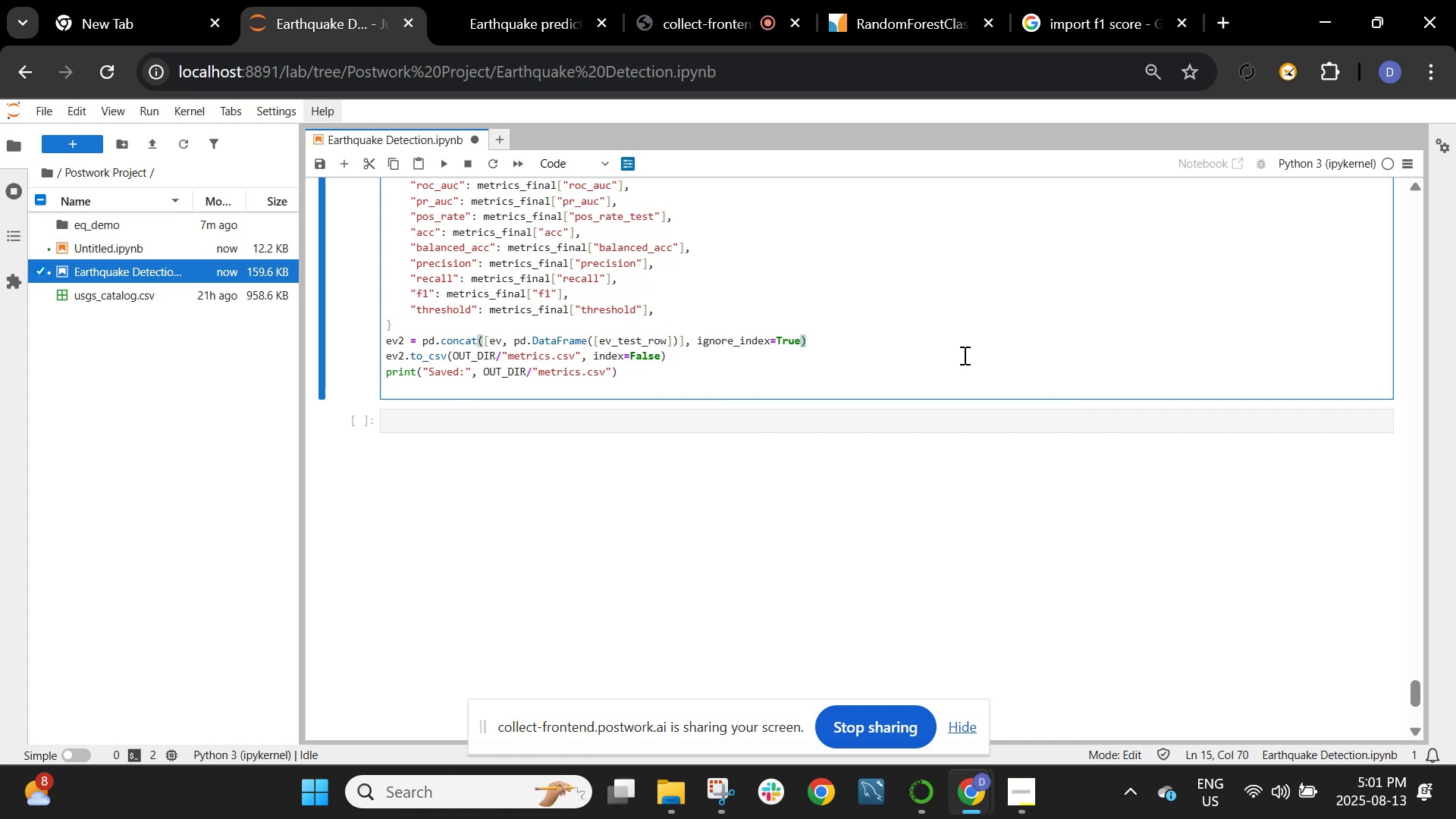 
key(Shift+ShiftRight)
 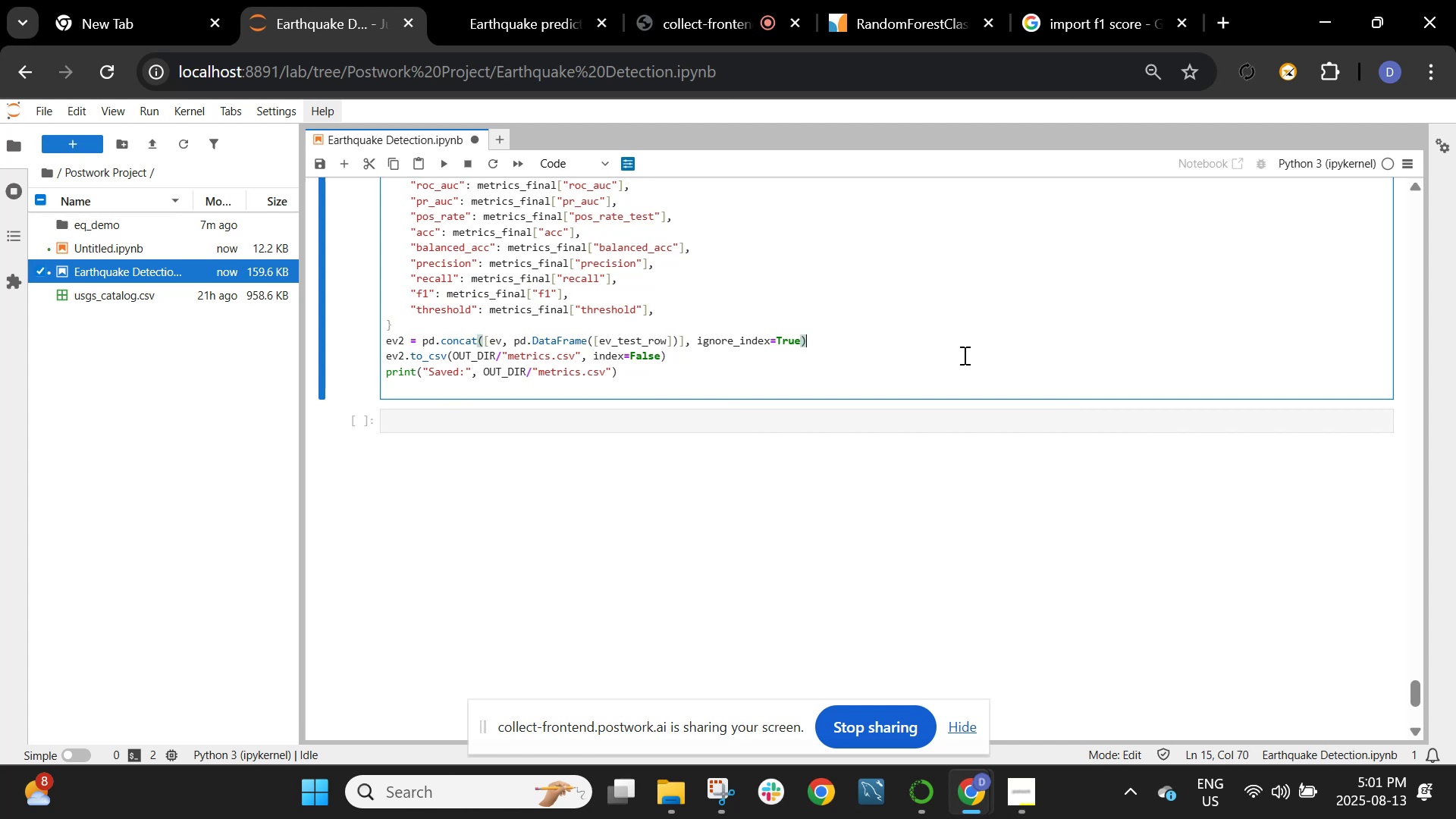 
key(Shift+Enter)
 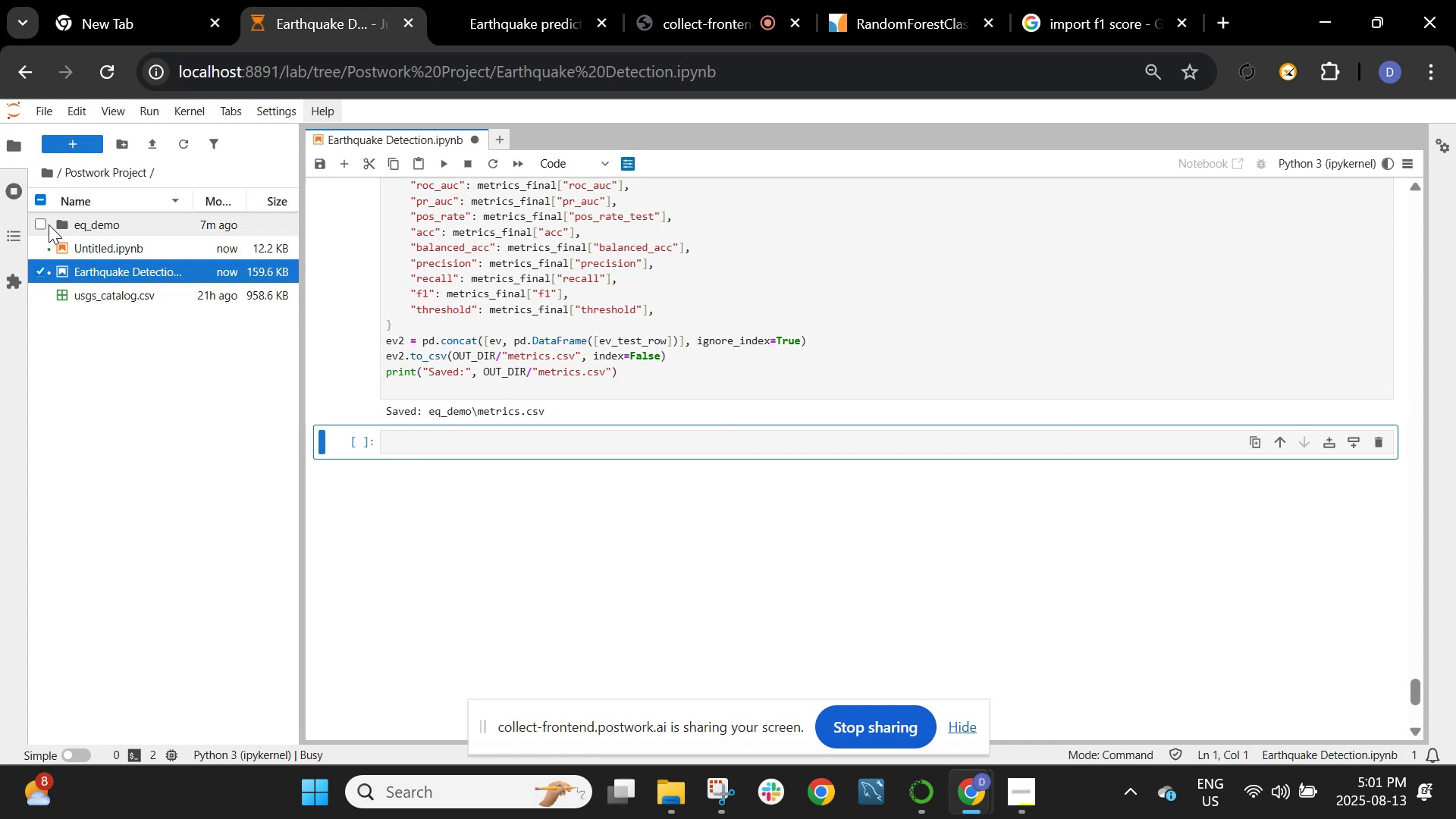 
left_click([85, 229])
 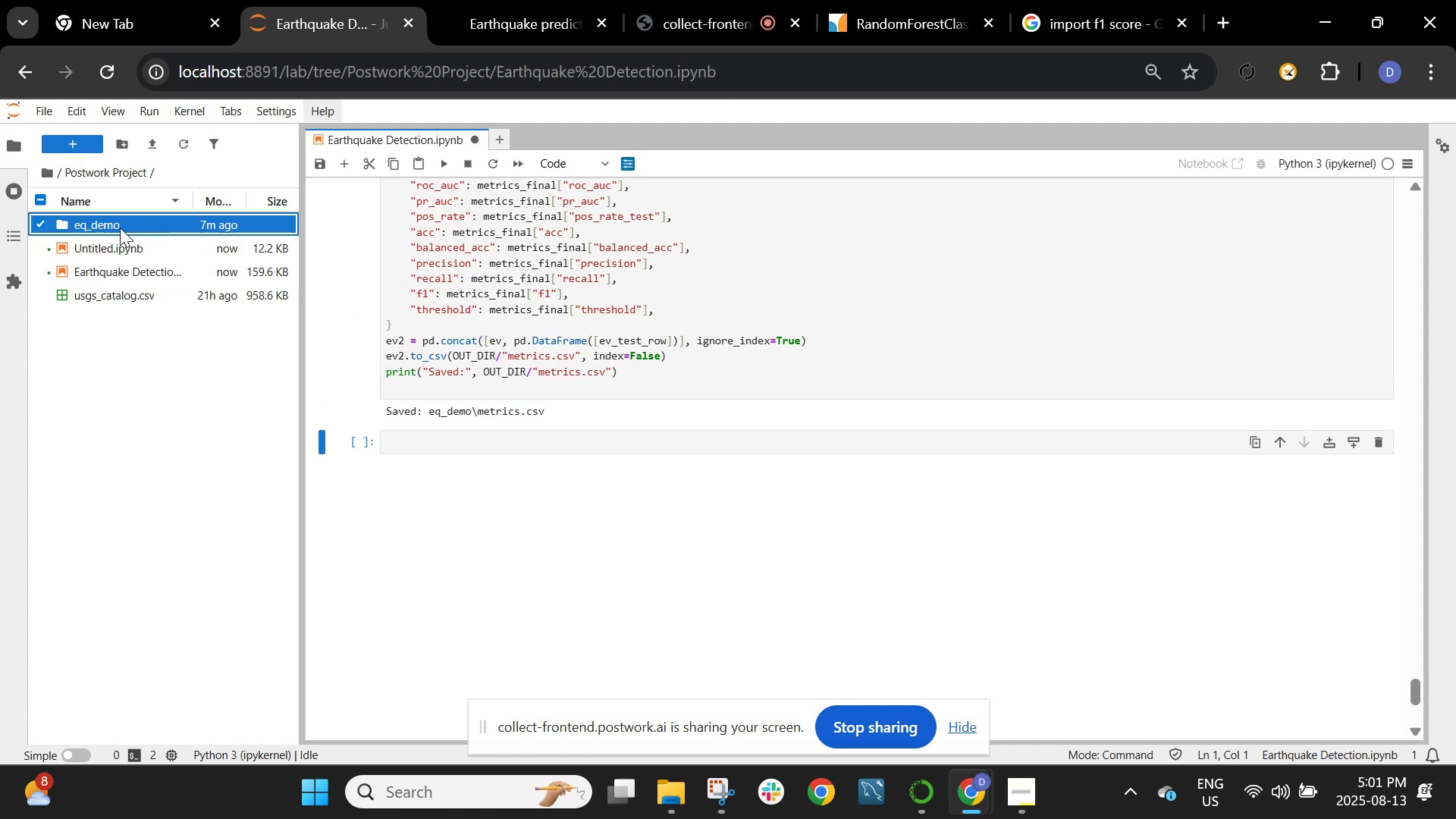 
double_click([120, 228])
 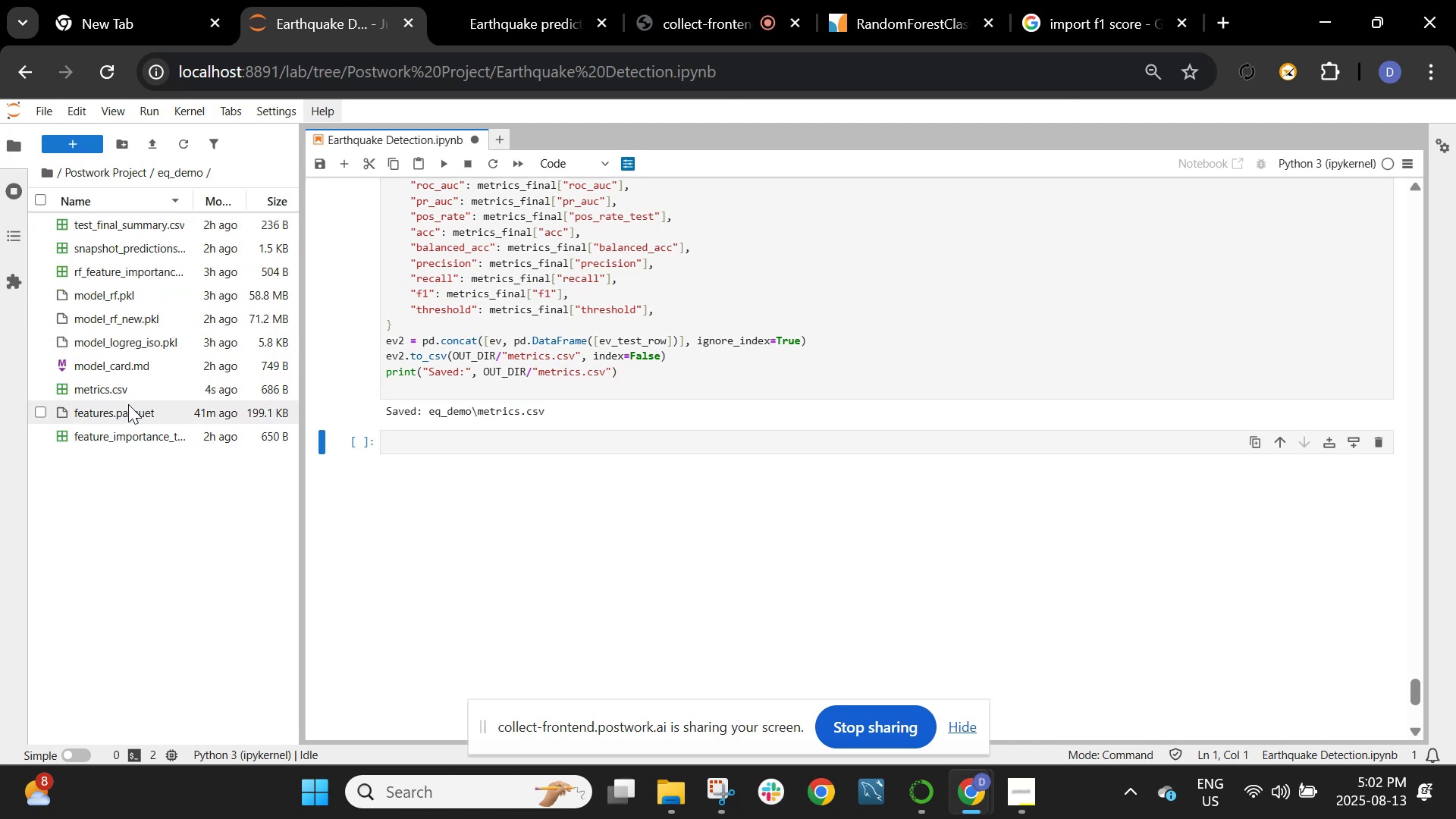 
mouse_move([144, 424])
 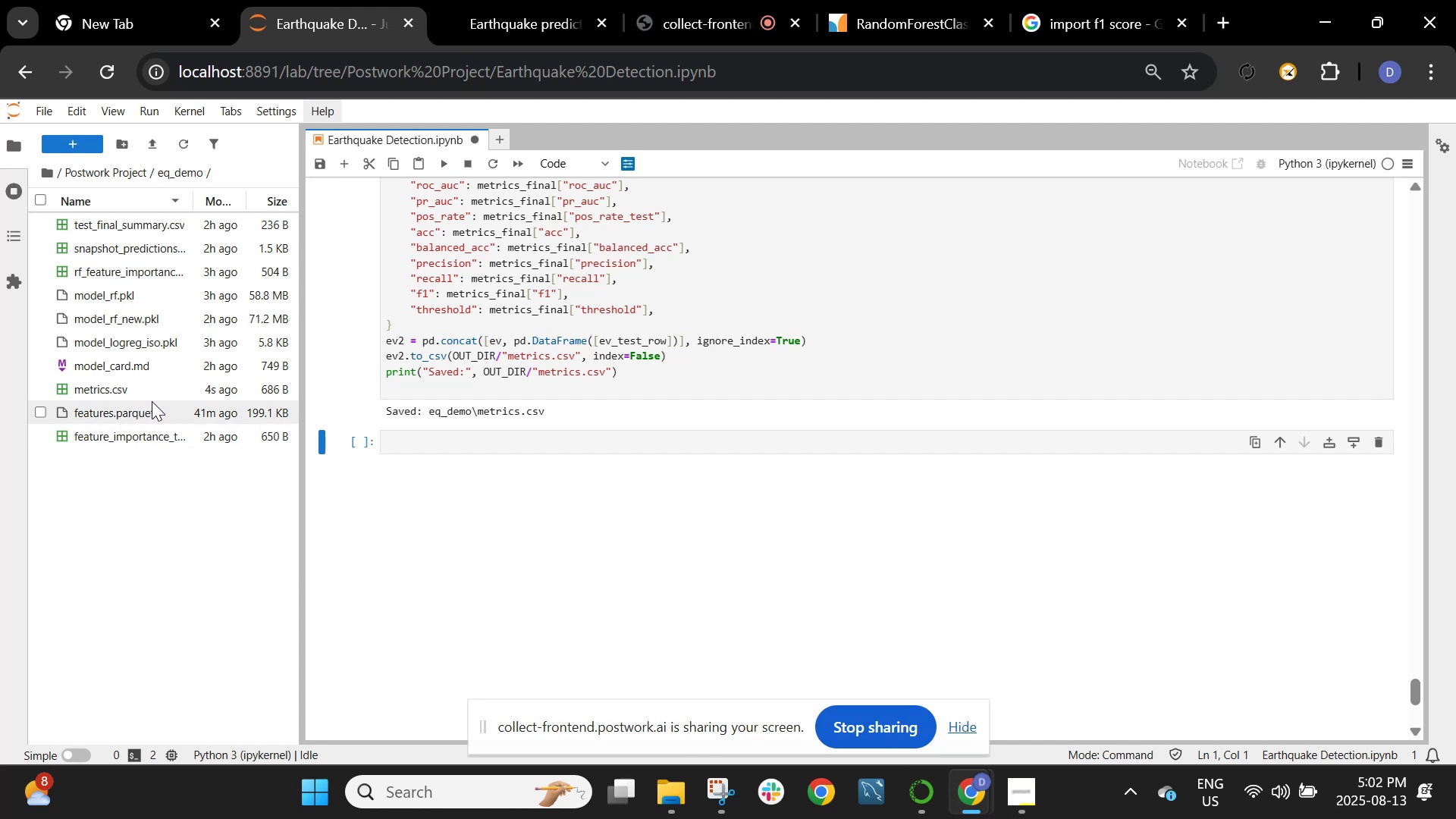 
mouse_move([134, 376])
 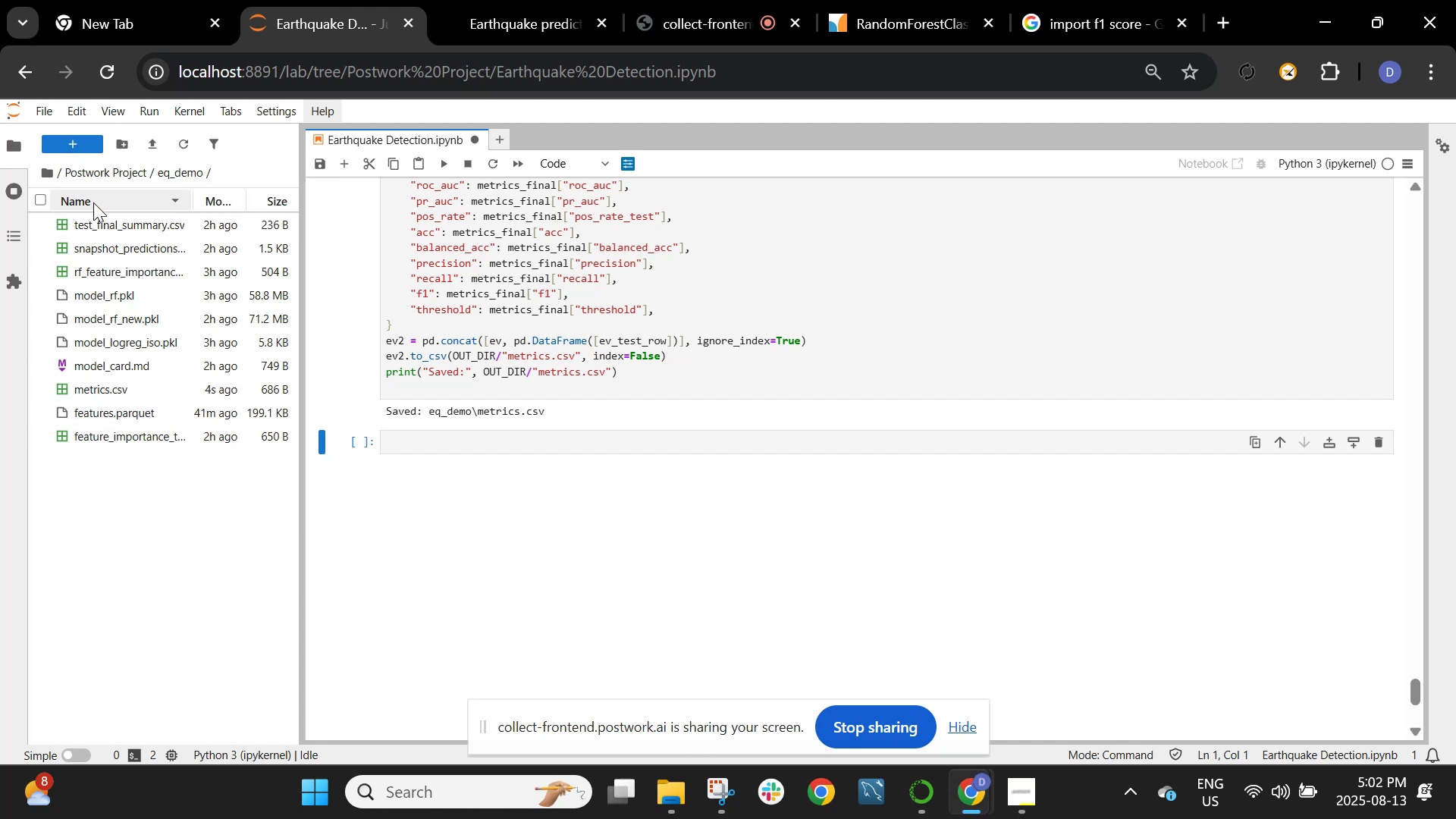 
left_click([93, 202])
 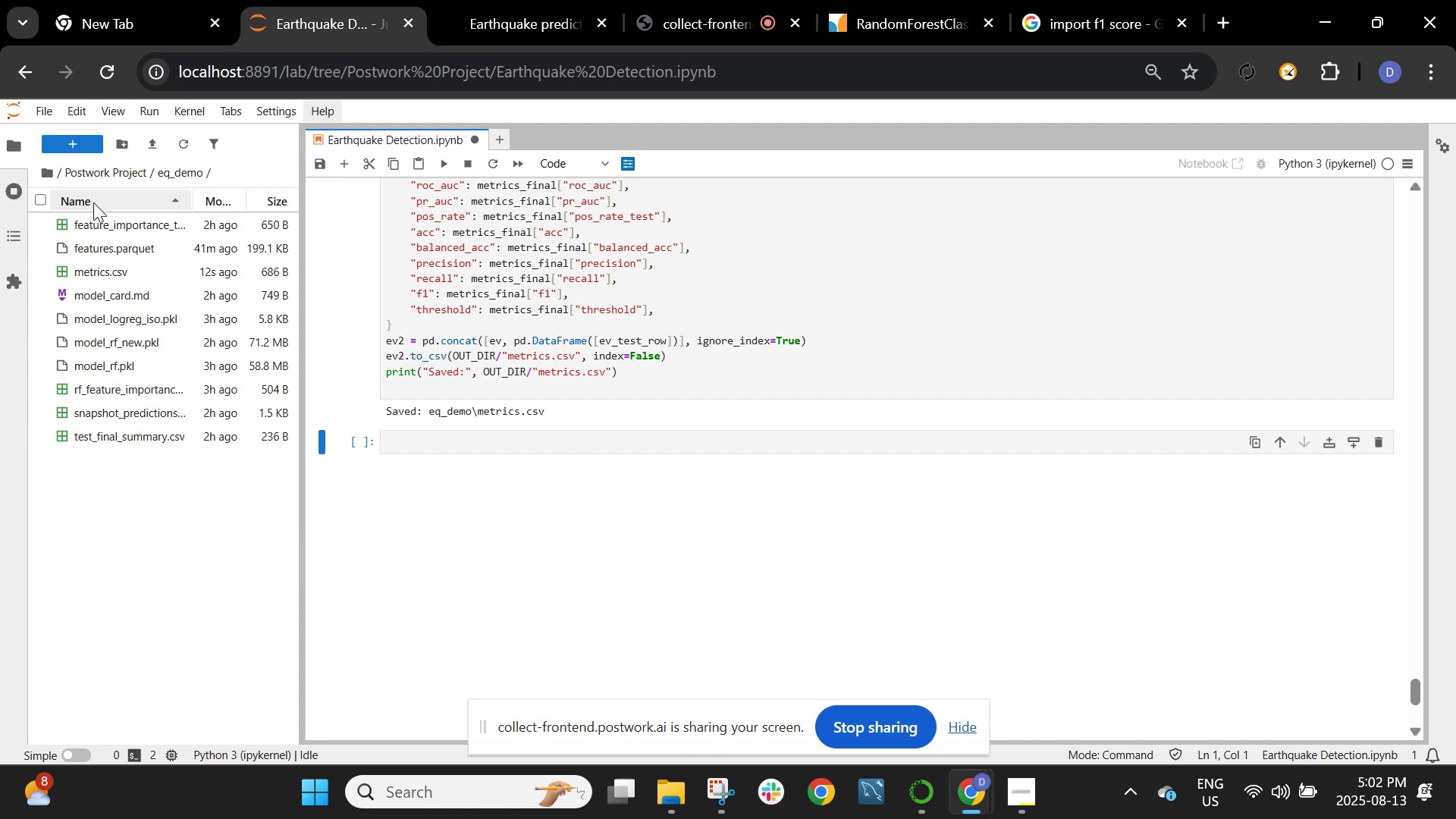 
left_click([93, 202])
 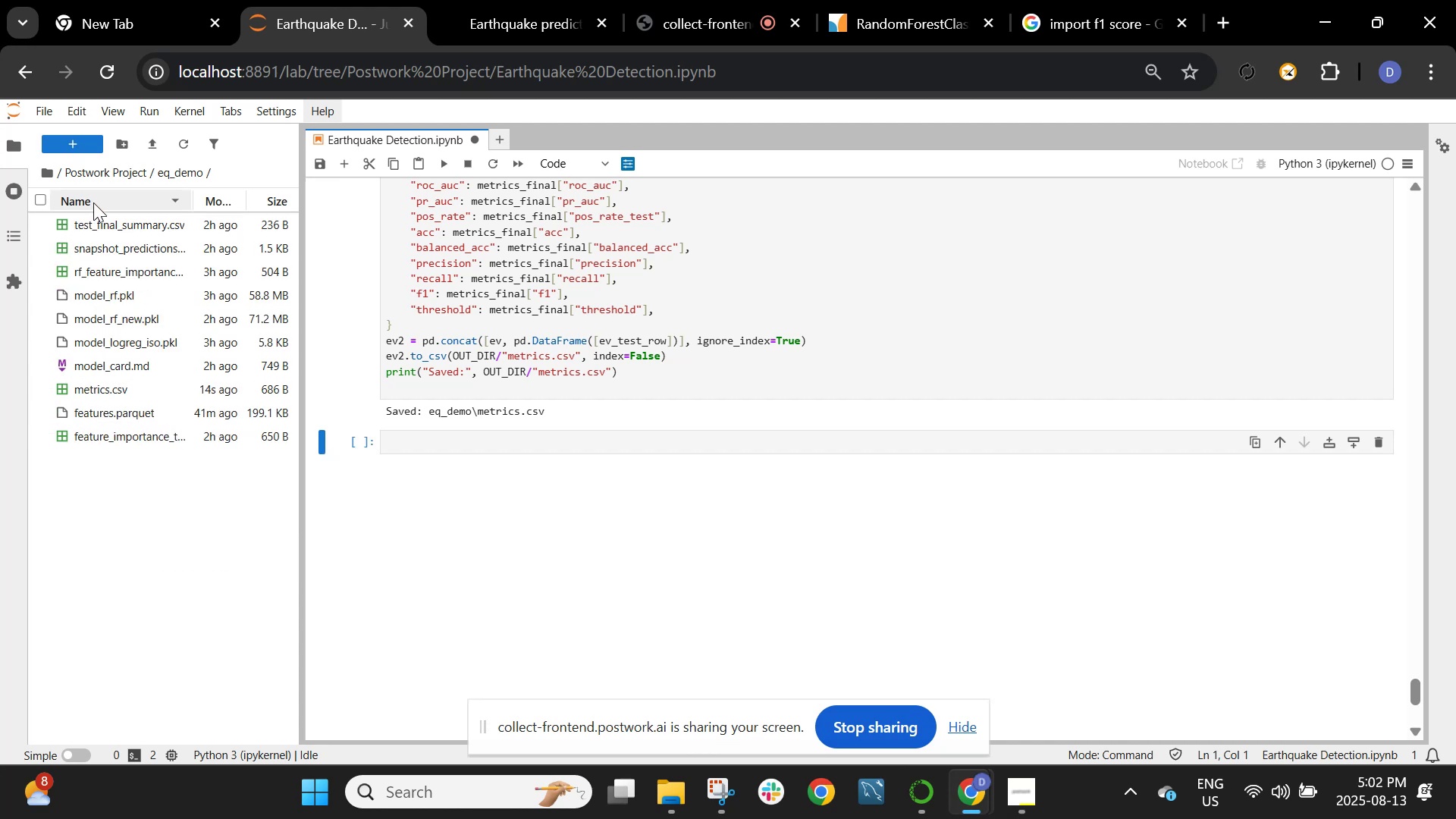 
left_click([93, 202])
 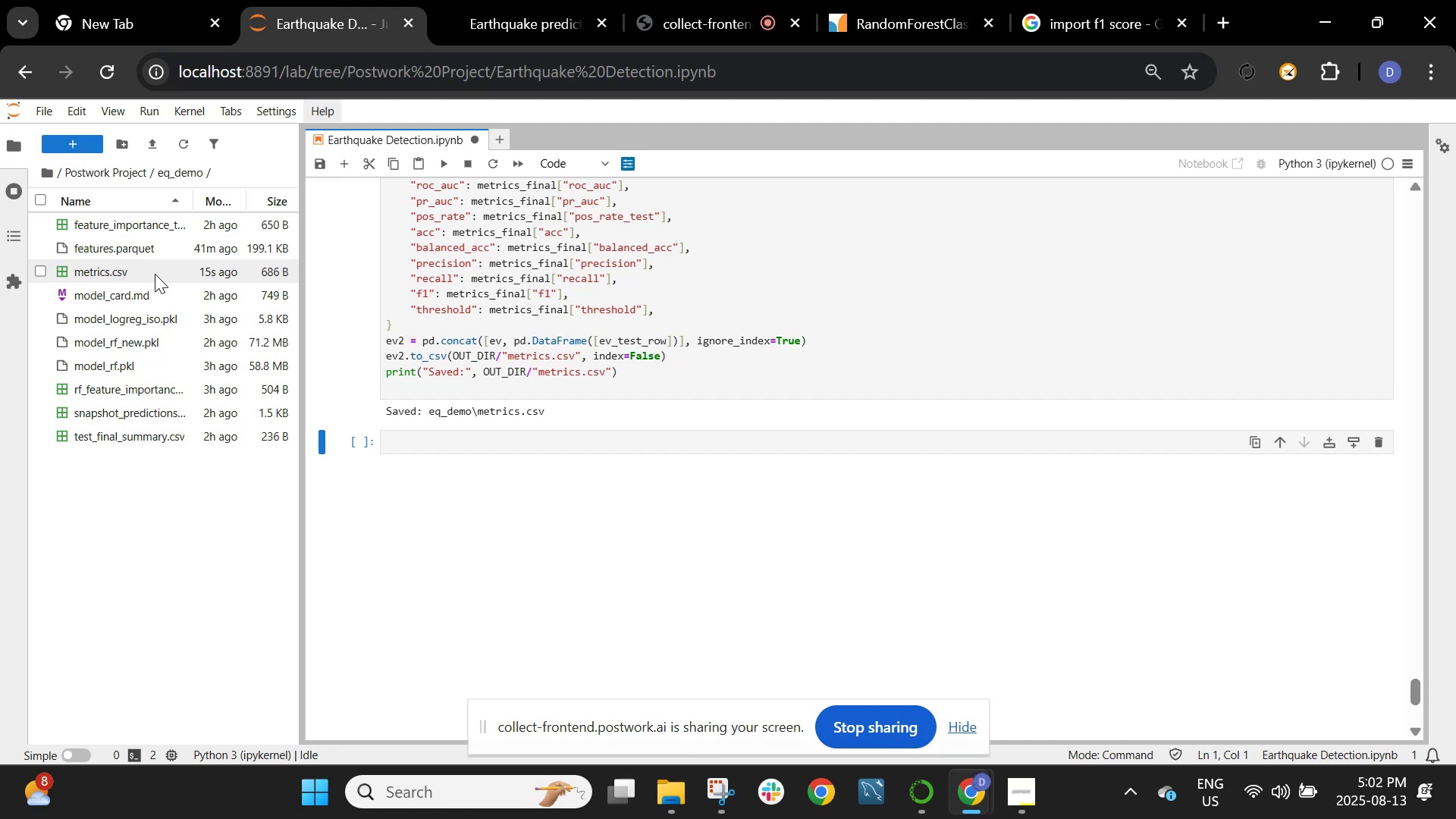 
double_click([155, 274])
 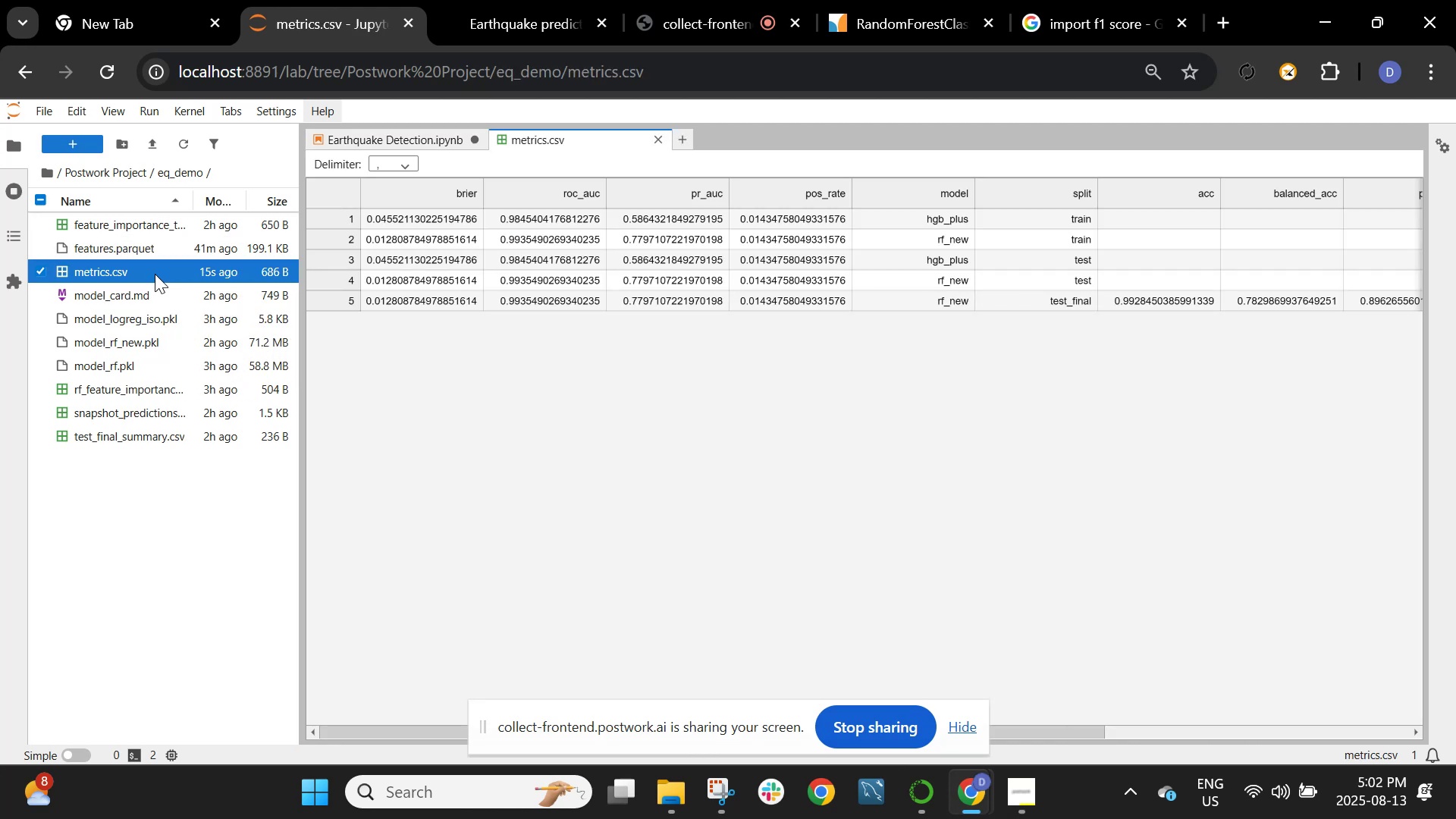 
wait(6.39)
 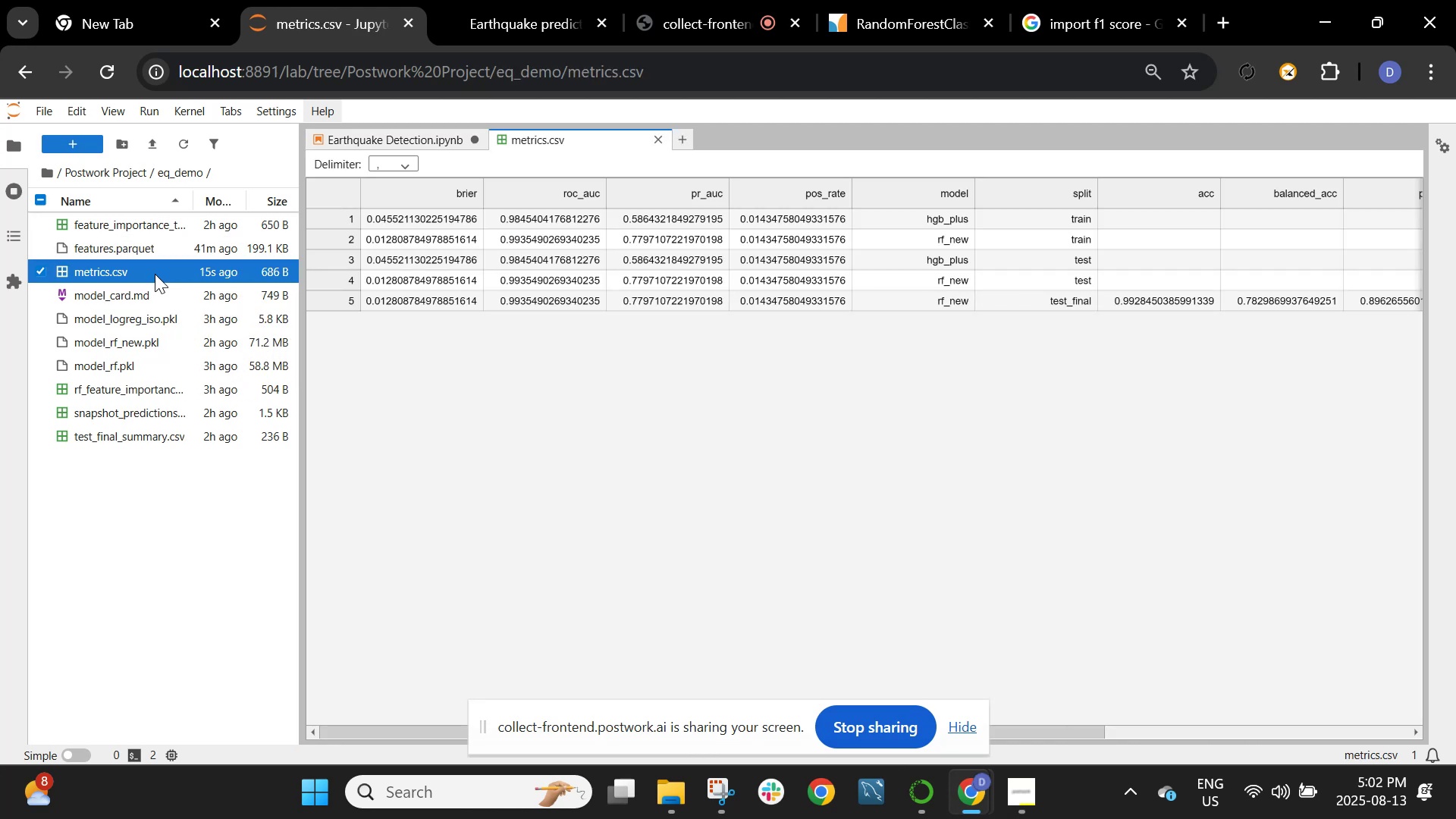 
double_click([164, 251])
 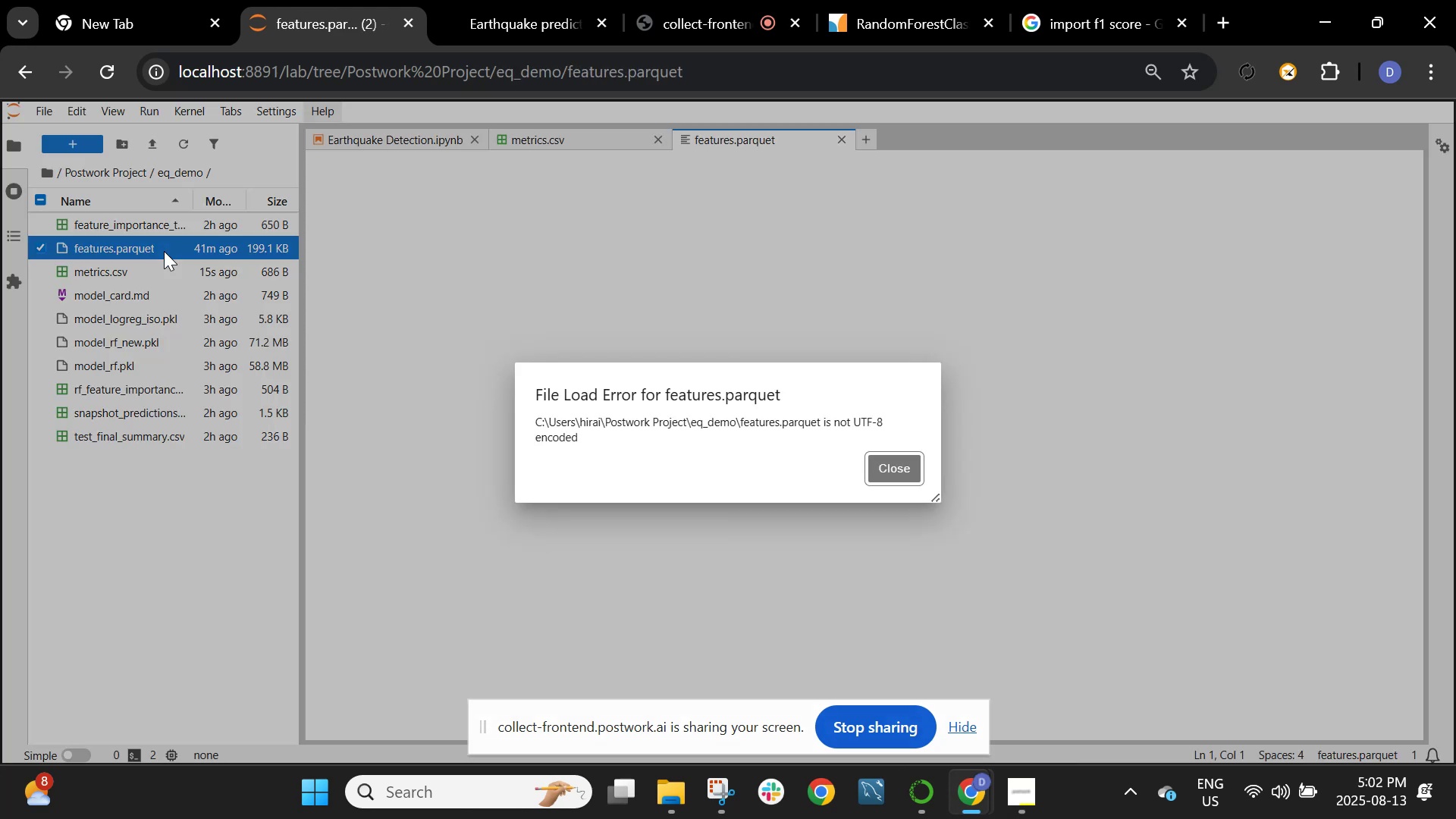 
left_click([161, 277])
 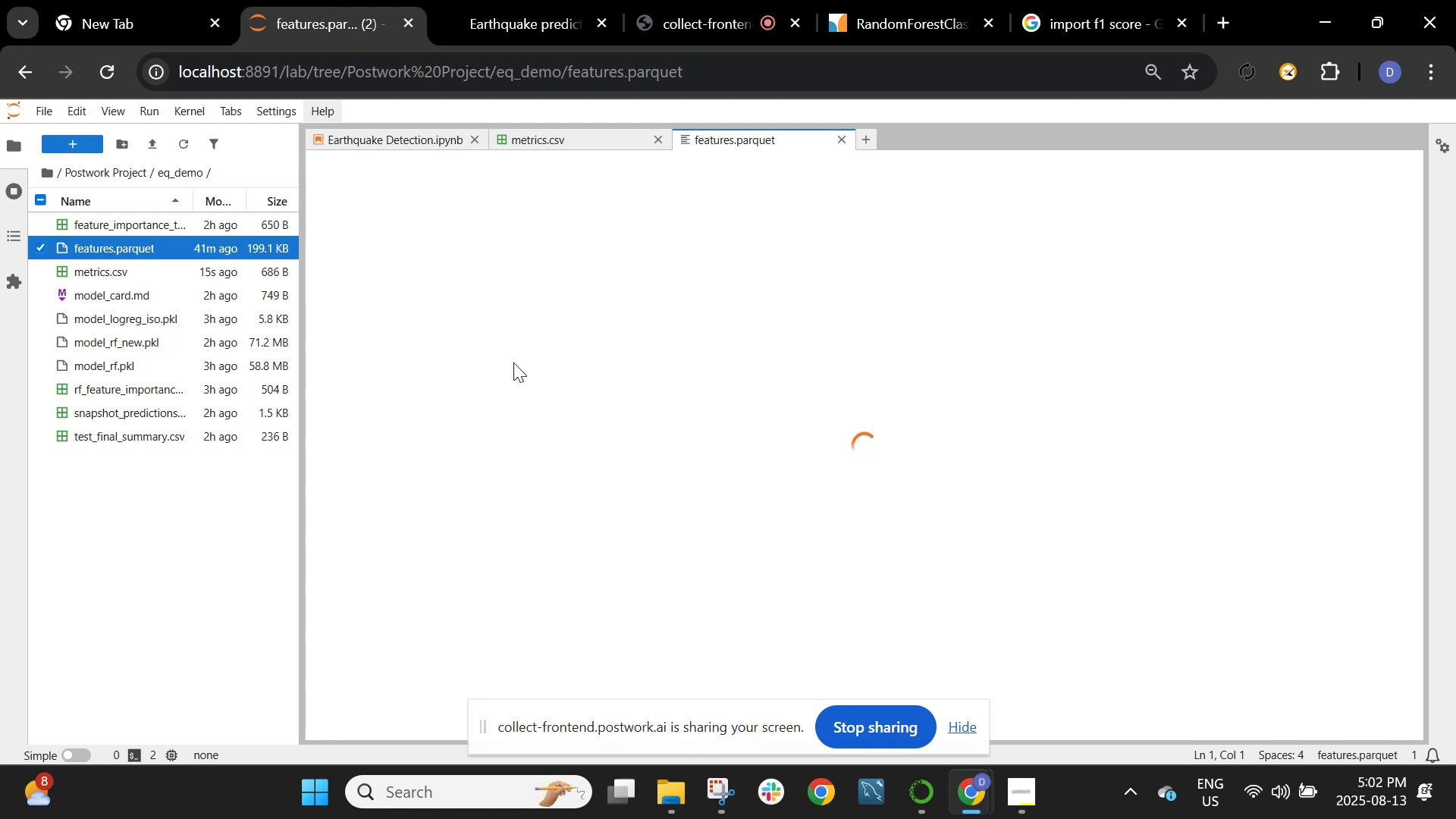 
mouse_move([112, 276])
 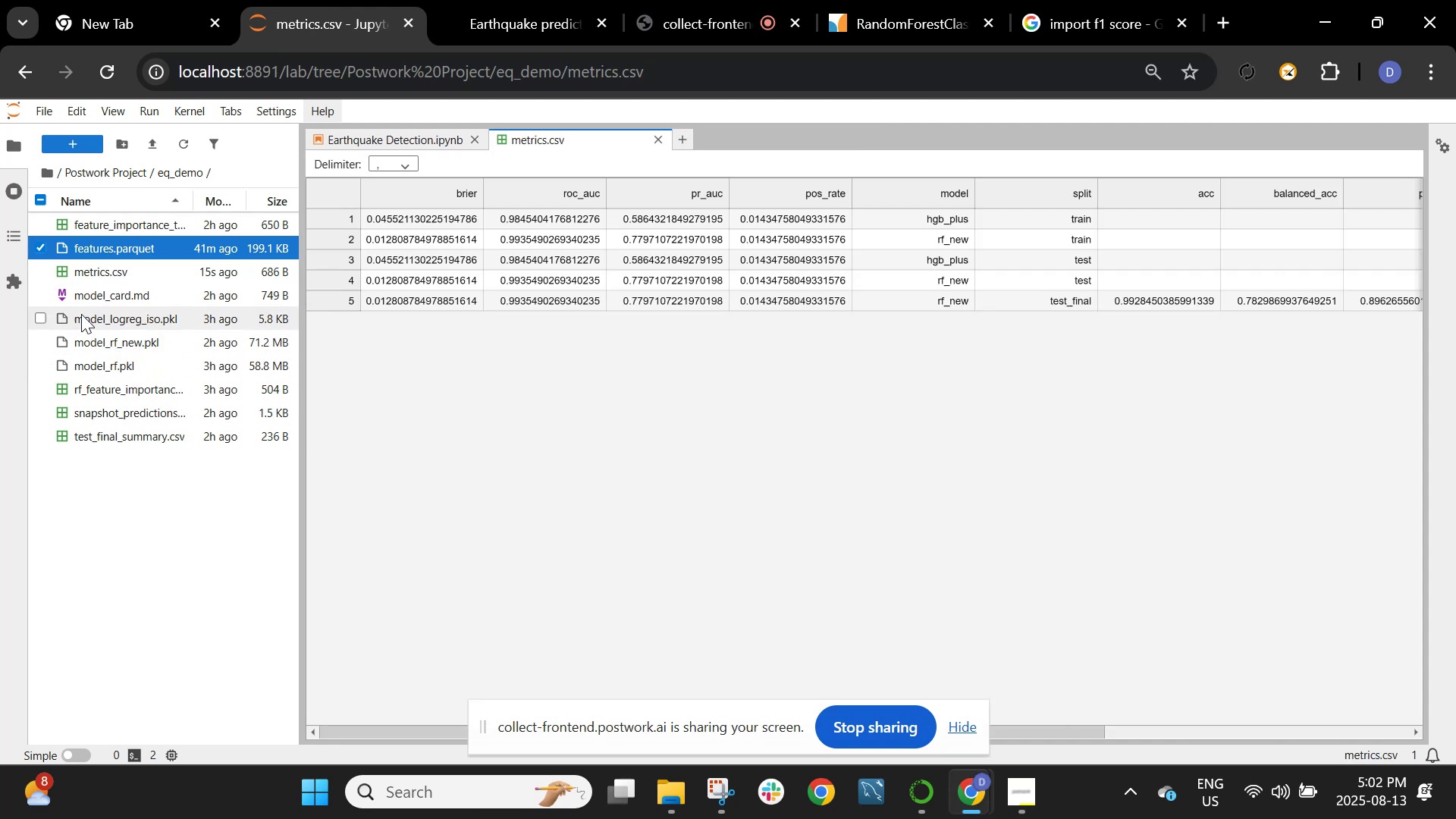 
left_click([31, 206])
 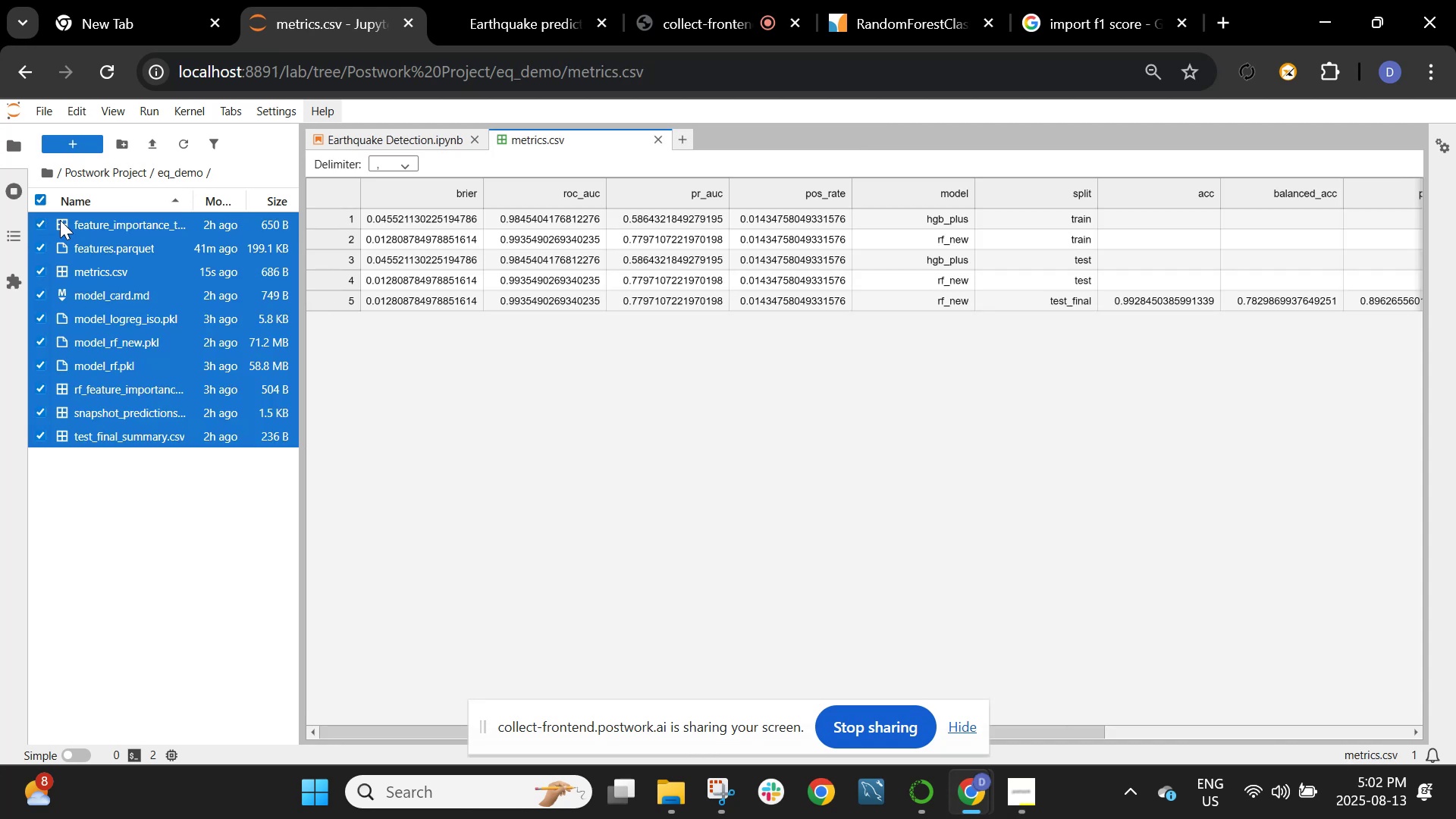 
left_click([46, 200])
 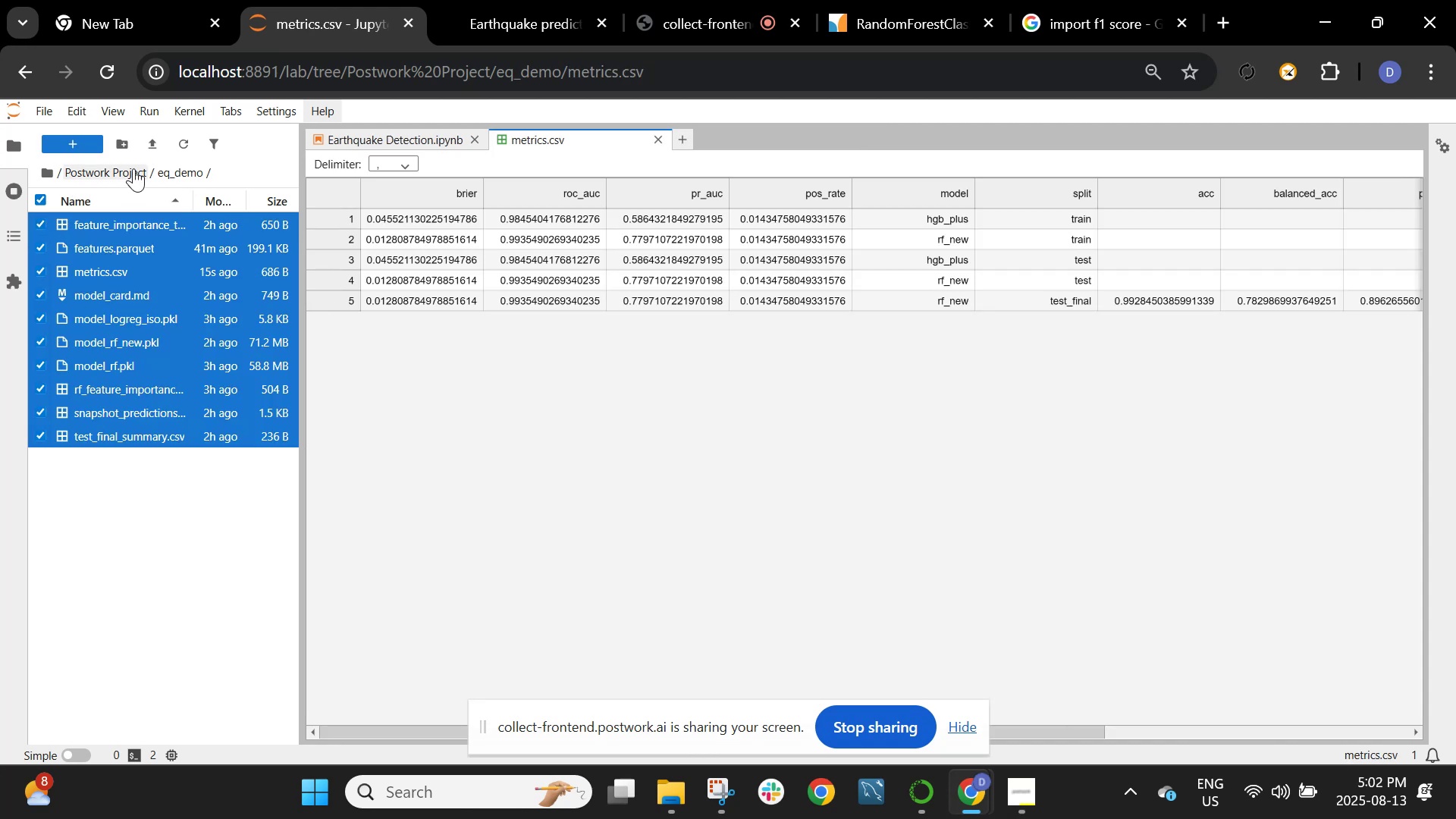 
left_click([133, 168])
 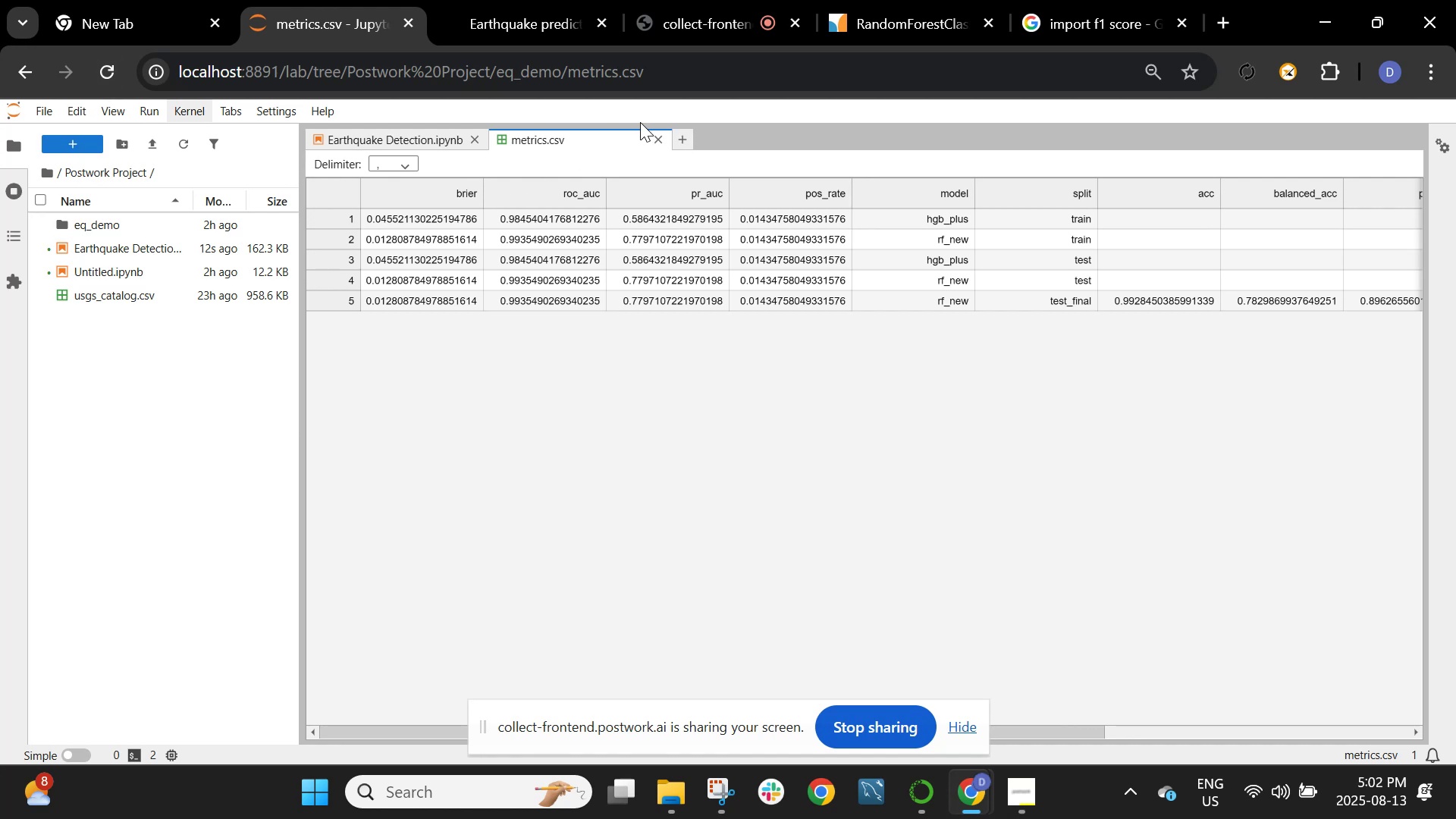 
left_click([654, 140])
 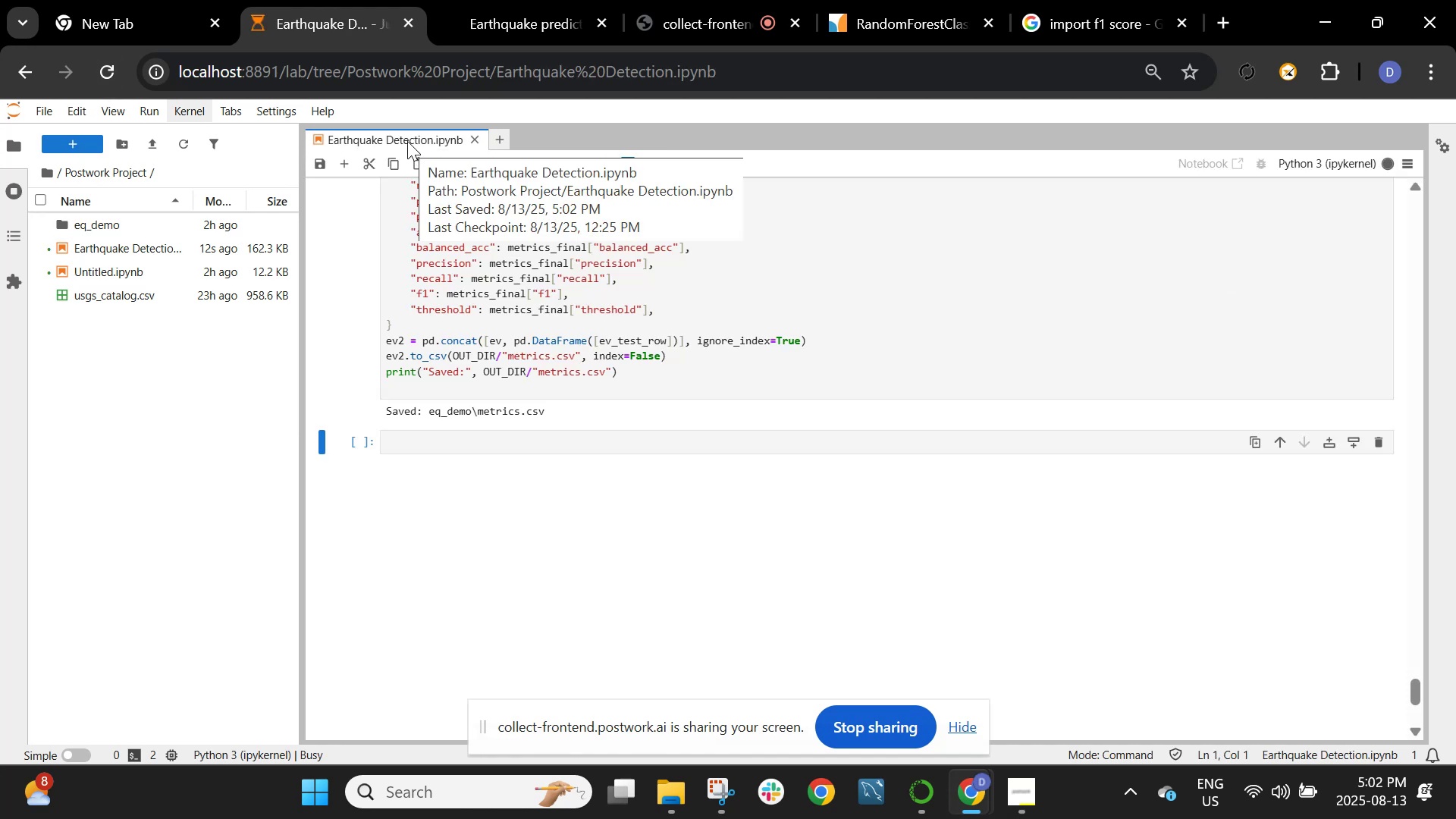 
key(Control+S)
 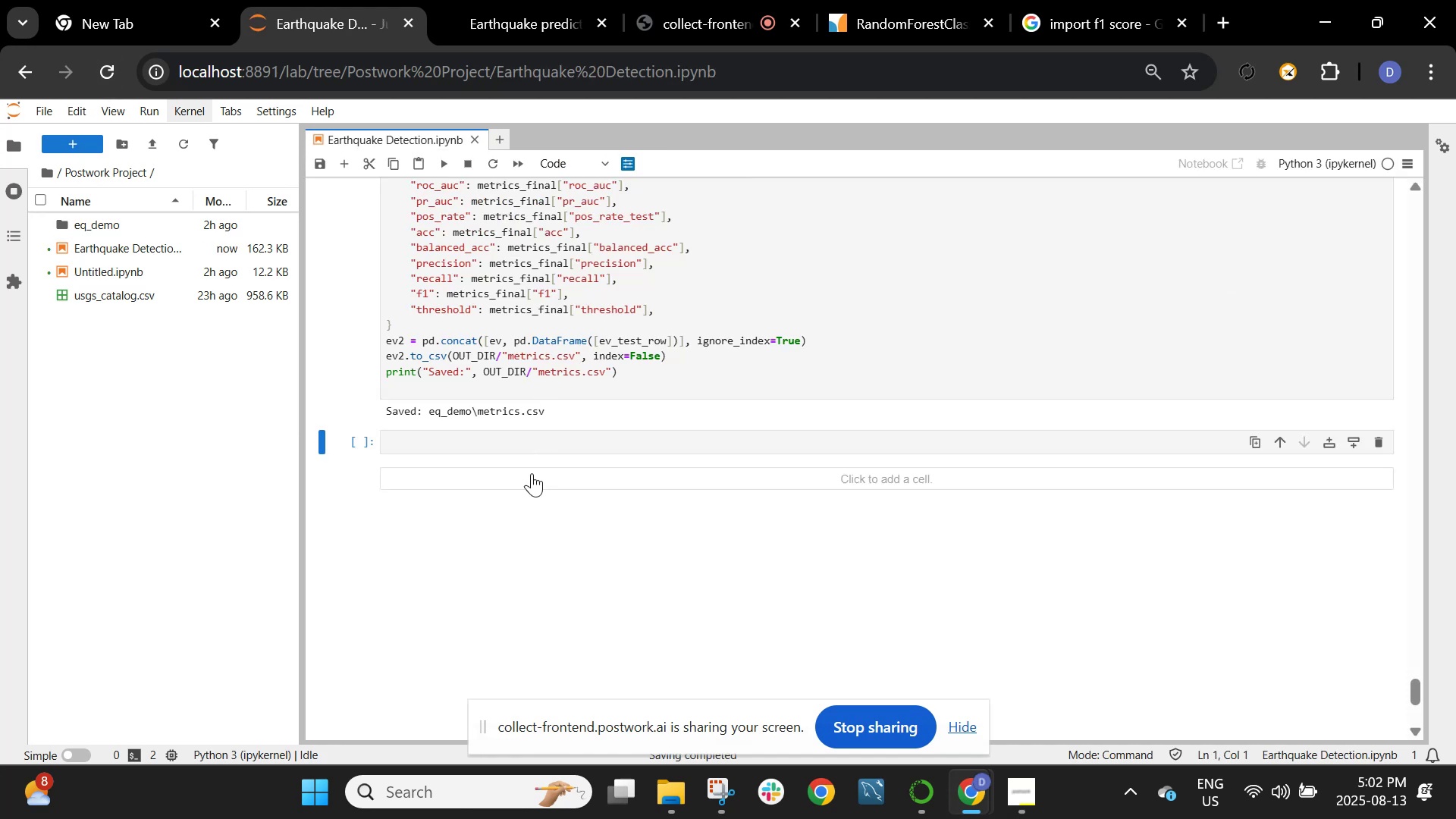 
left_click([529, 498])
 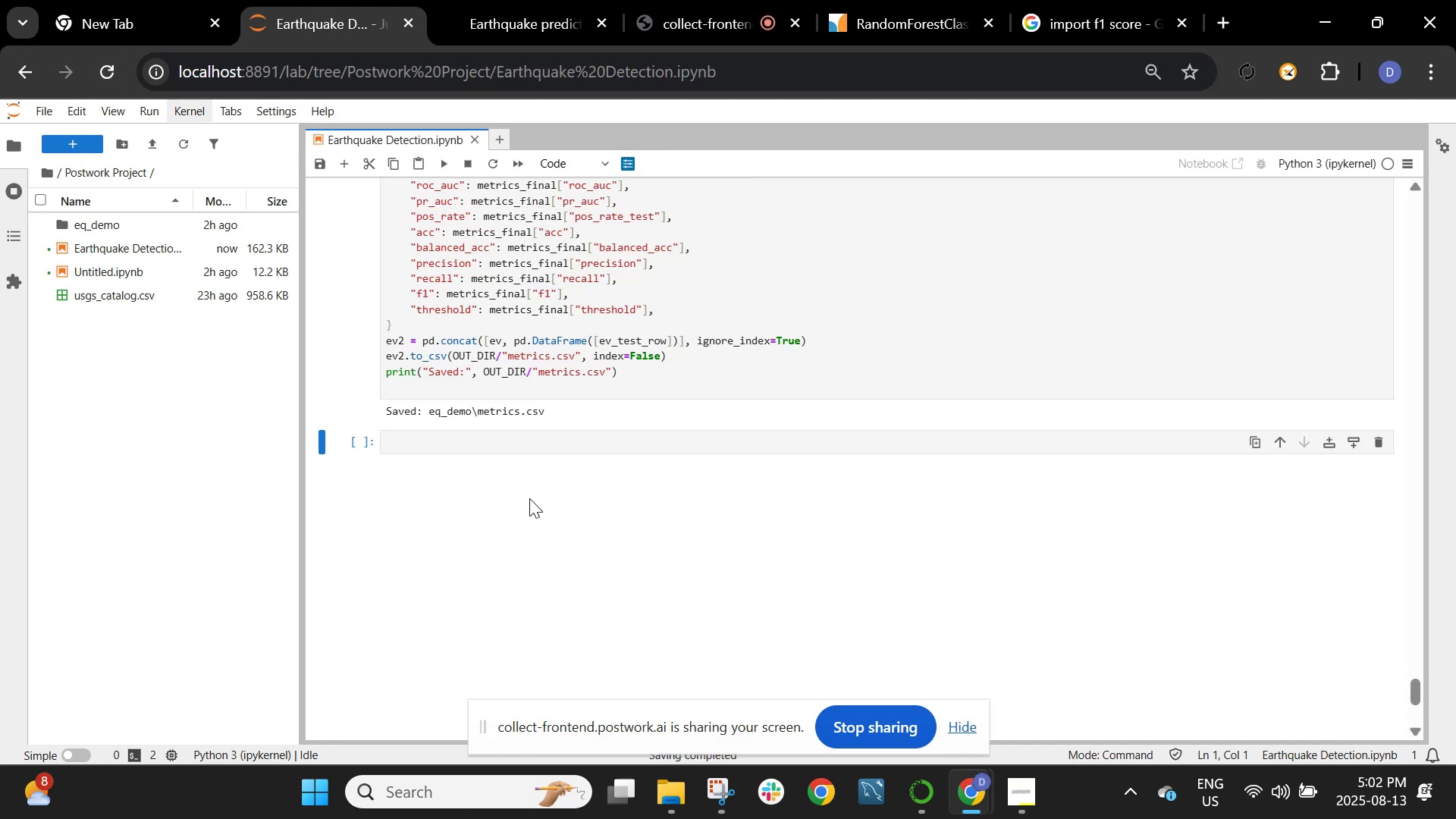 
key(Control+S)
 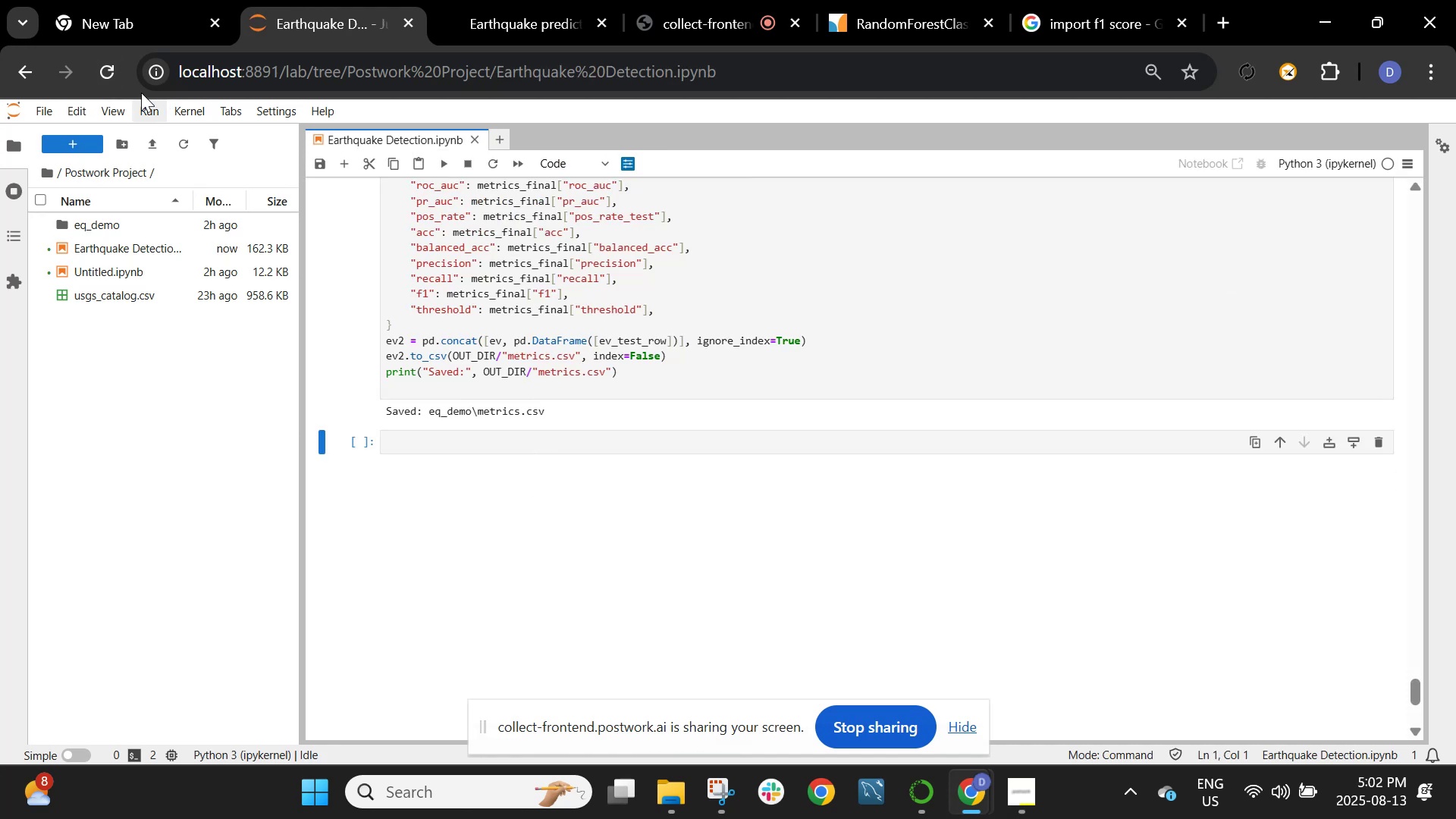 
left_click([109, 80])
 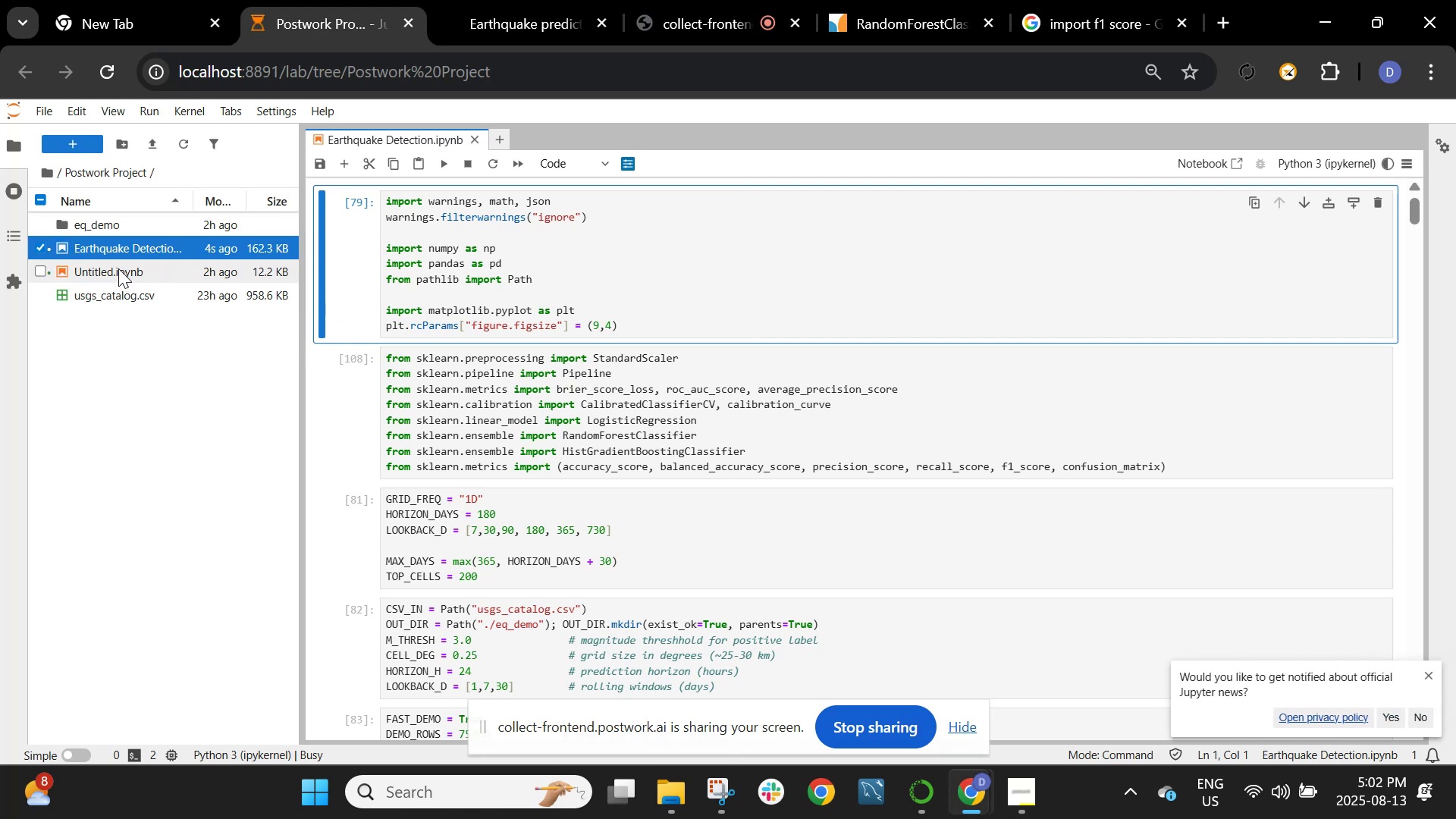 
wait(7.26)
 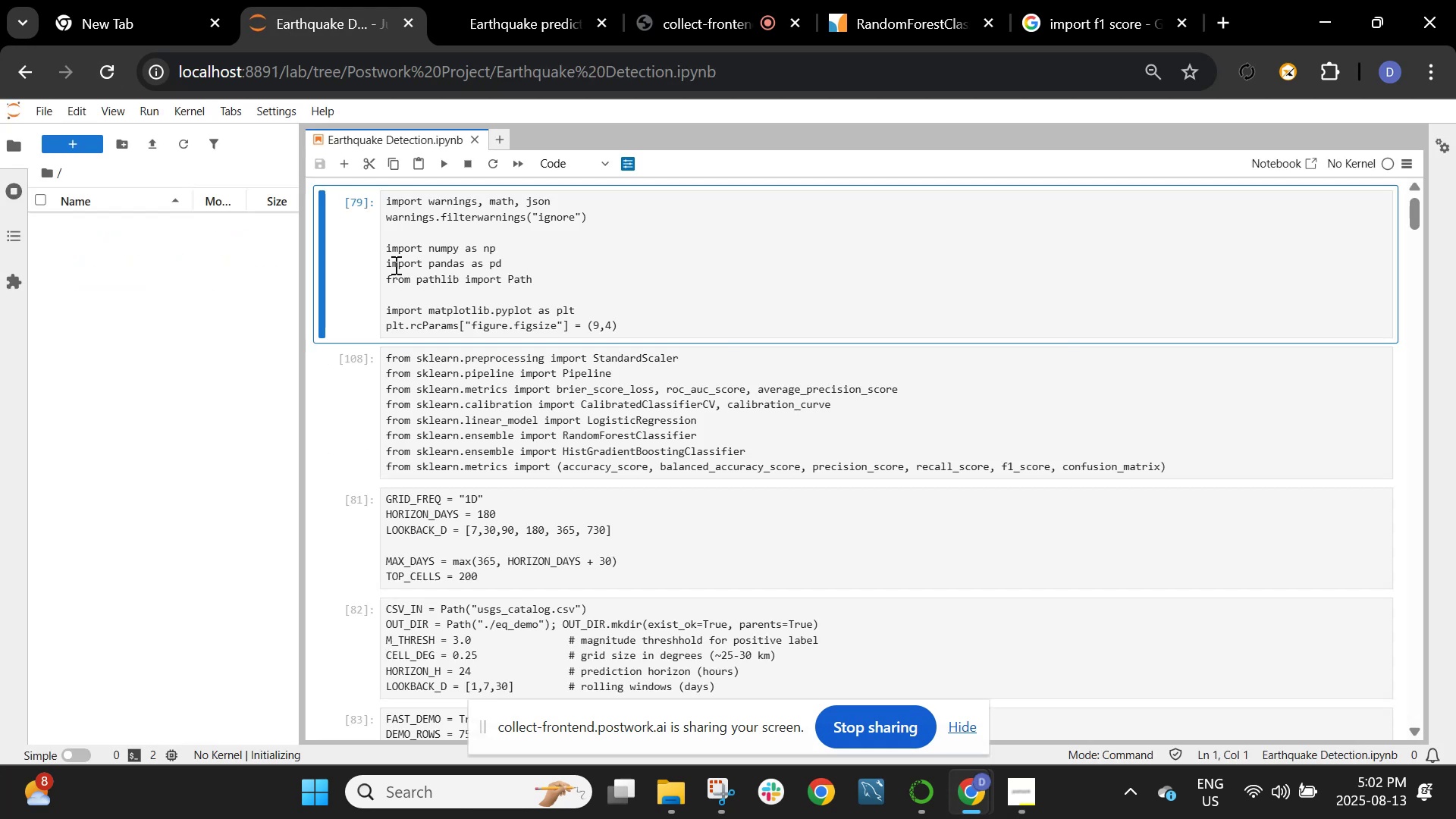 
left_click([139, 275])
 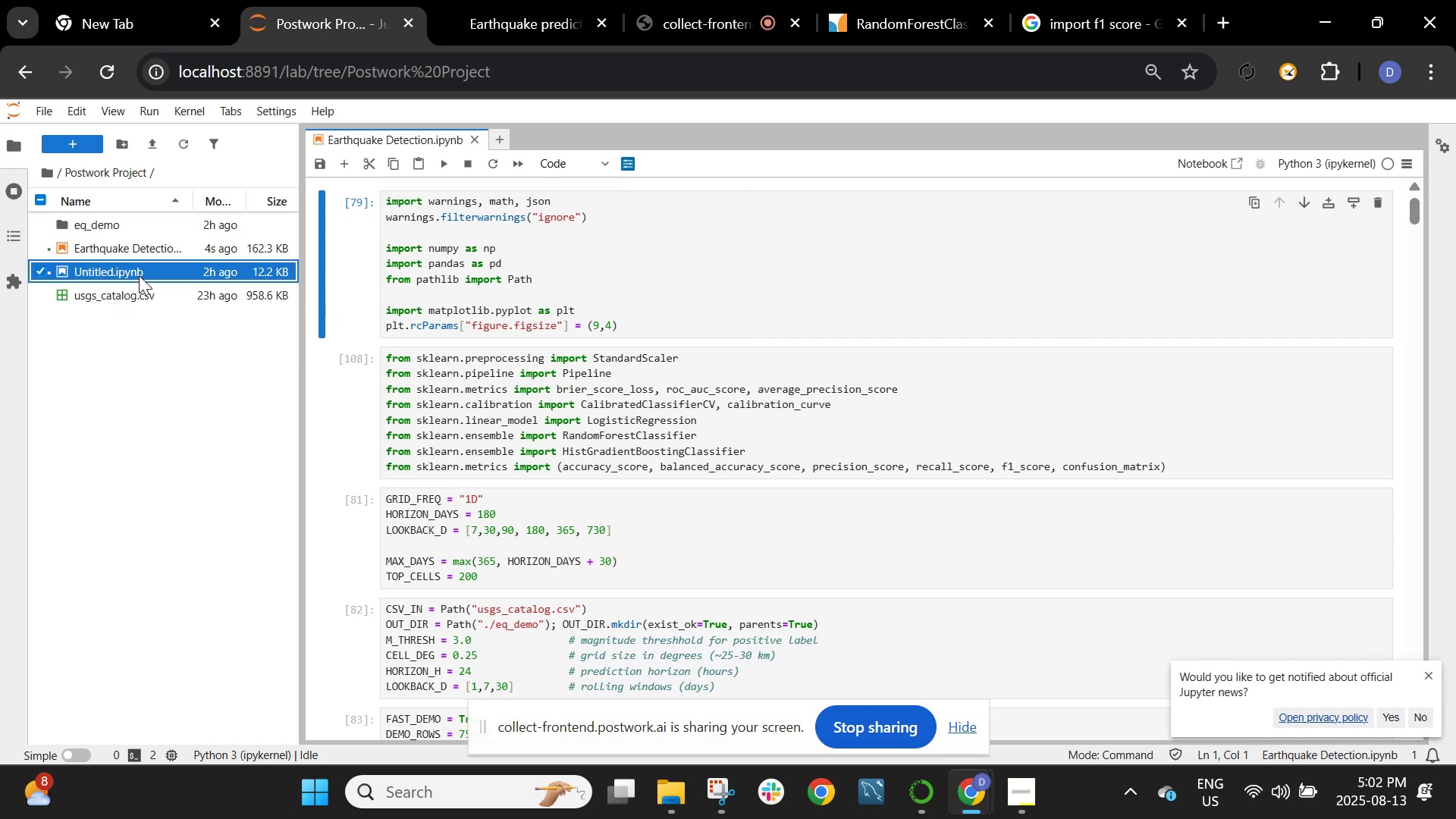 
right_click([139, 275])
 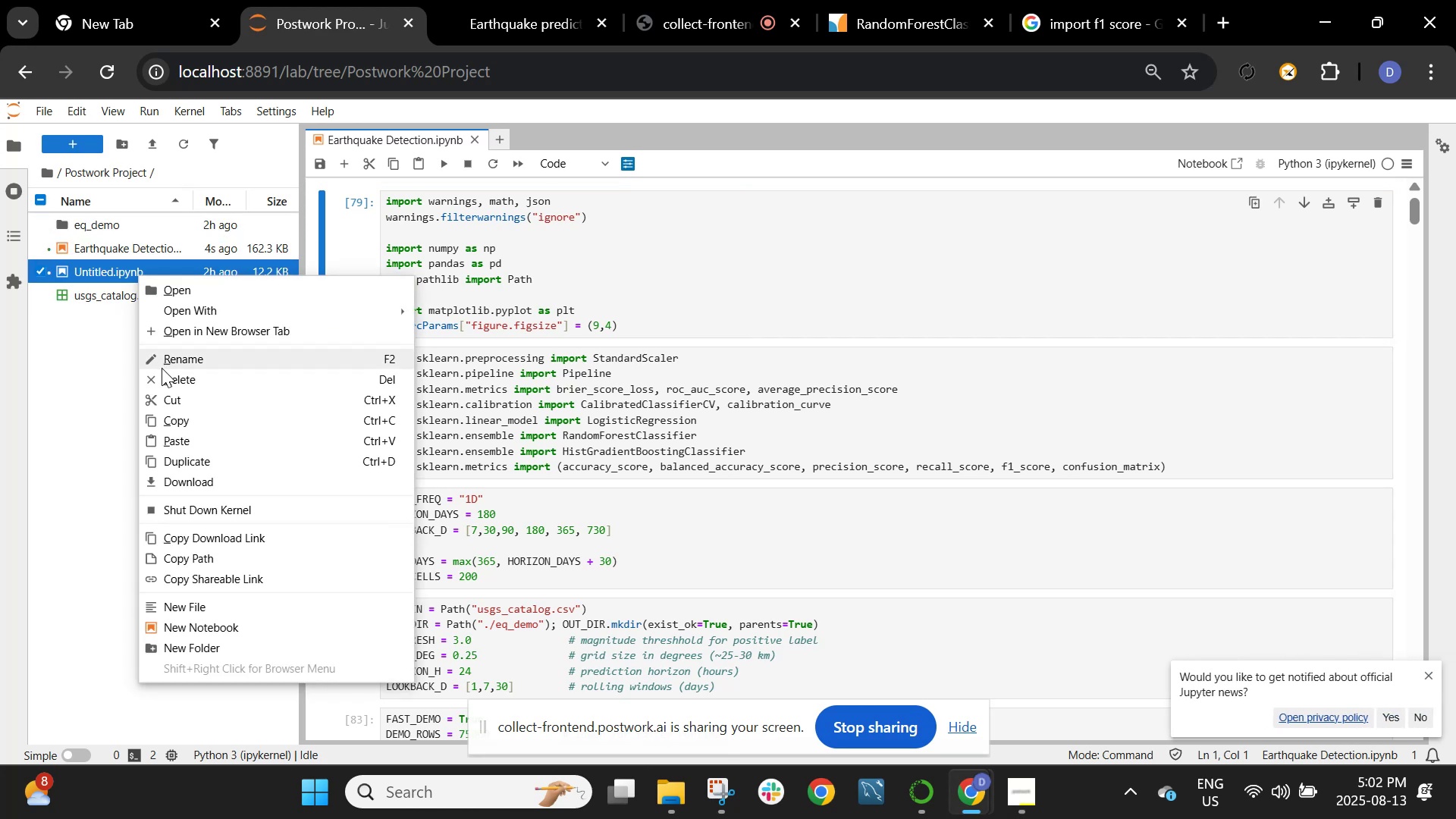 
left_click([163, 382])
 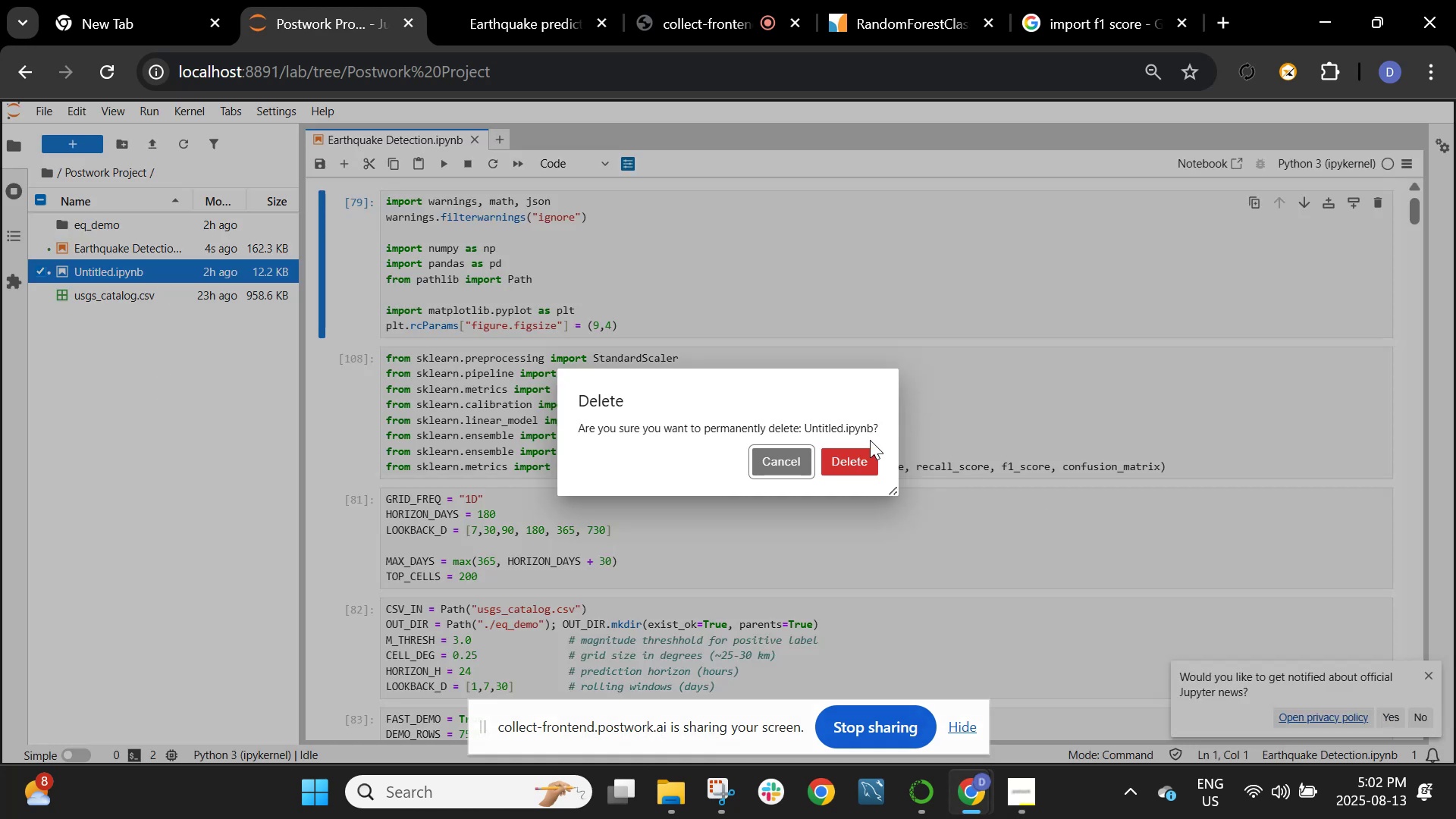 
left_click([857, 460])
 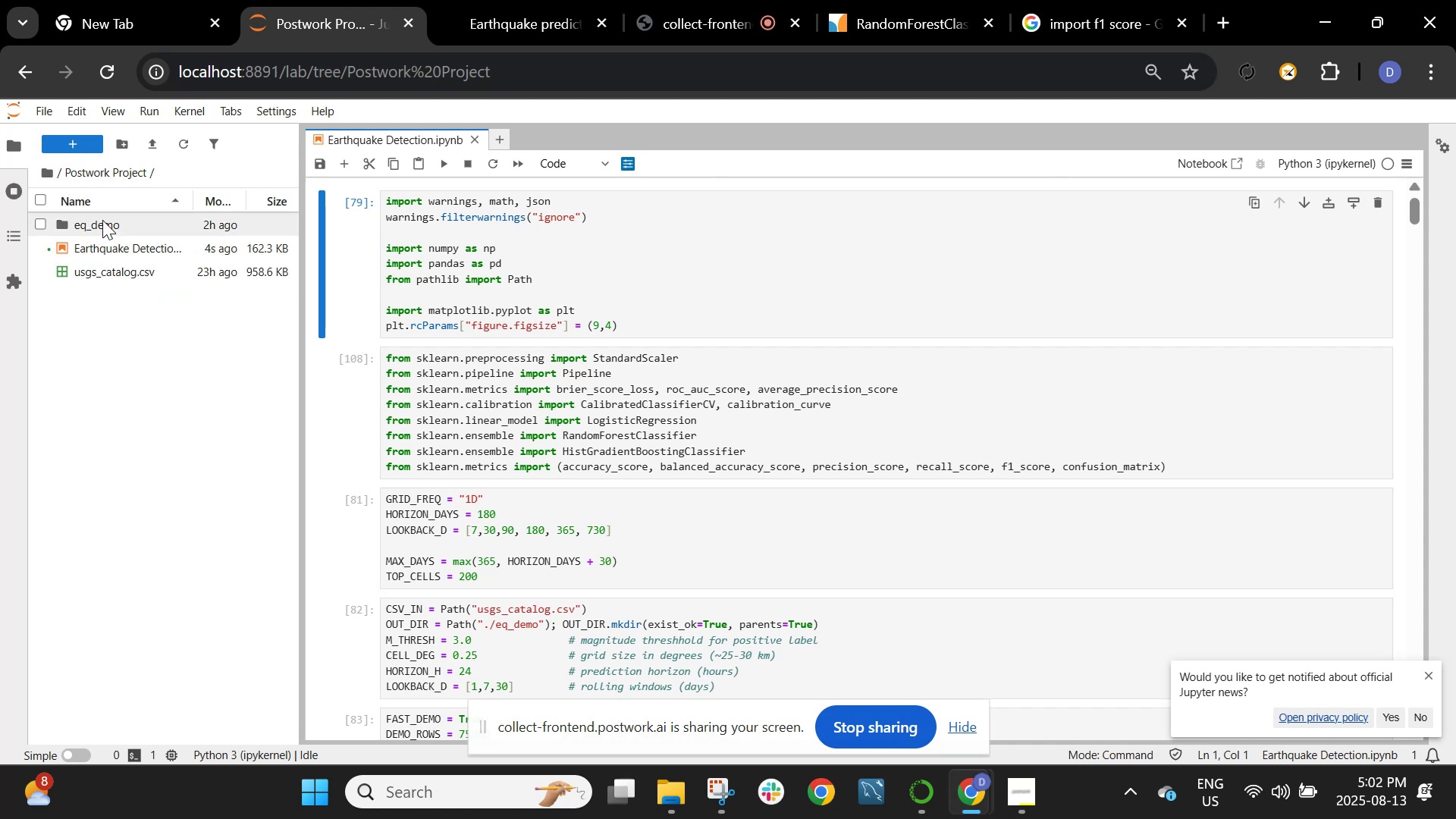 
double_click([102, 220])
 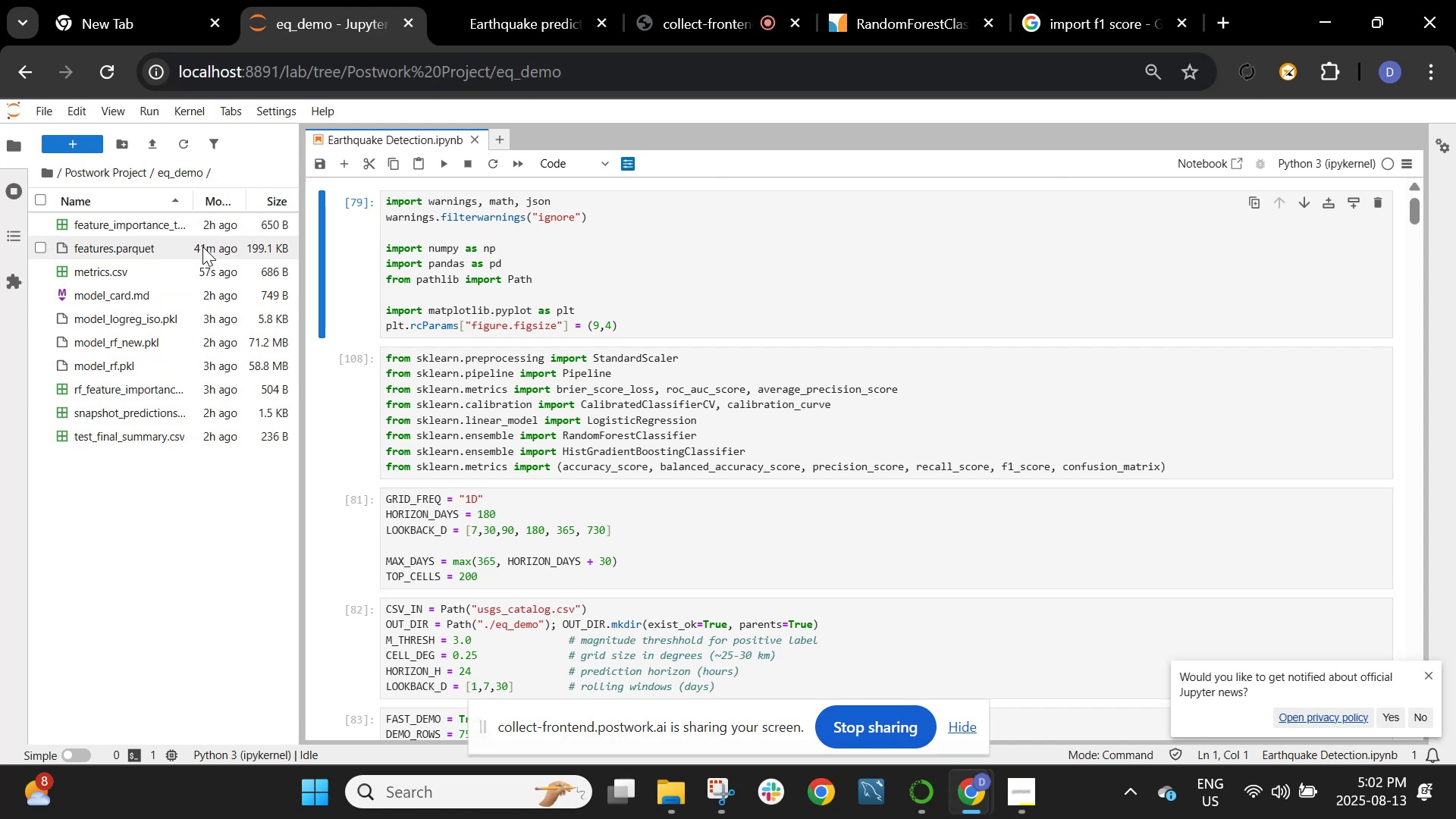 
wait(9.13)
 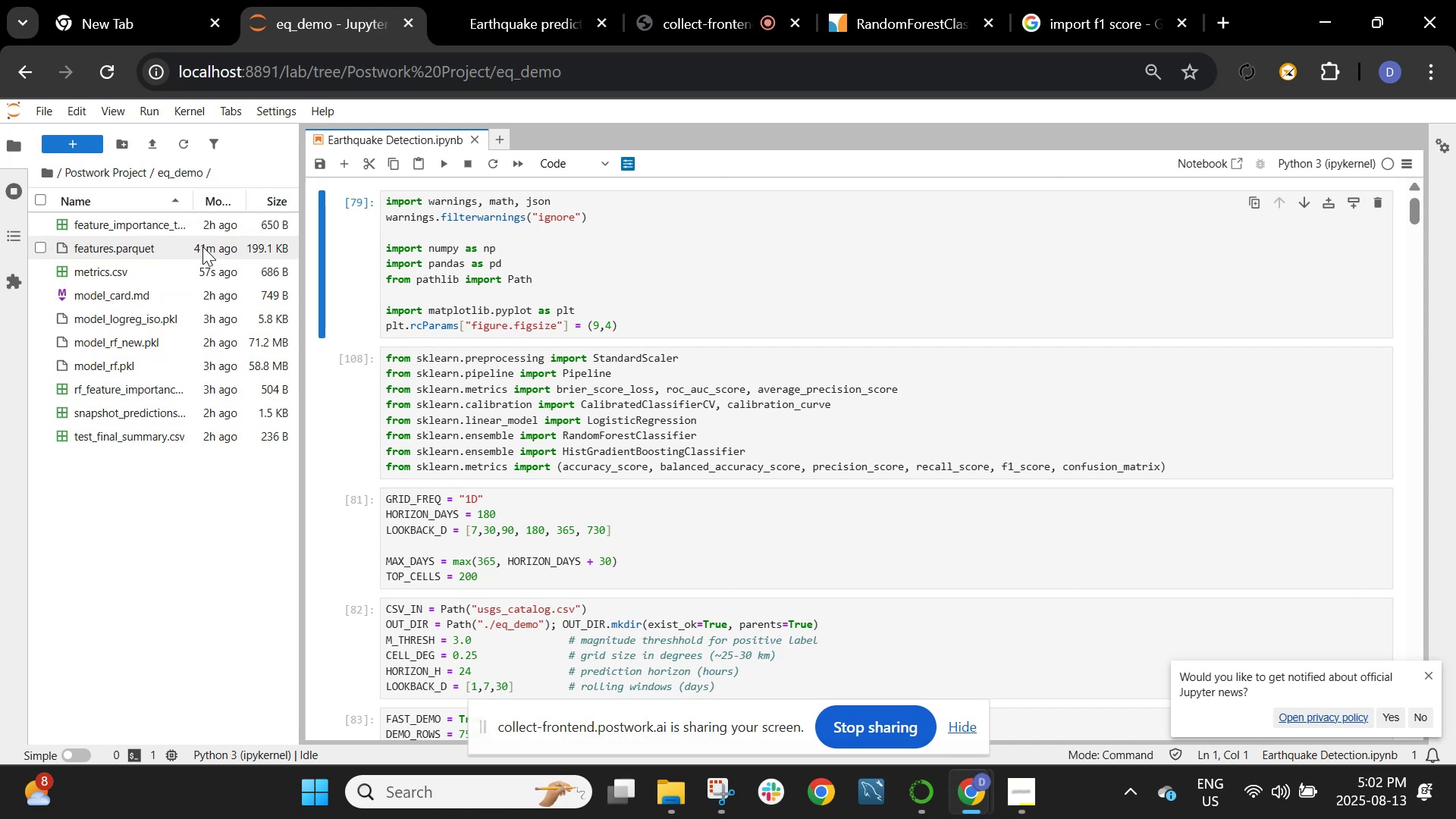 
double_click([179, 442])
 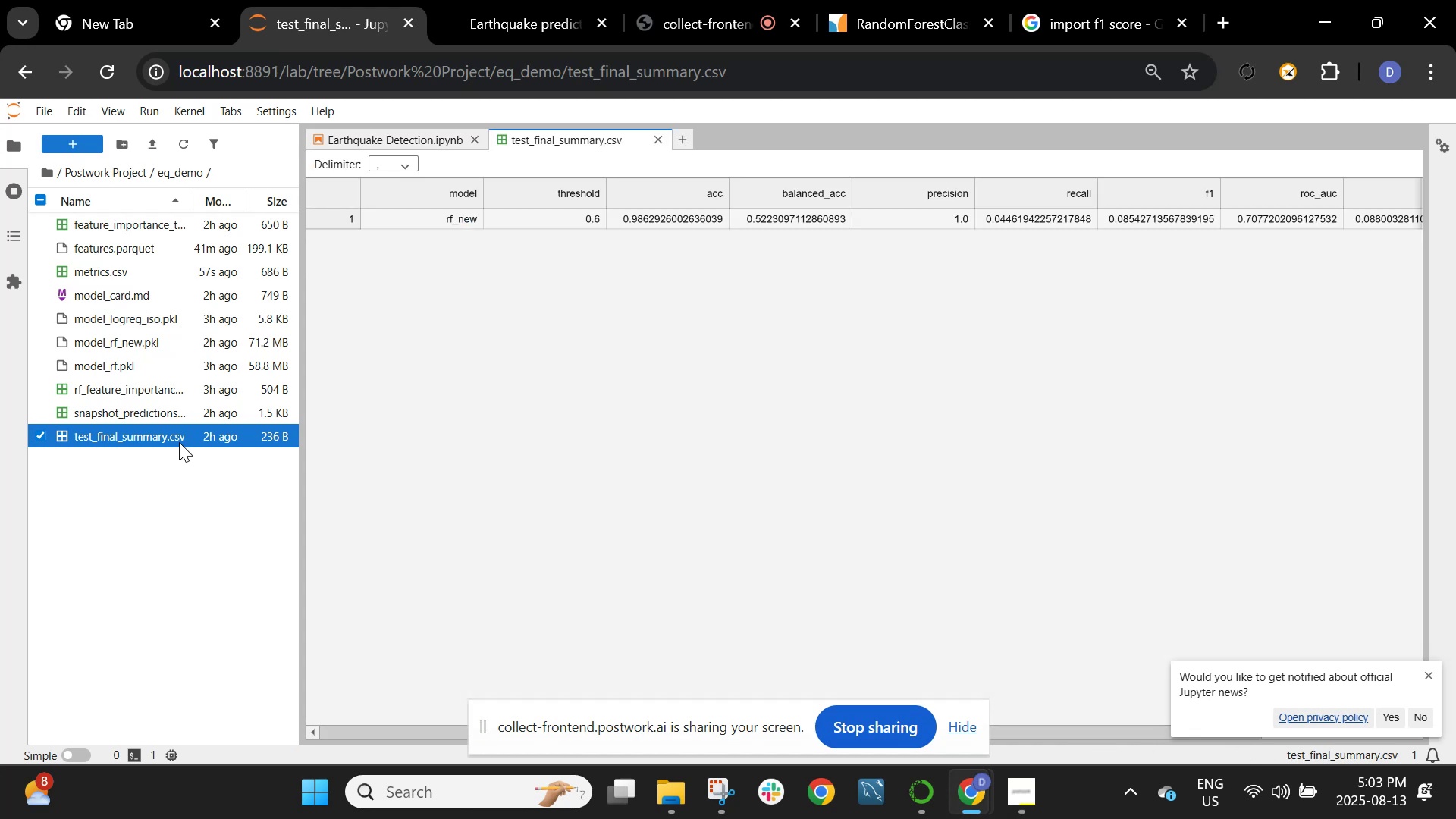 
left_click([179, 442])
 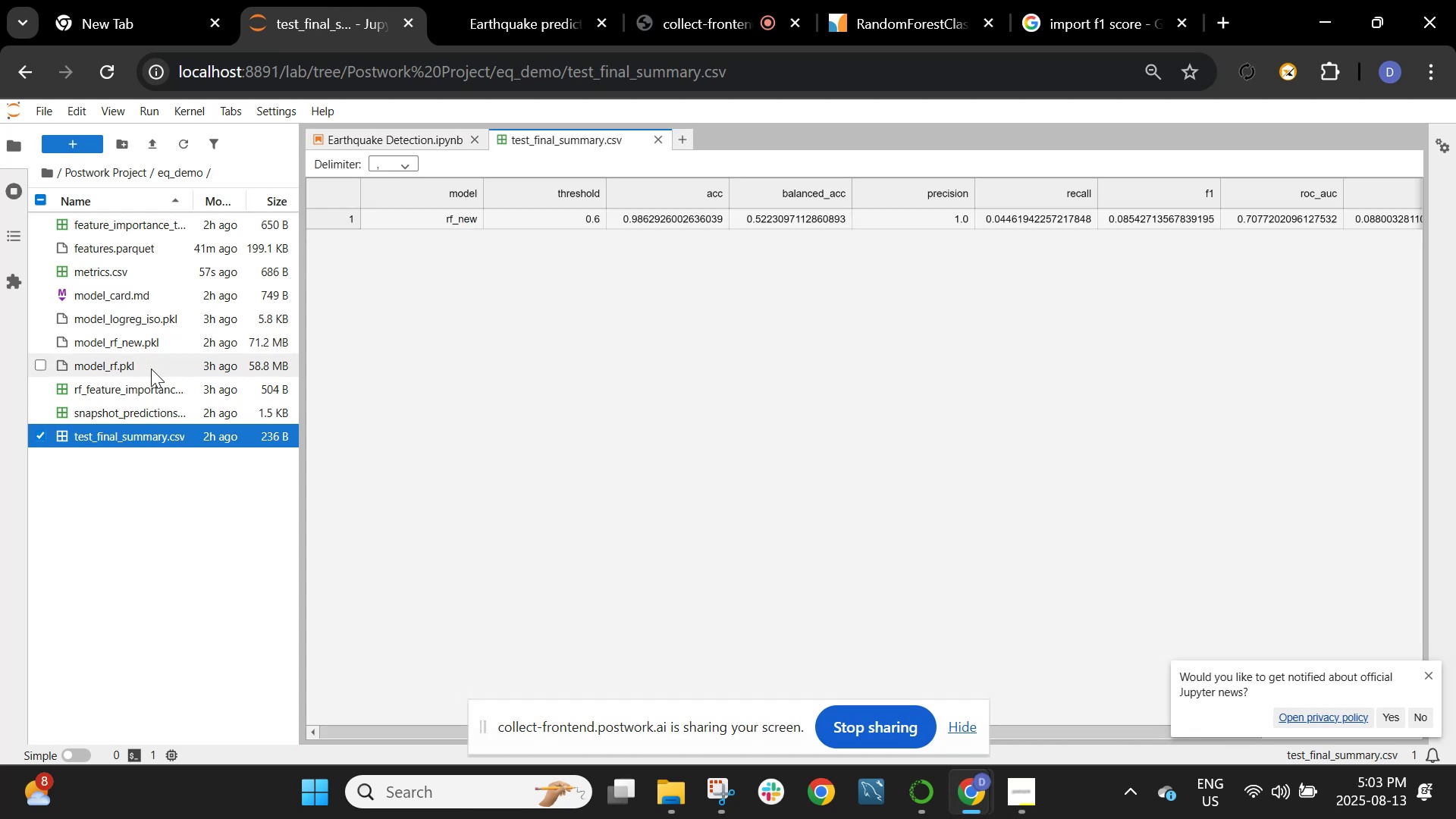 
left_click([146, 359])
 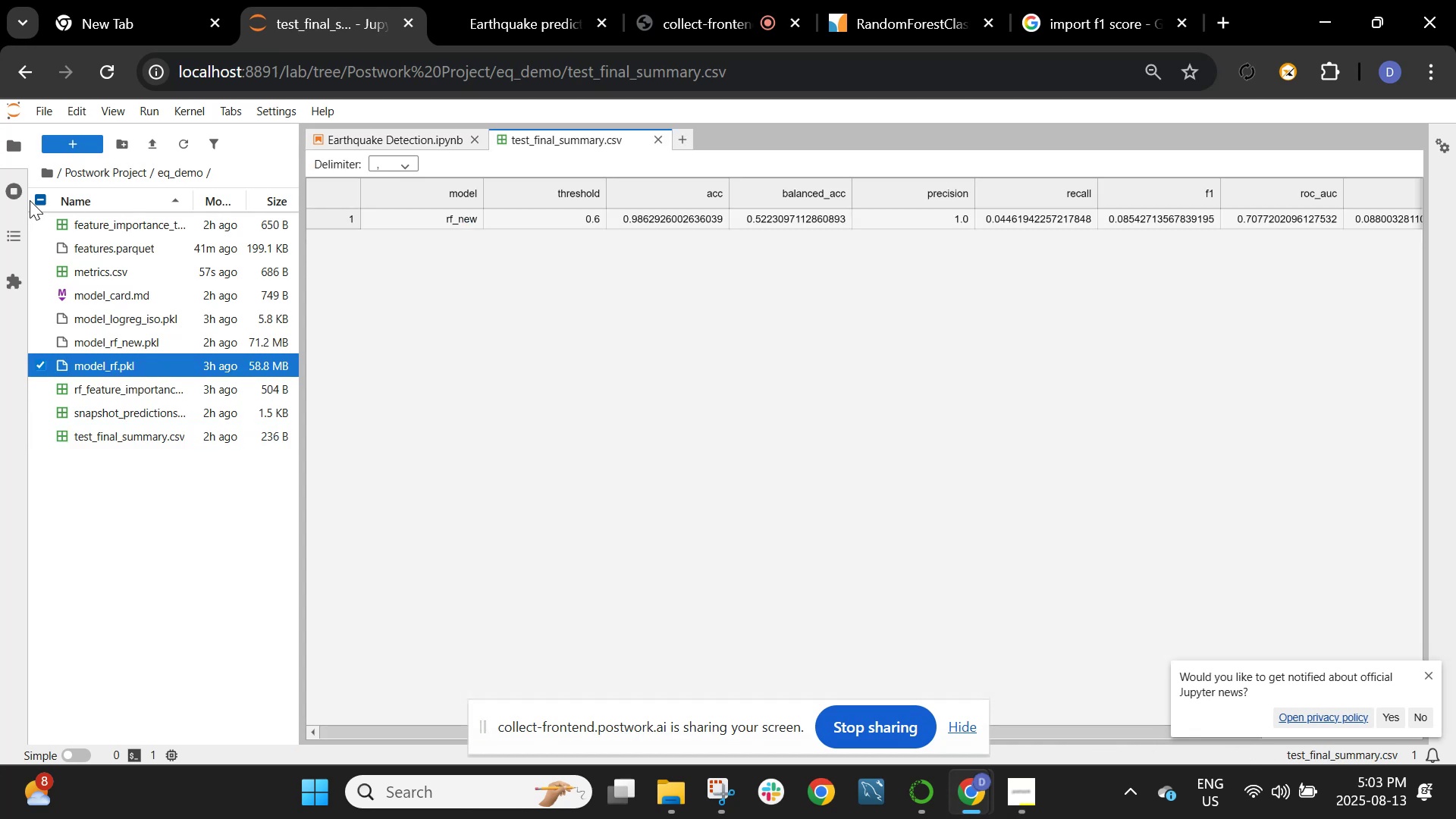 
left_click([31, 198])
 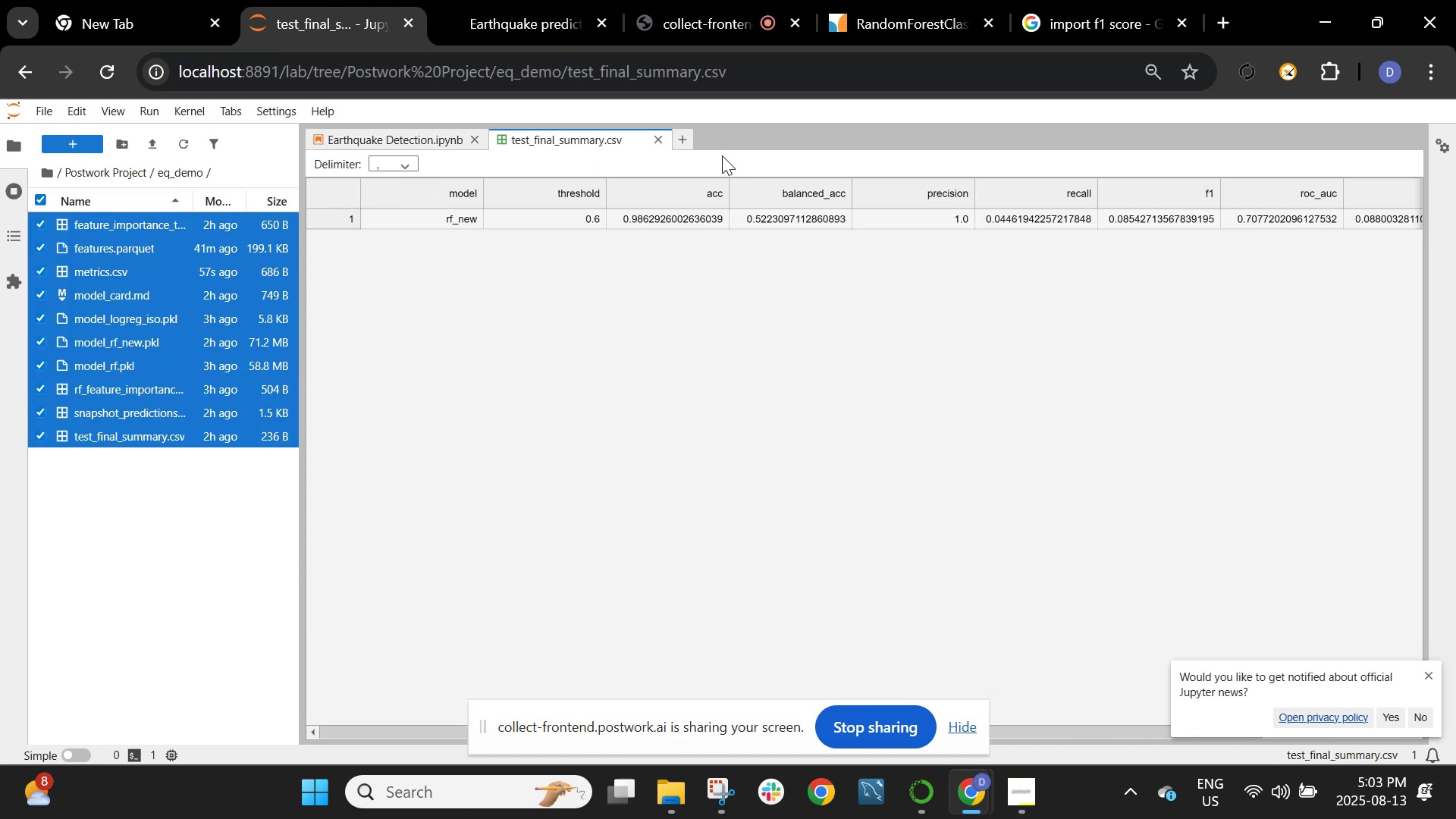 
left_click([651, 142])
 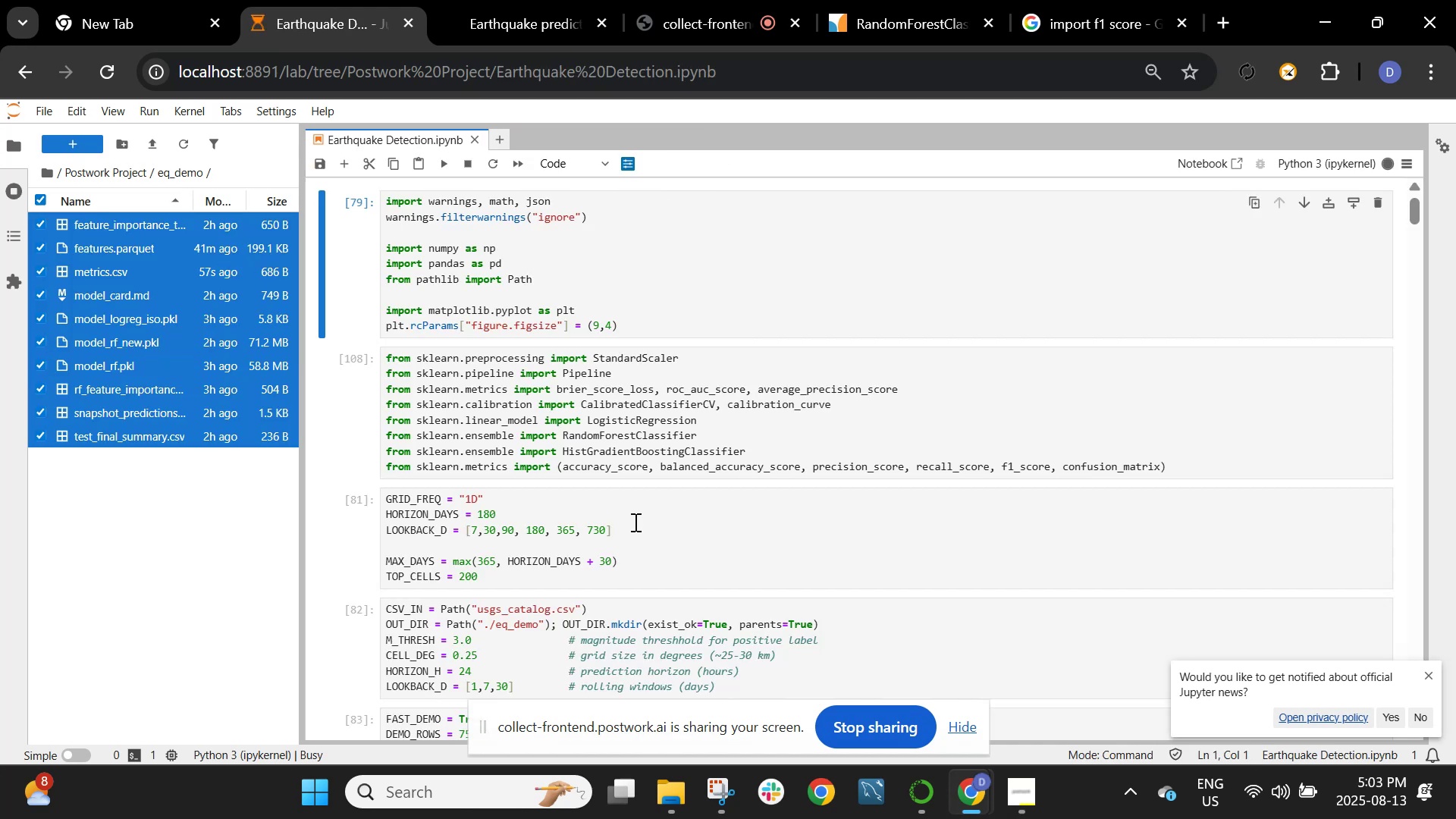 
scroll: coordinate [646, 447], scroll_direction: down, amount: 92.0
 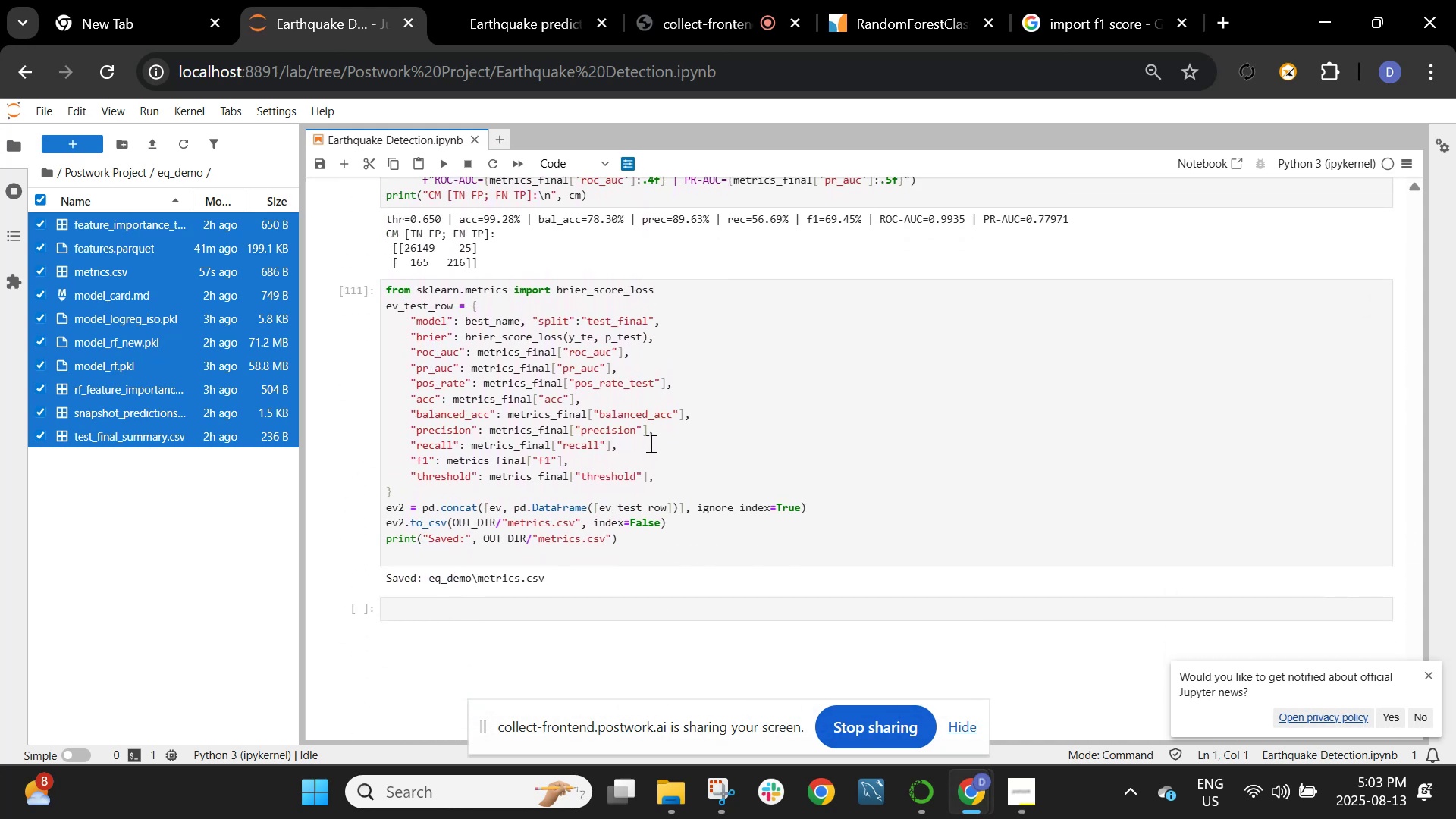 
scroll: coordinate [649, 443], scroll_direction: up, amount: 2.0
 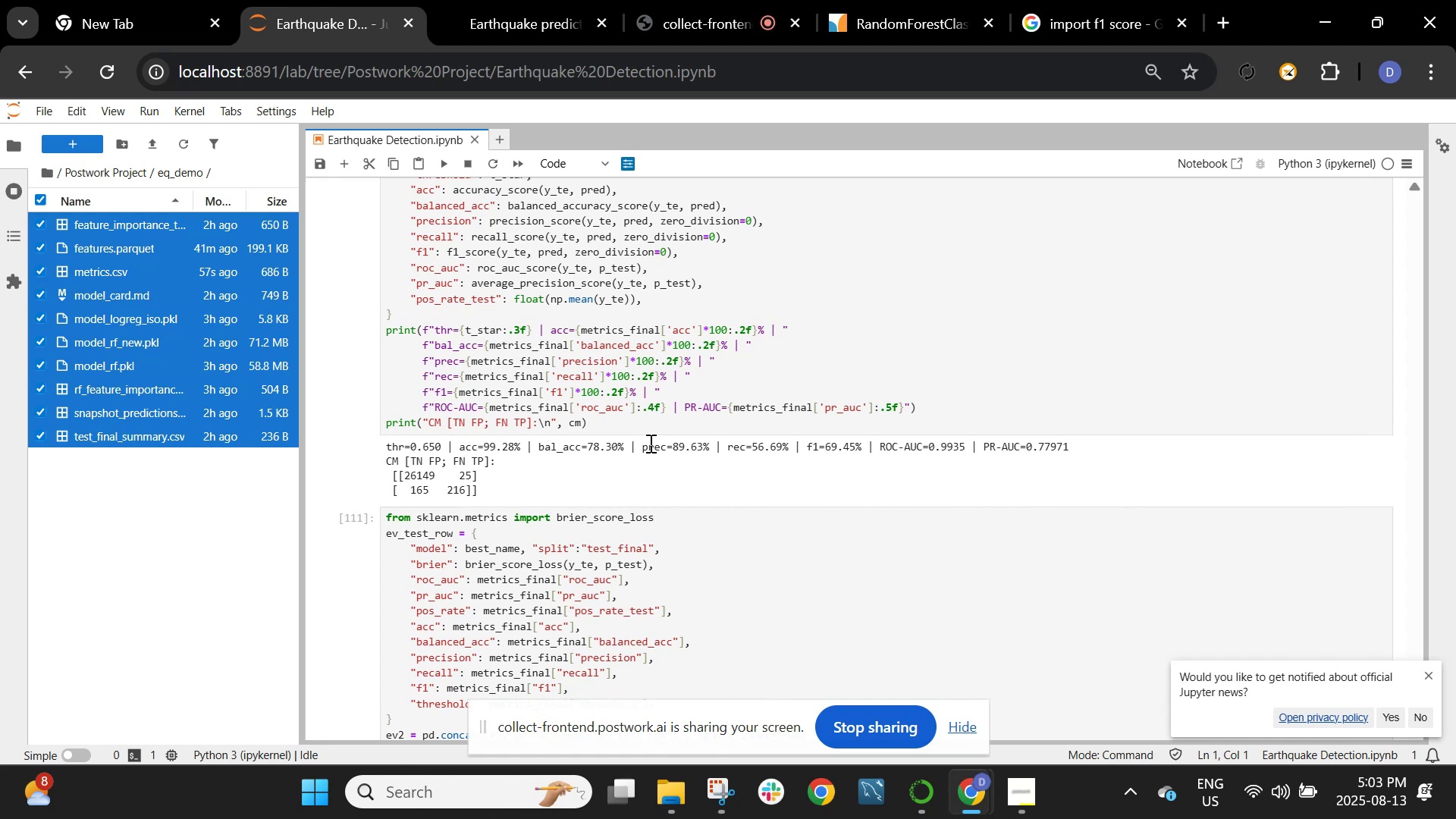 
left_click([649, 458])
 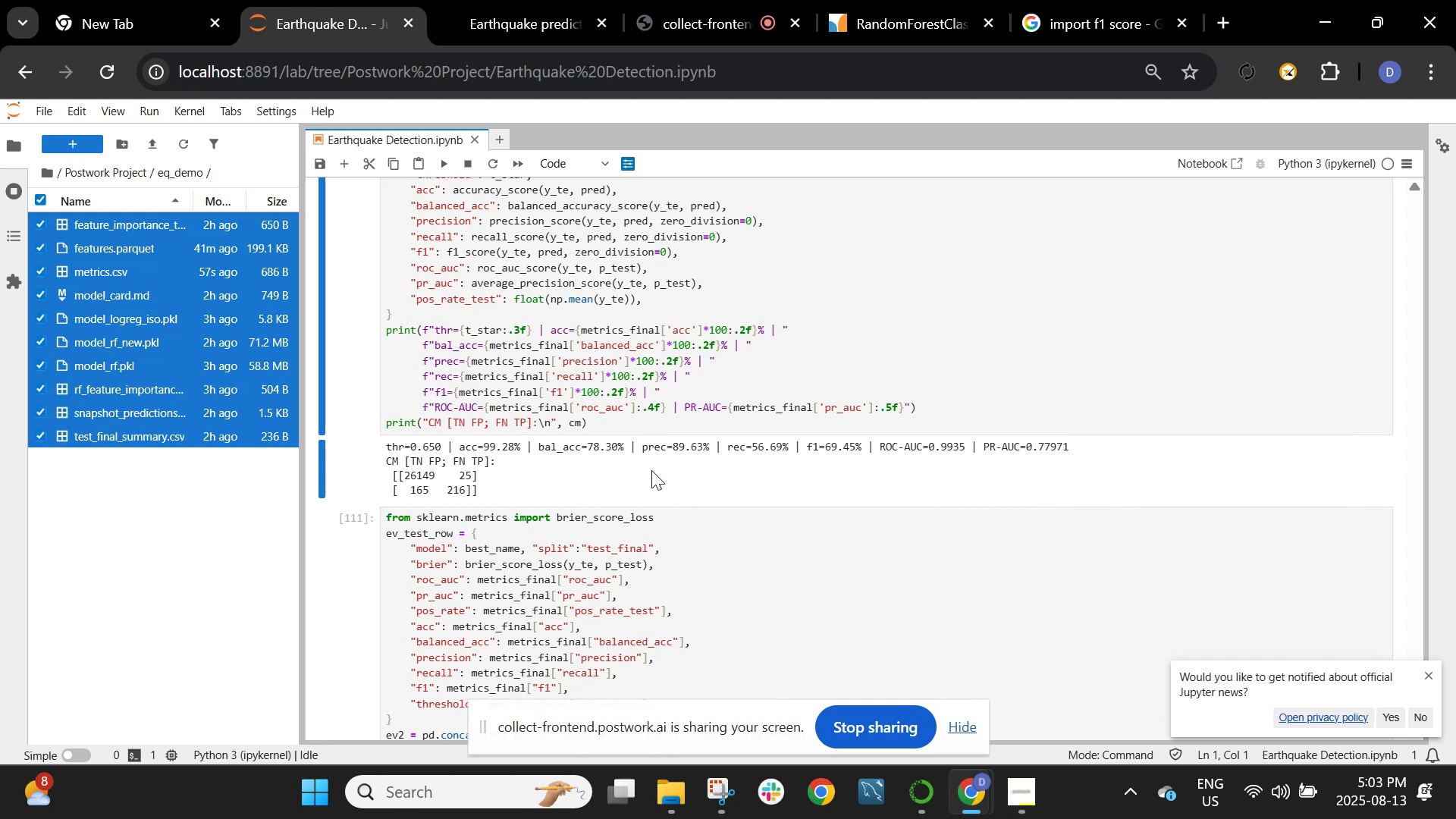 
left_click([652, 472])
 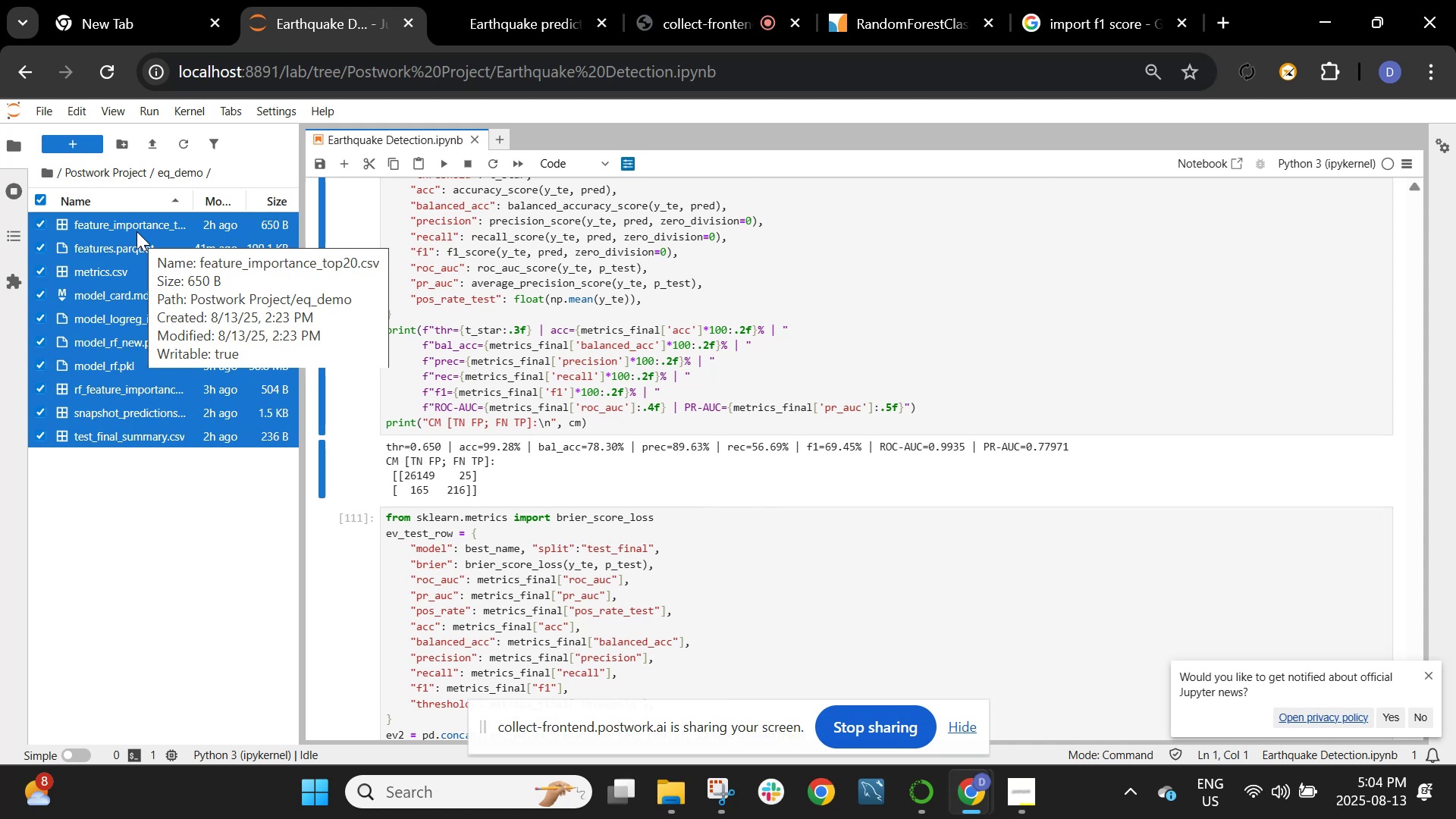 
wait(59.01)
 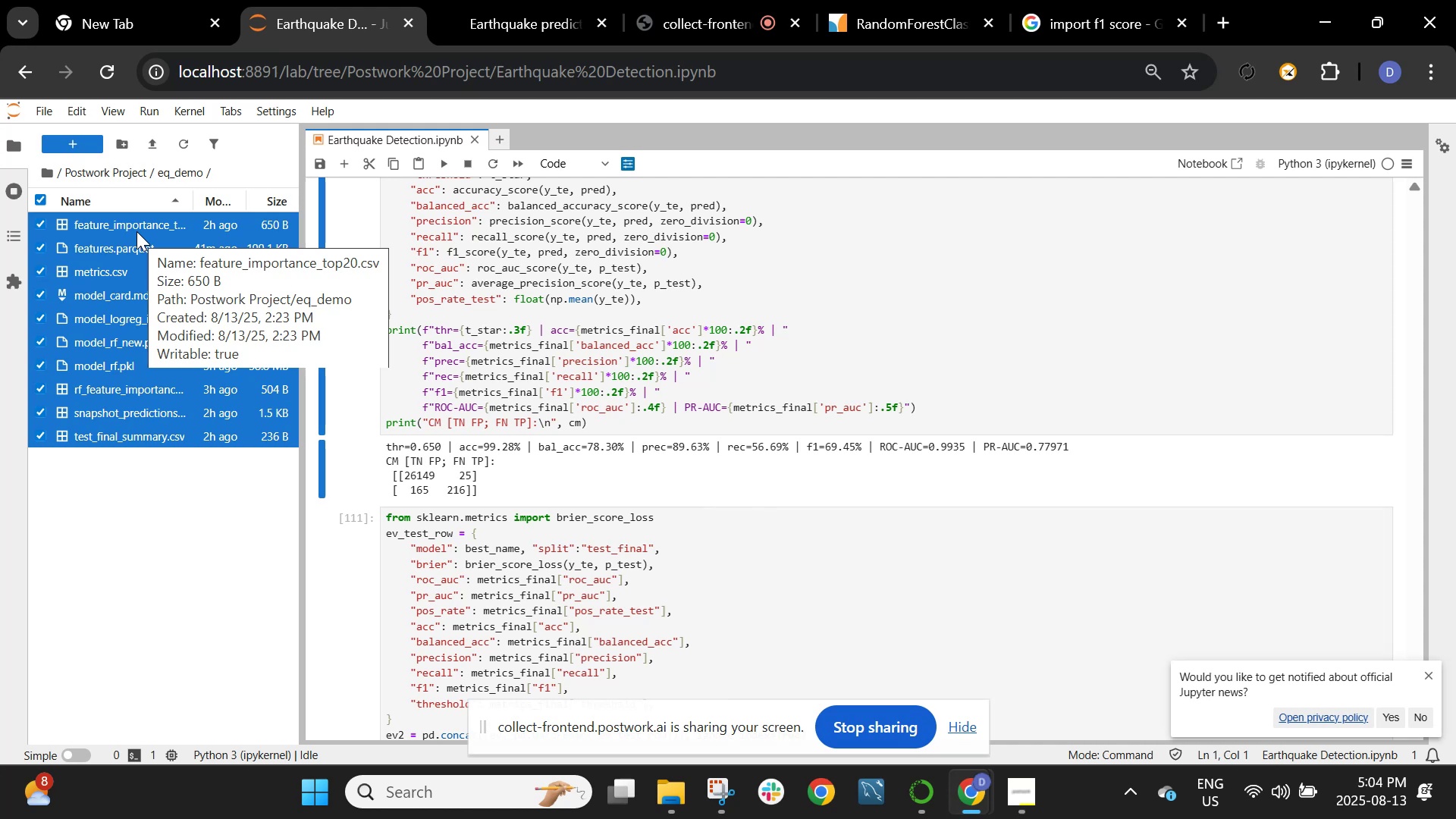 
left_click([80, 202])
 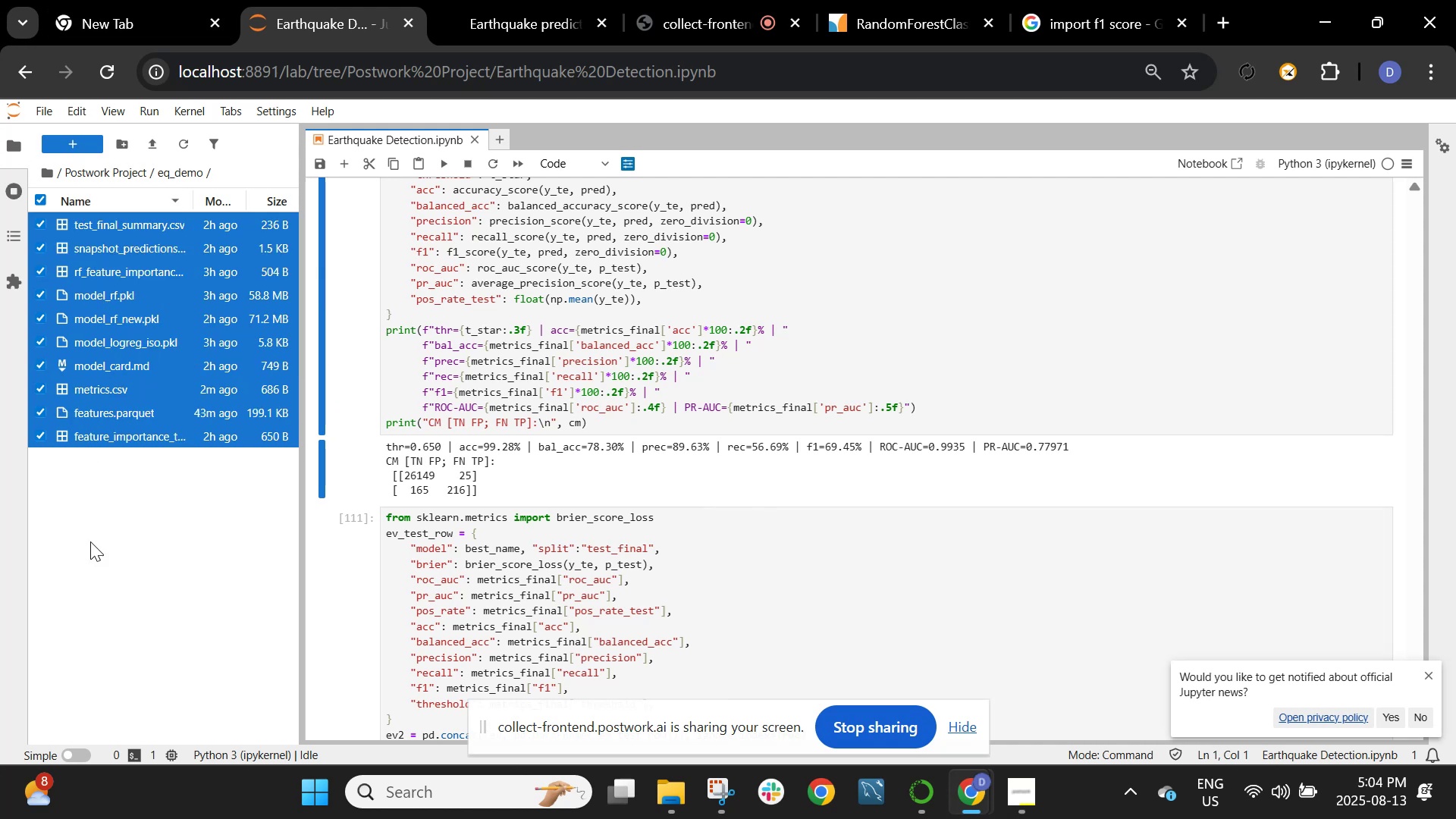 
left_click([97, 635])
 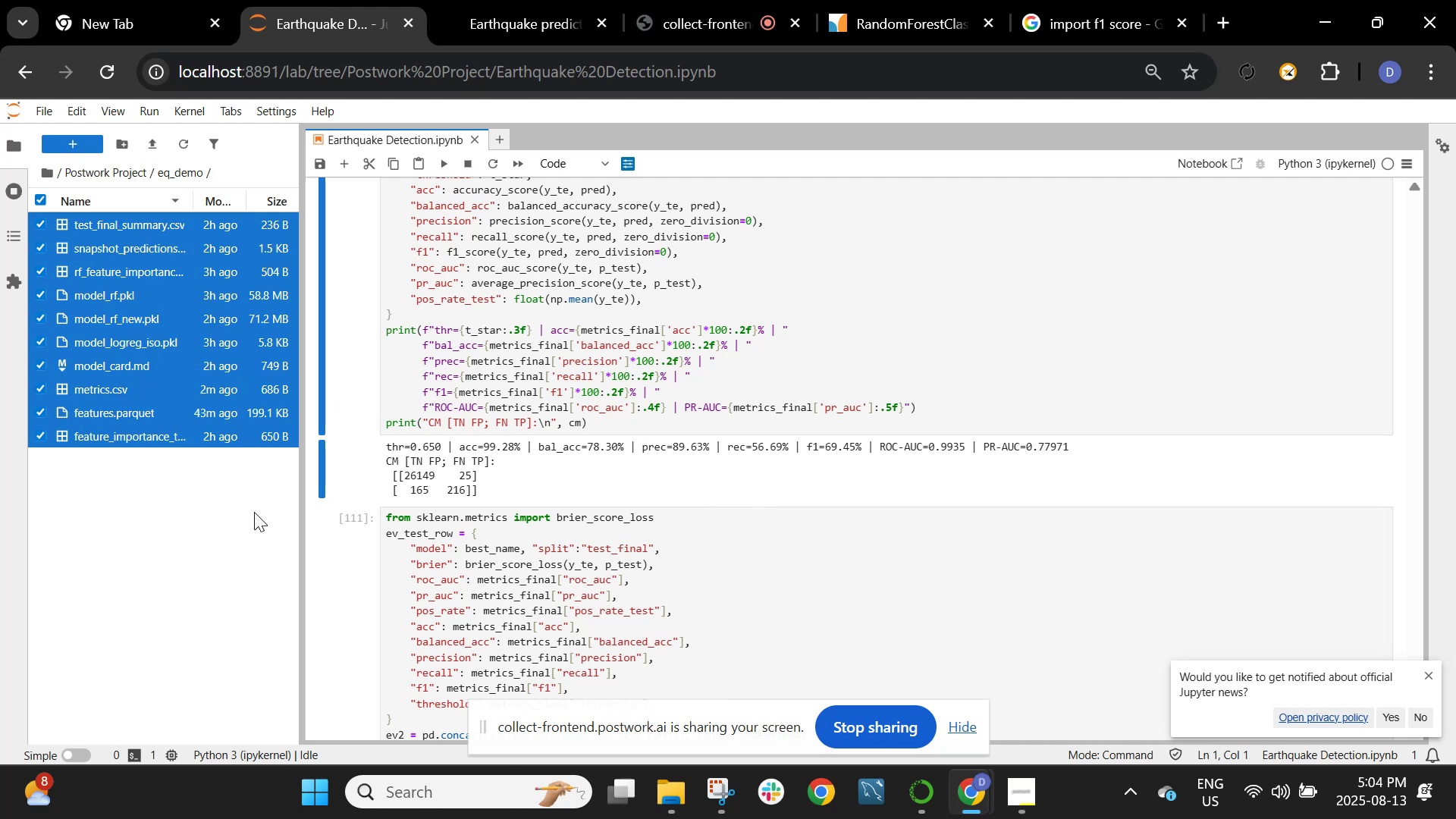 
left_click([254, 512])
 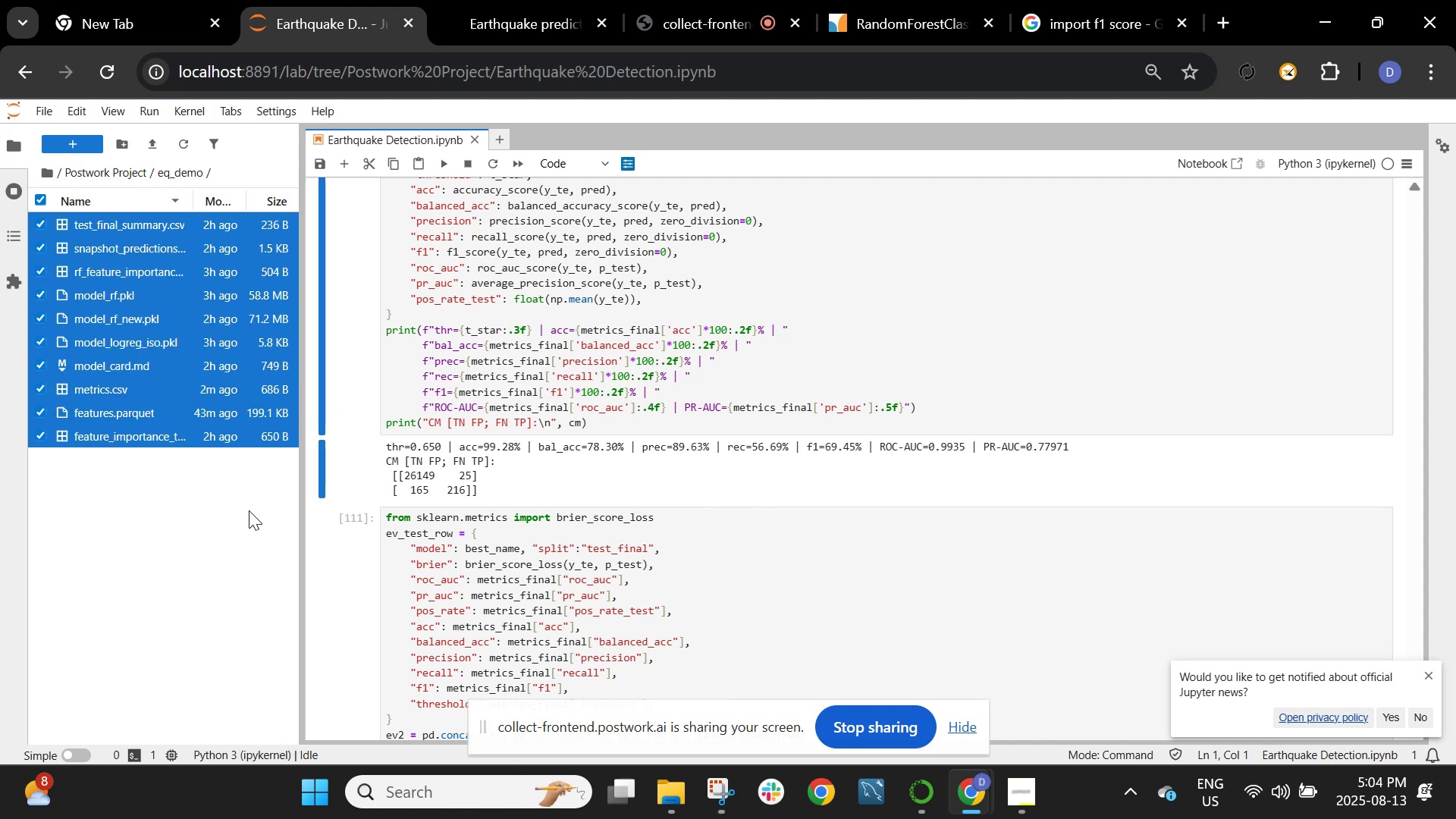 
left_click([219, 398])
 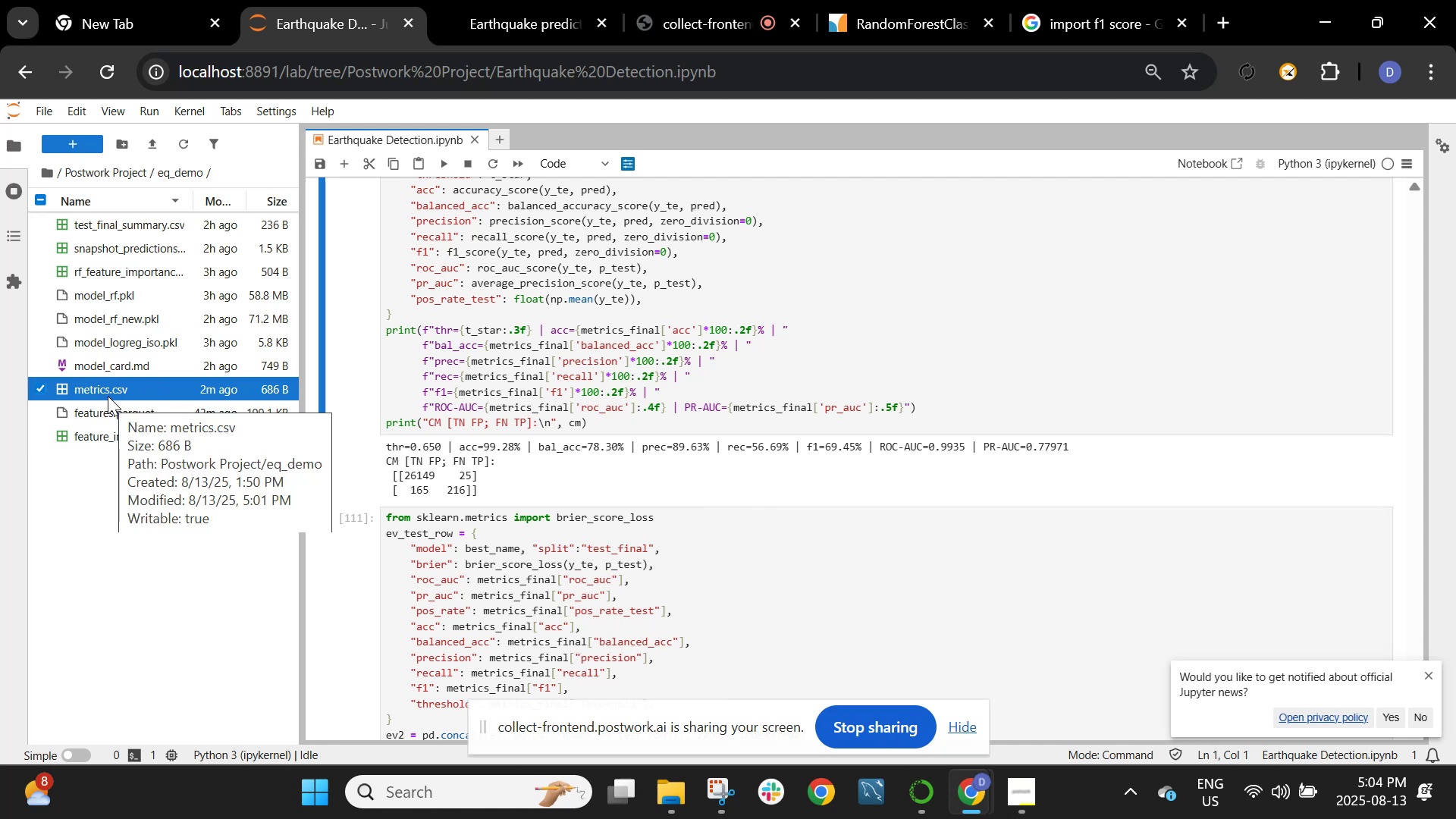 
wait(5.72)
 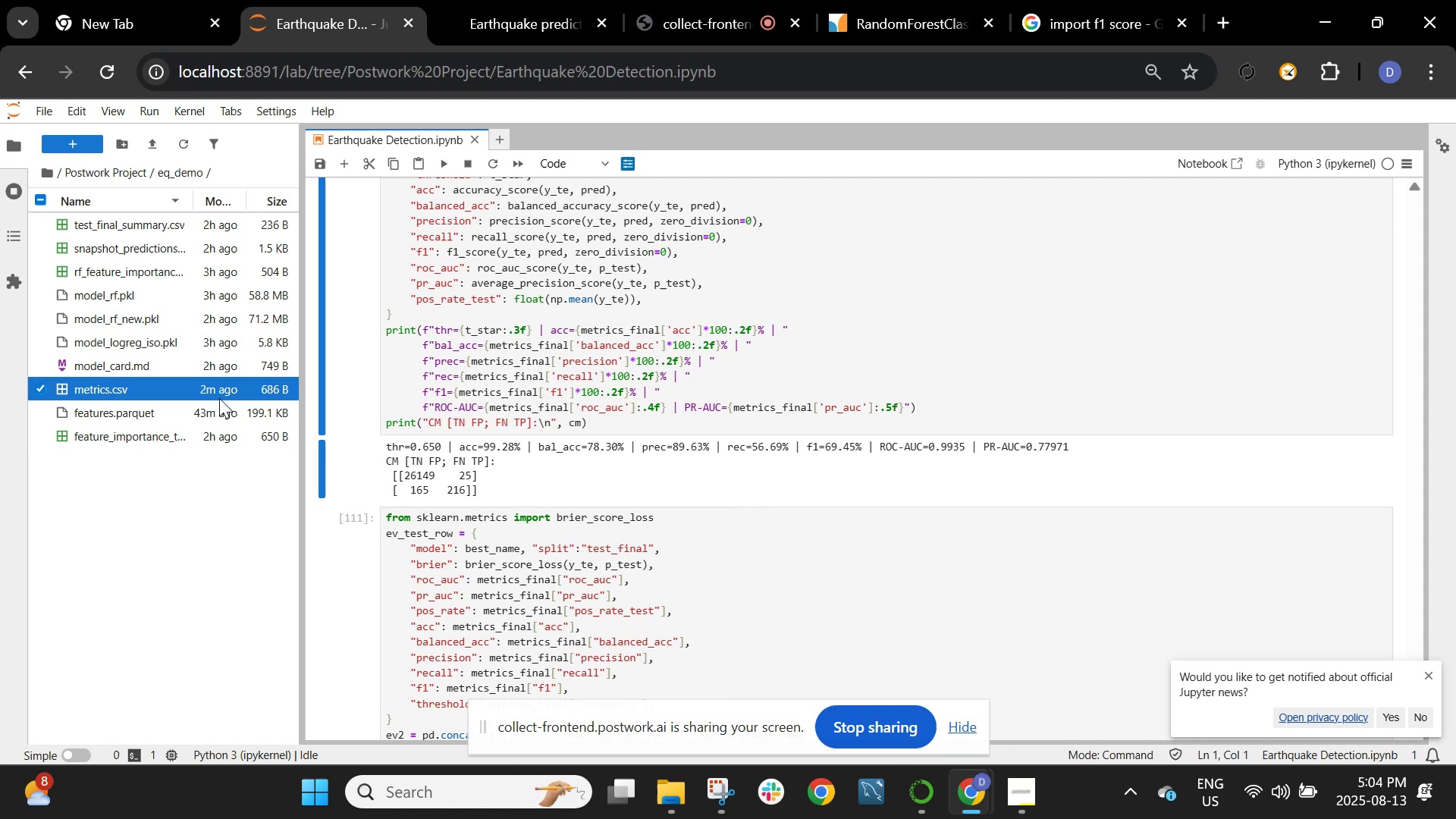 
double_click([103, 391])
 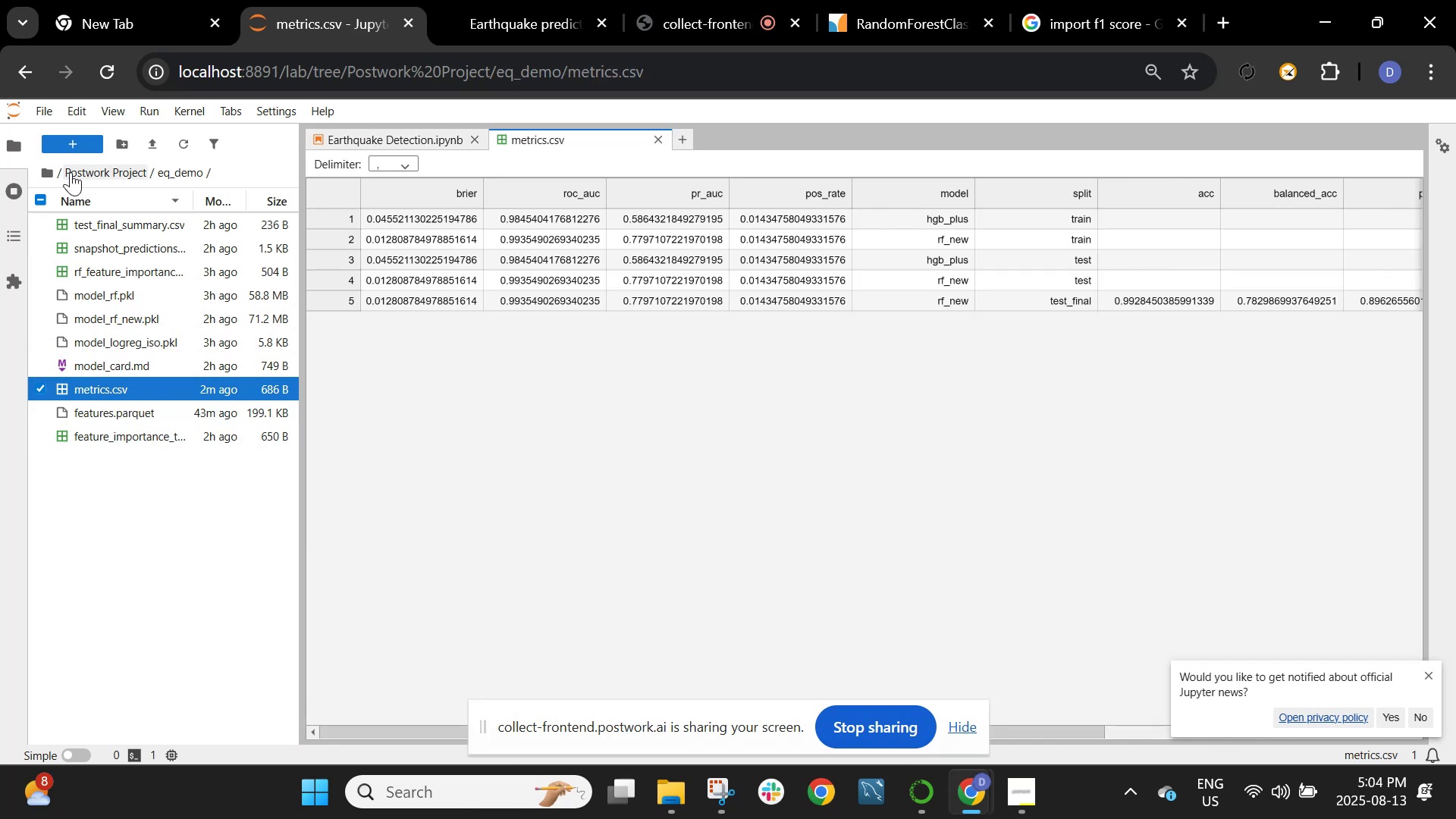 
wait(6.69)
 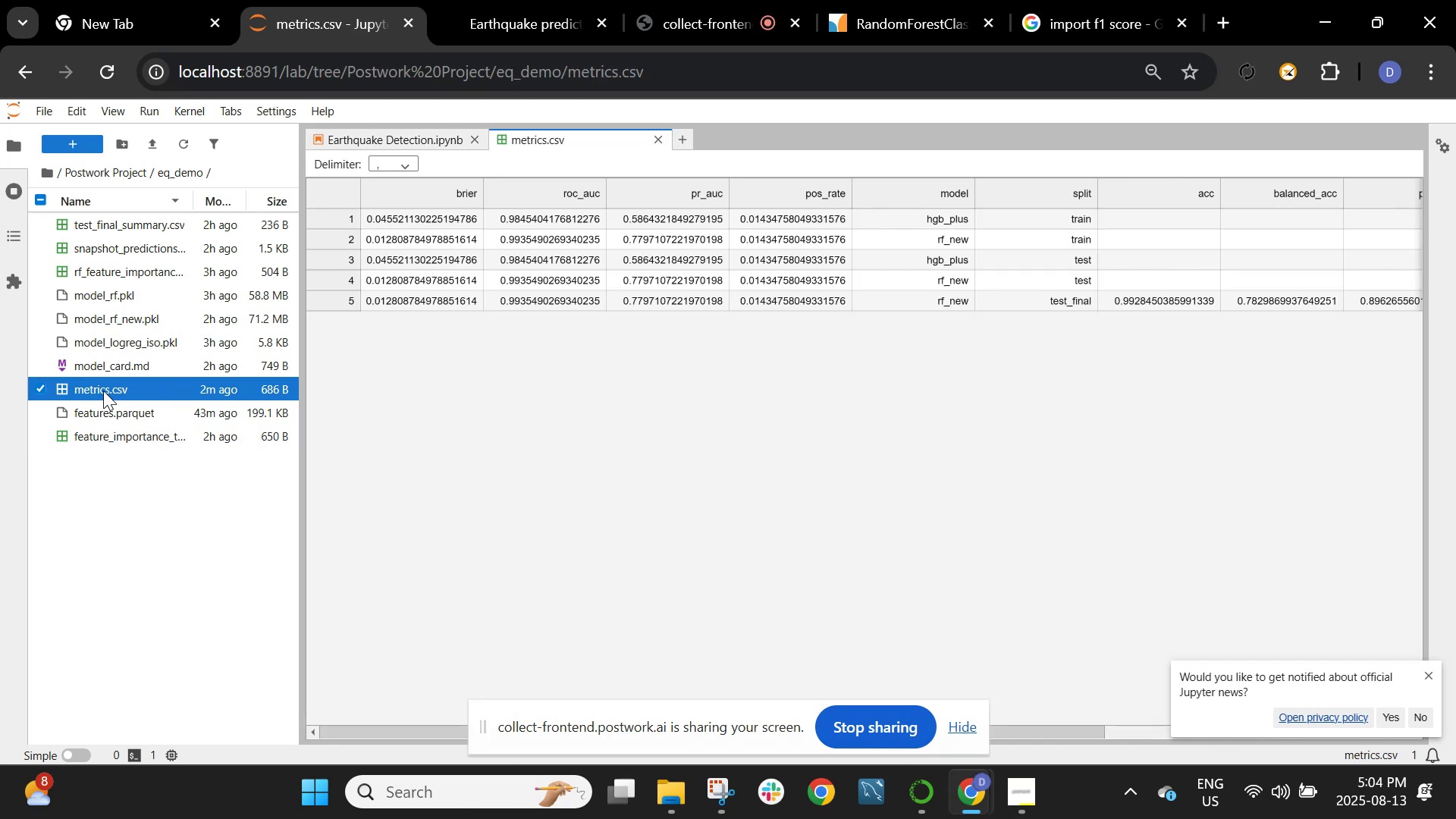 
left_click([75, 174])
 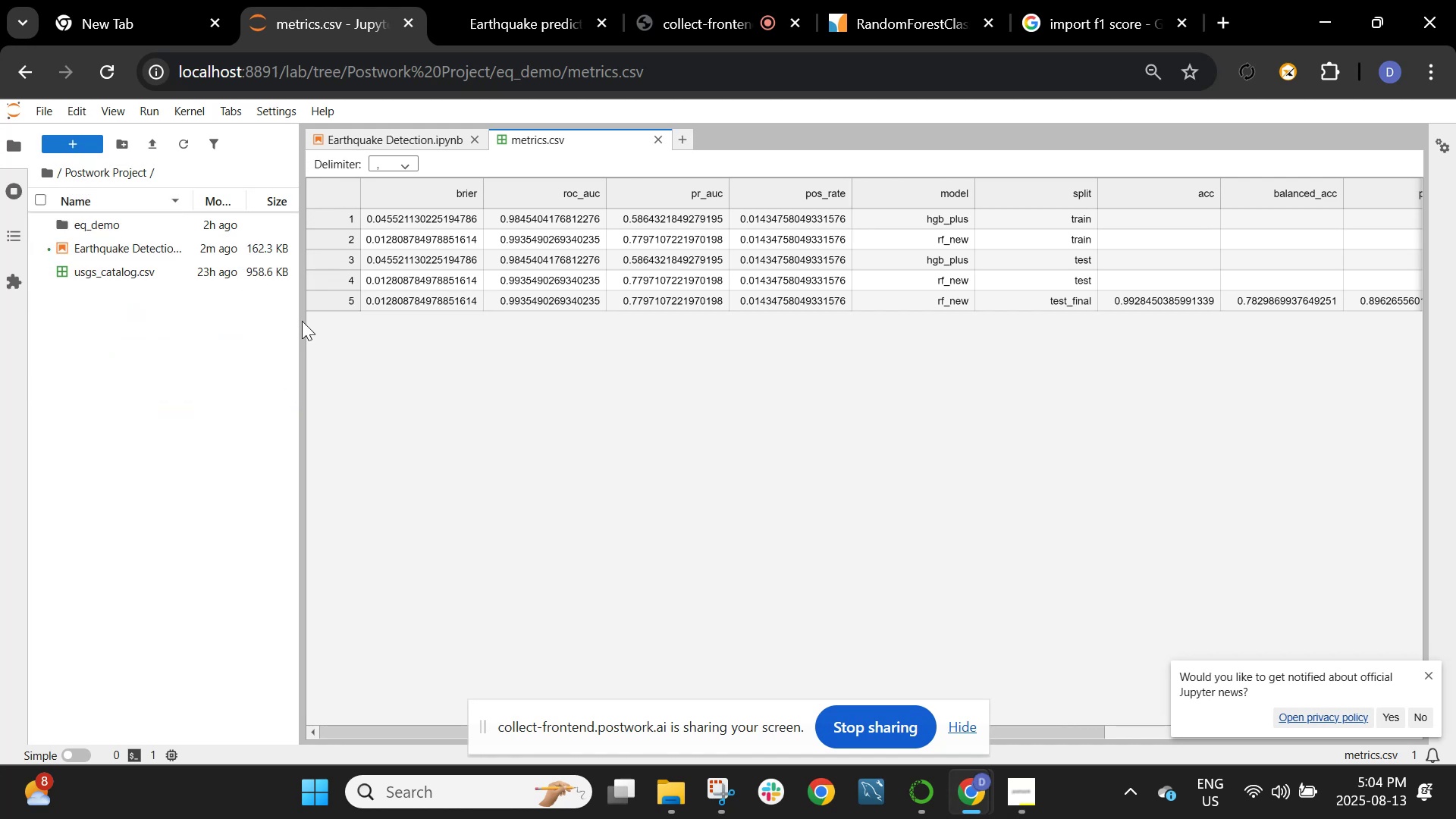 
wait(5.52)
 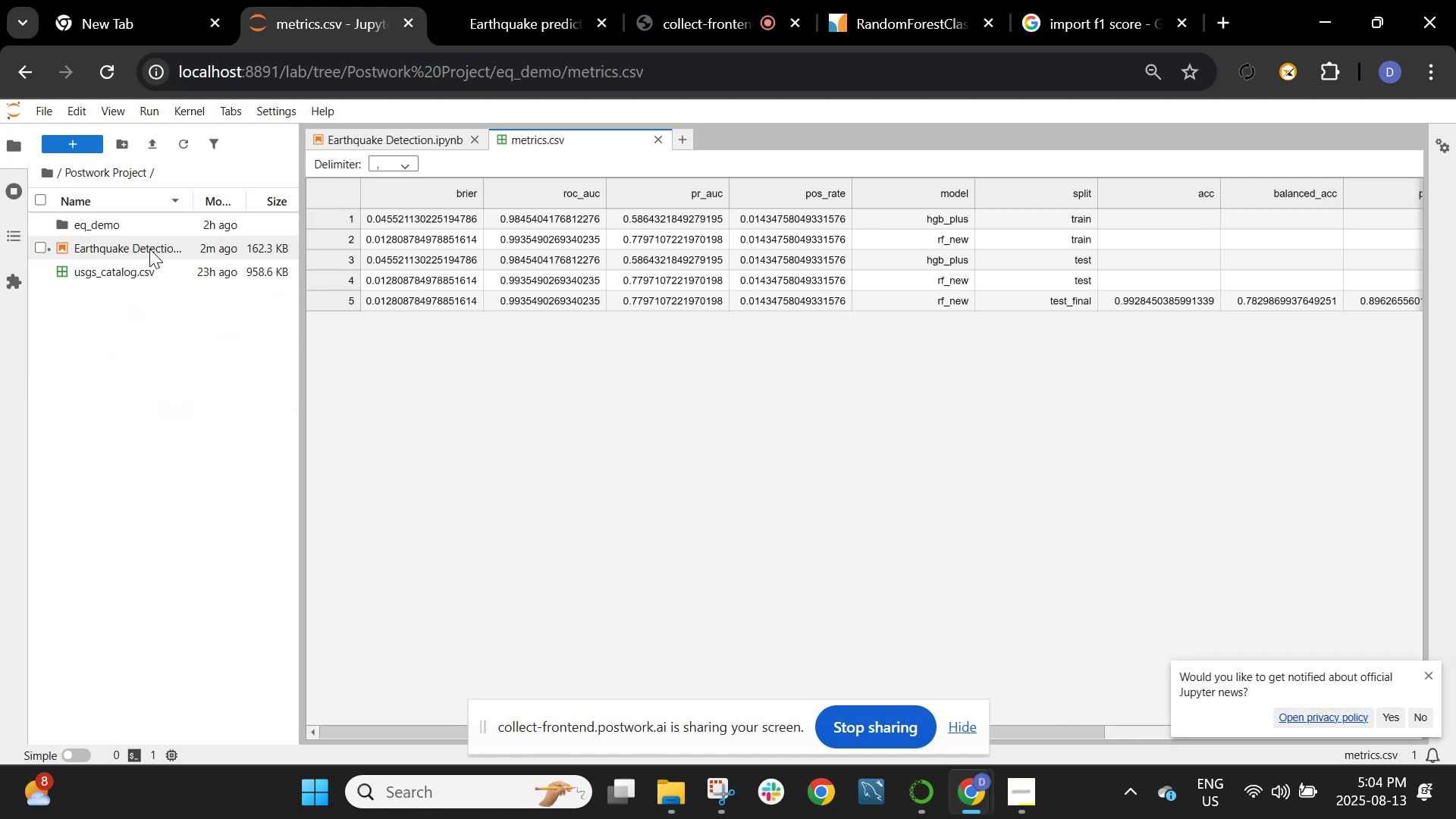 
mouse_move([663, 148])
 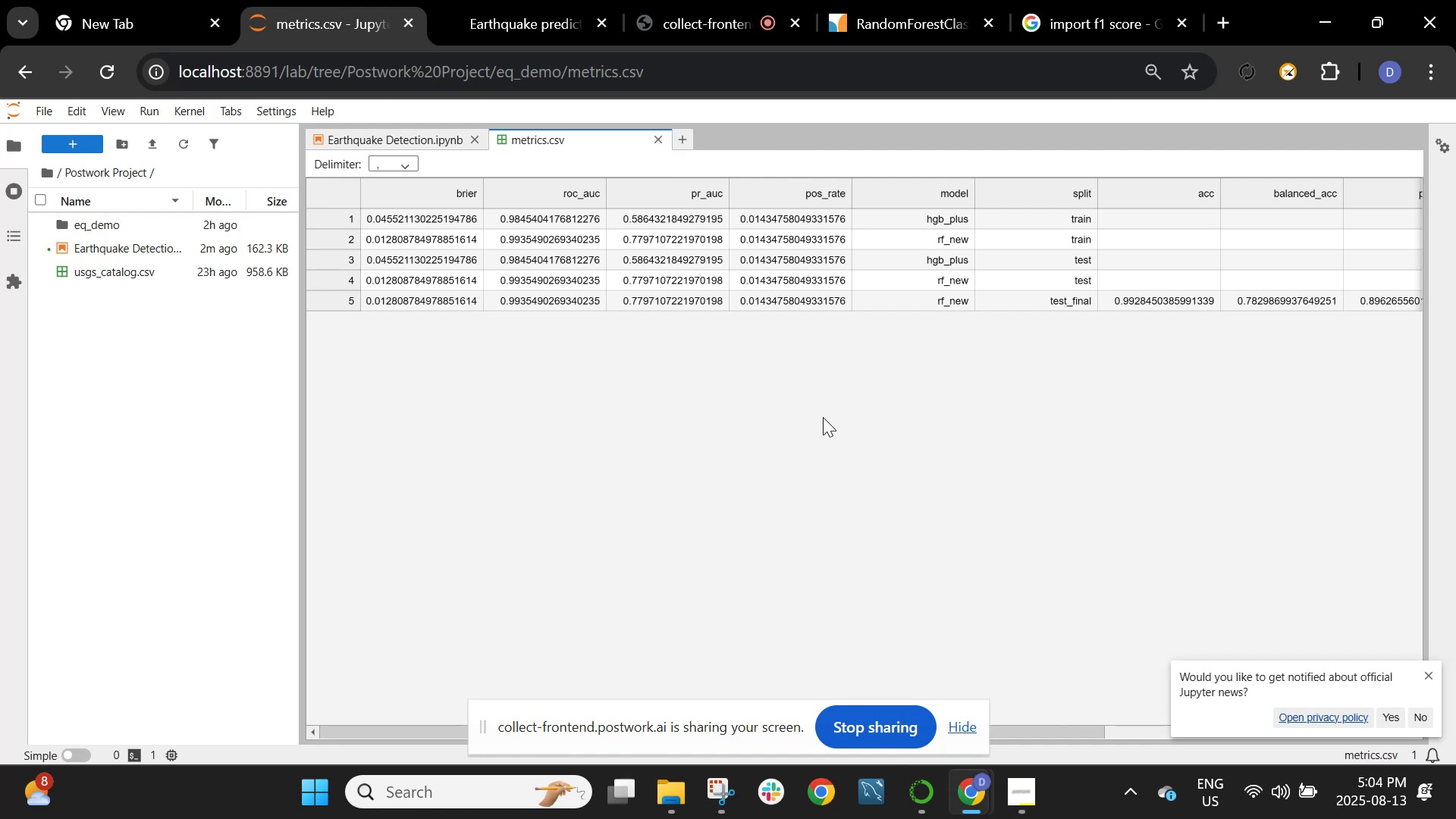 
scroll: coordinate [898, 422], scroll_direction: down, amount: 1.0
 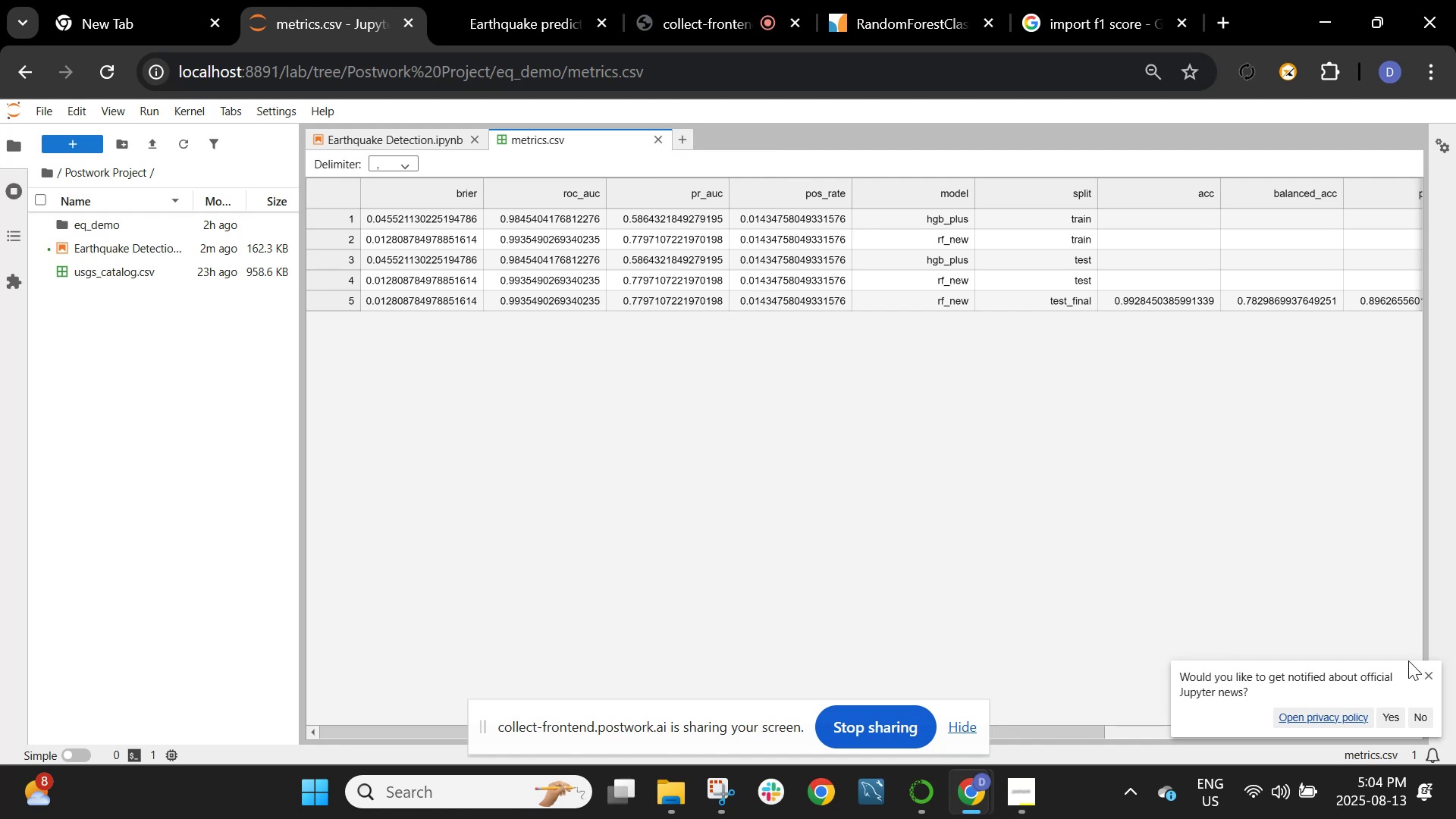 
left_click([1429, 674])
 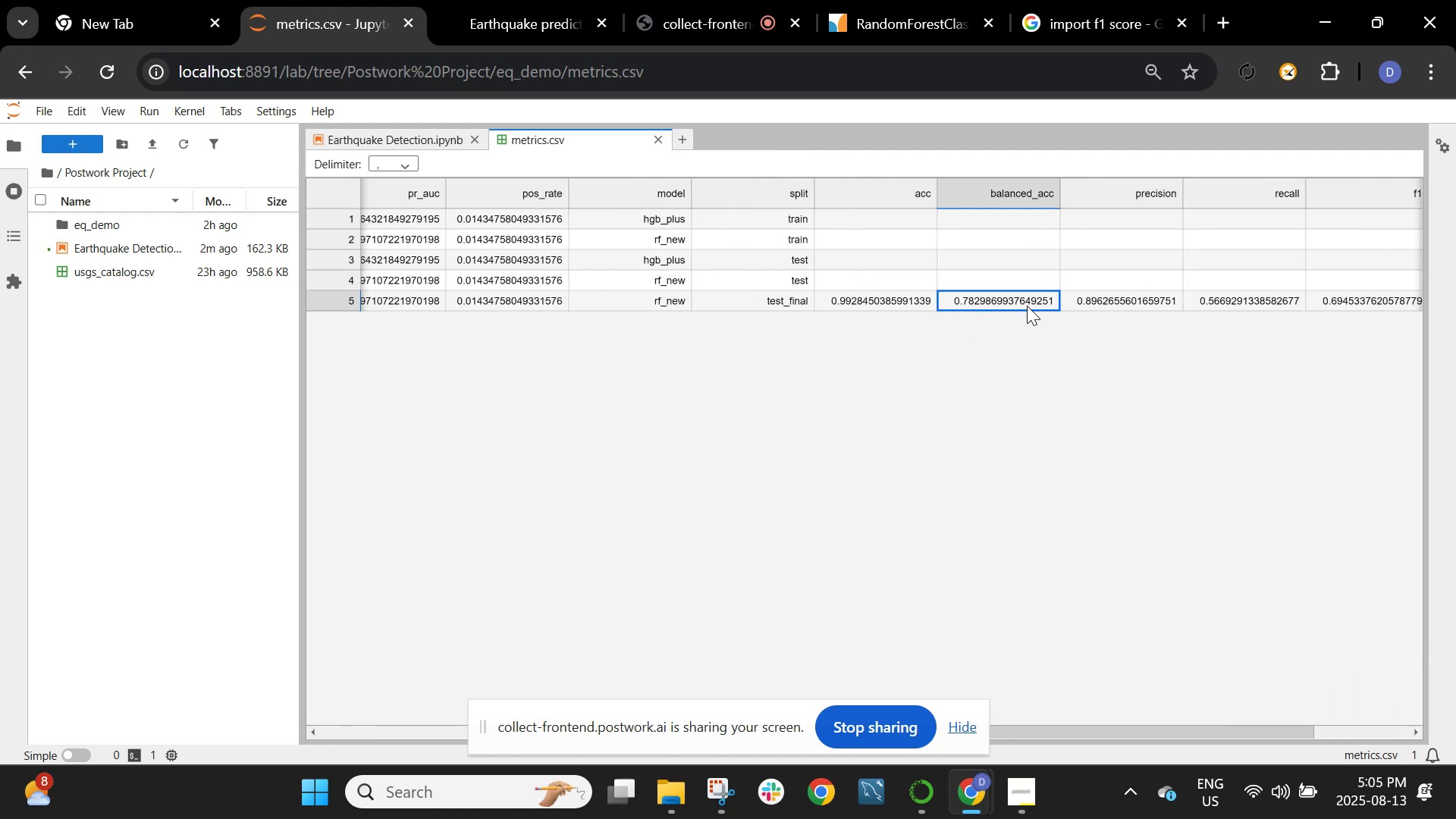 
left_click([1103, 299])
 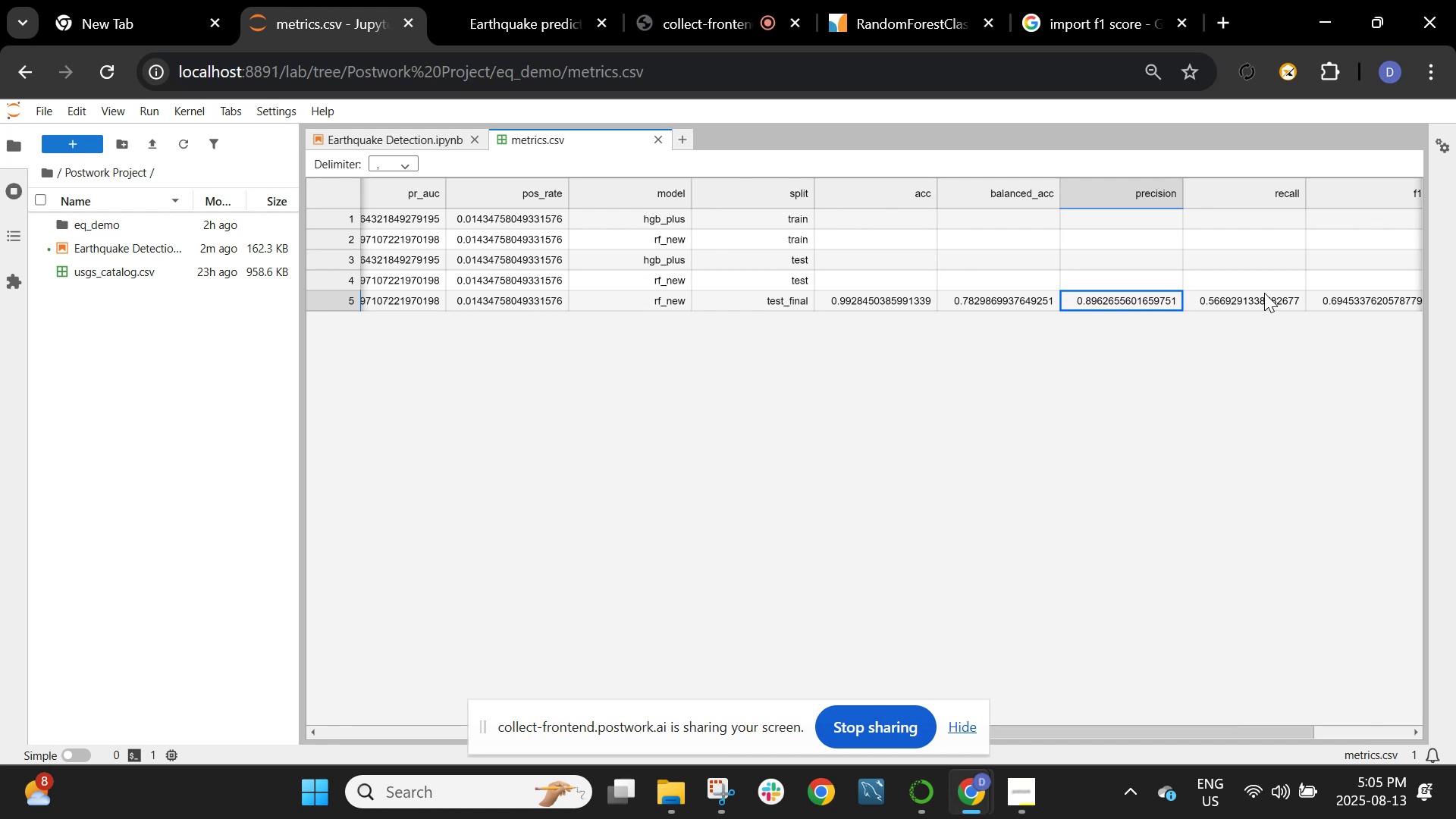 
left_click([1264, 293])
 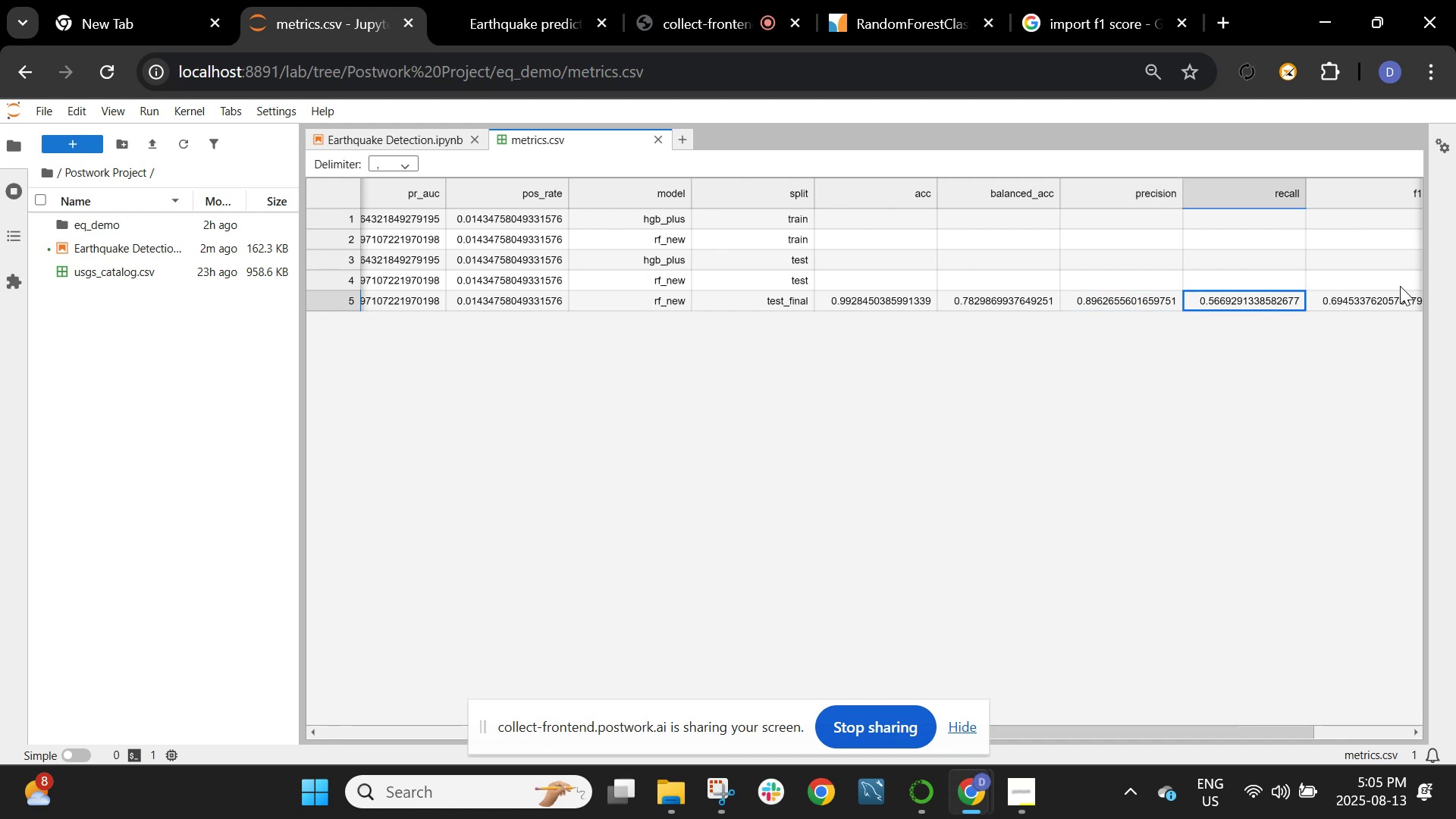 
left_click([1402, 304])
 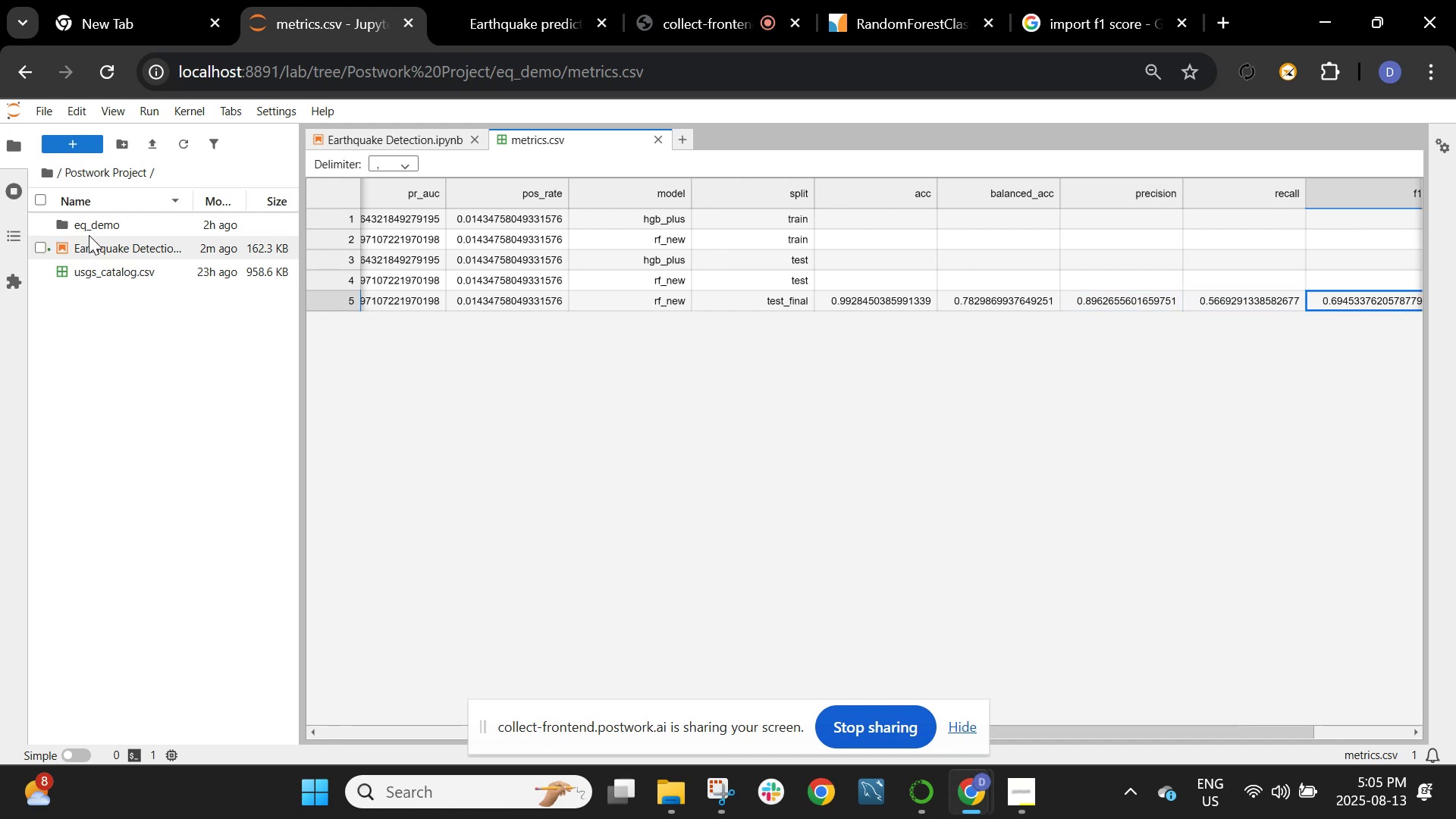 
double_click([93, 223])
 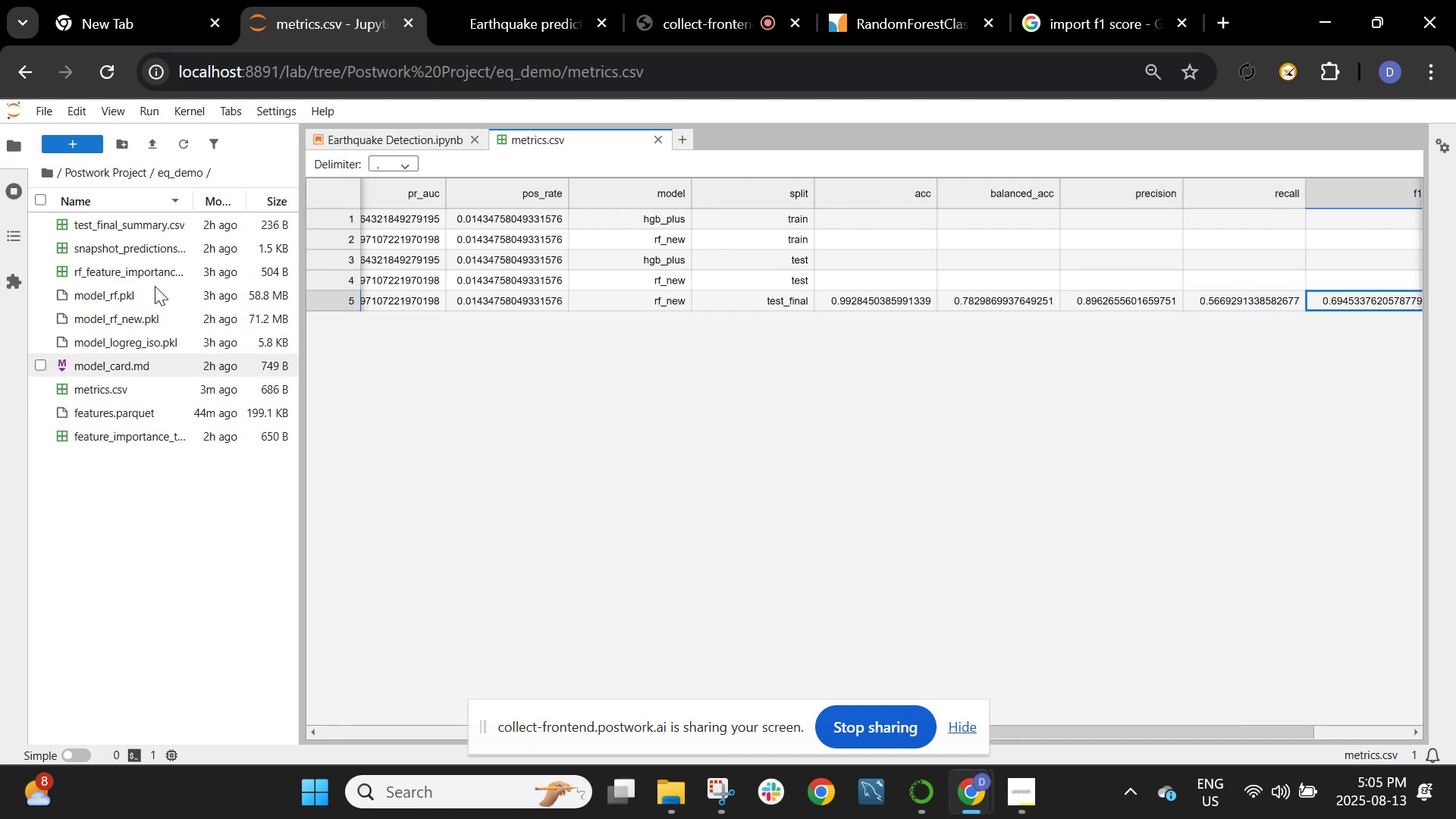 
mouse_move([143, 252])
 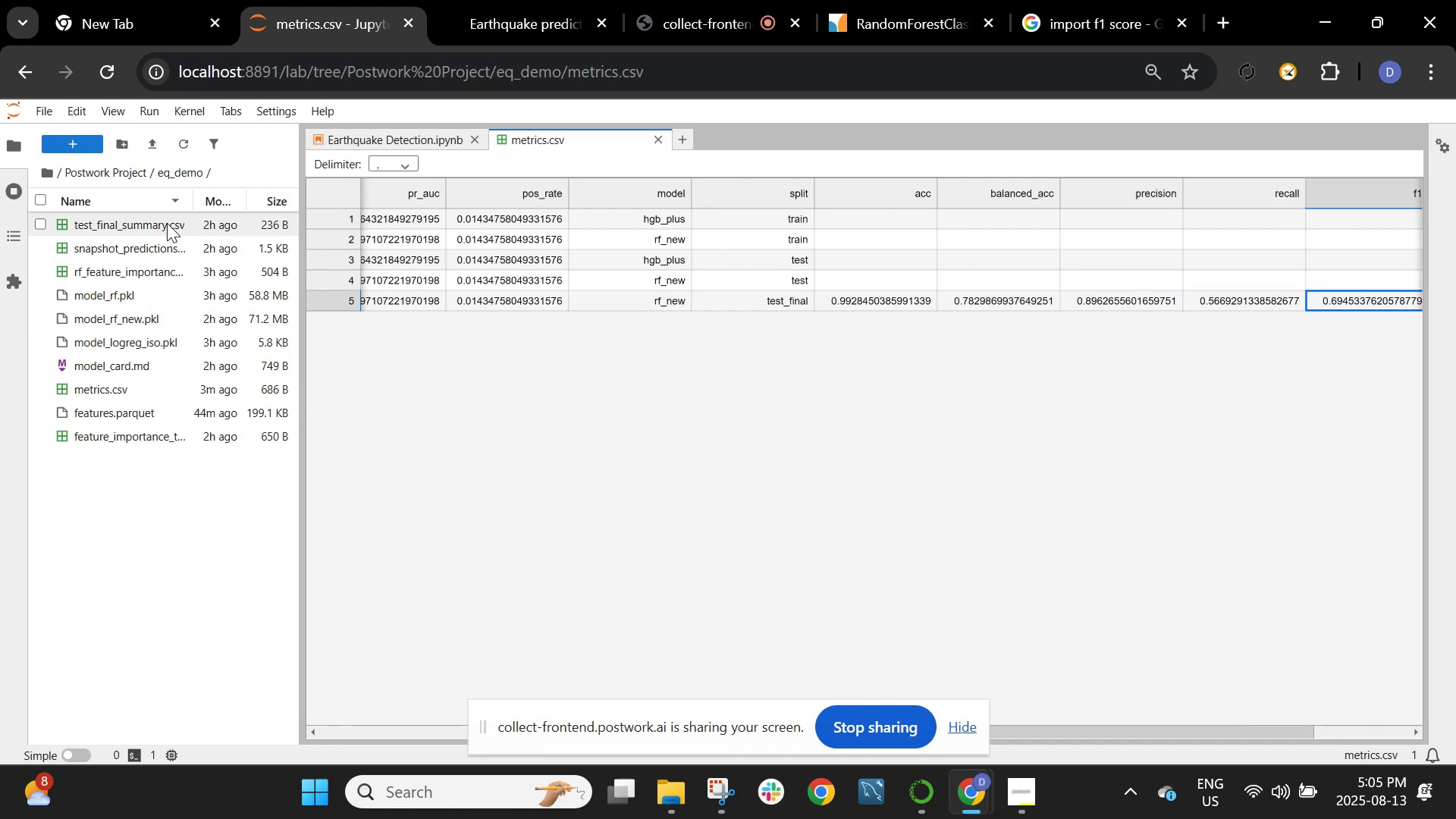 
left_click([167, 223])
 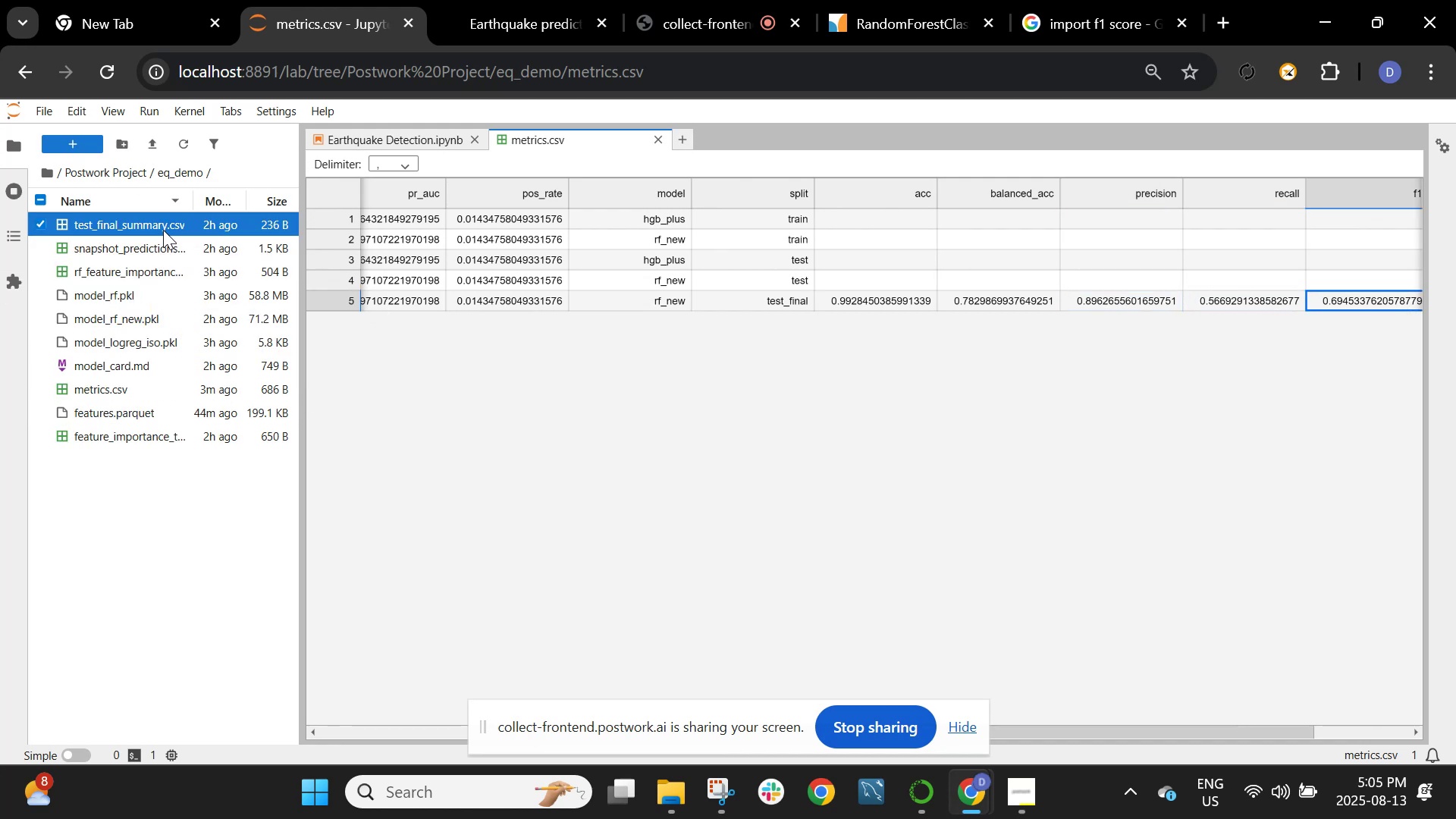 
left_click([163, 230])
 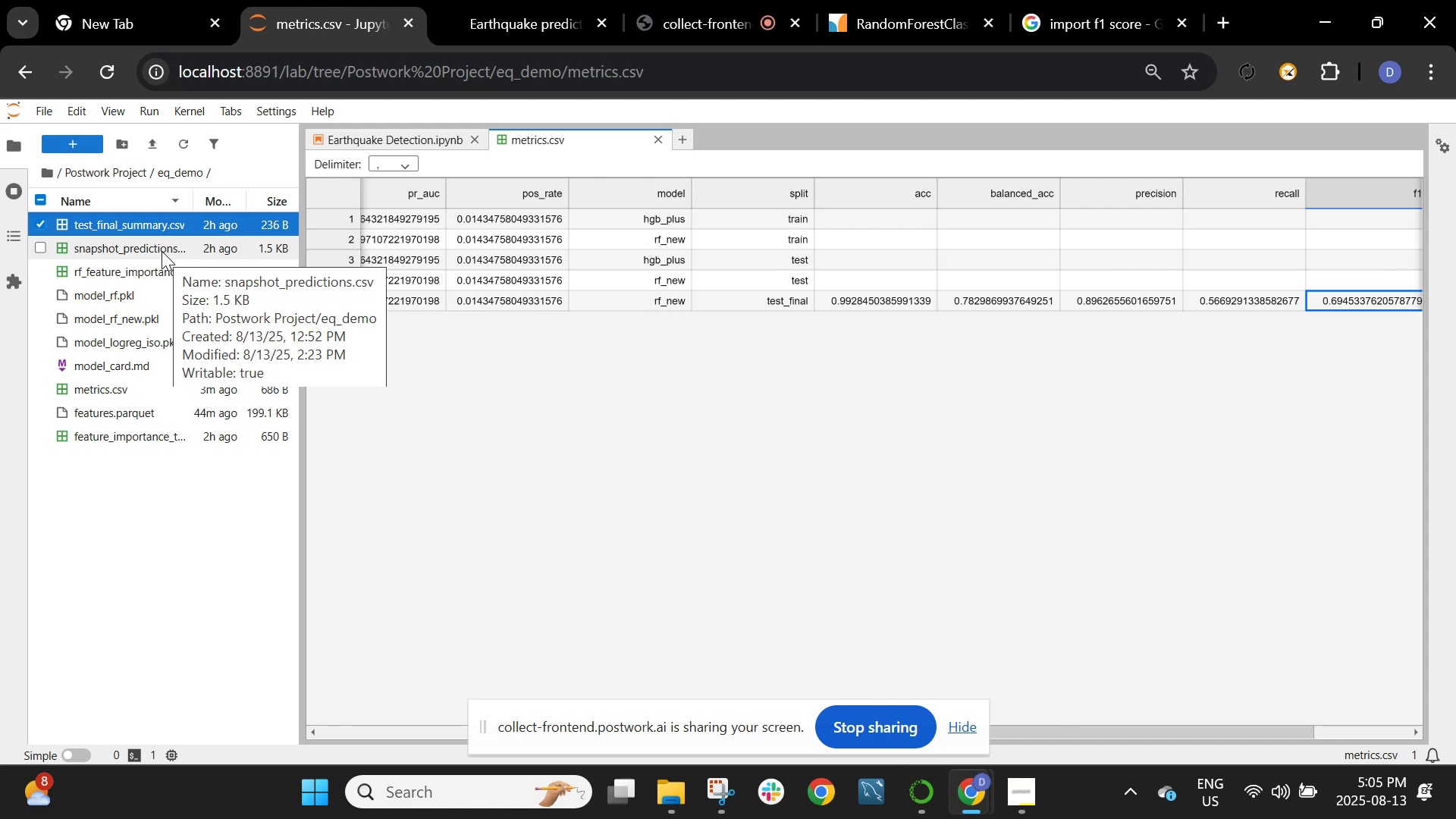 
left_click([162, 251])
 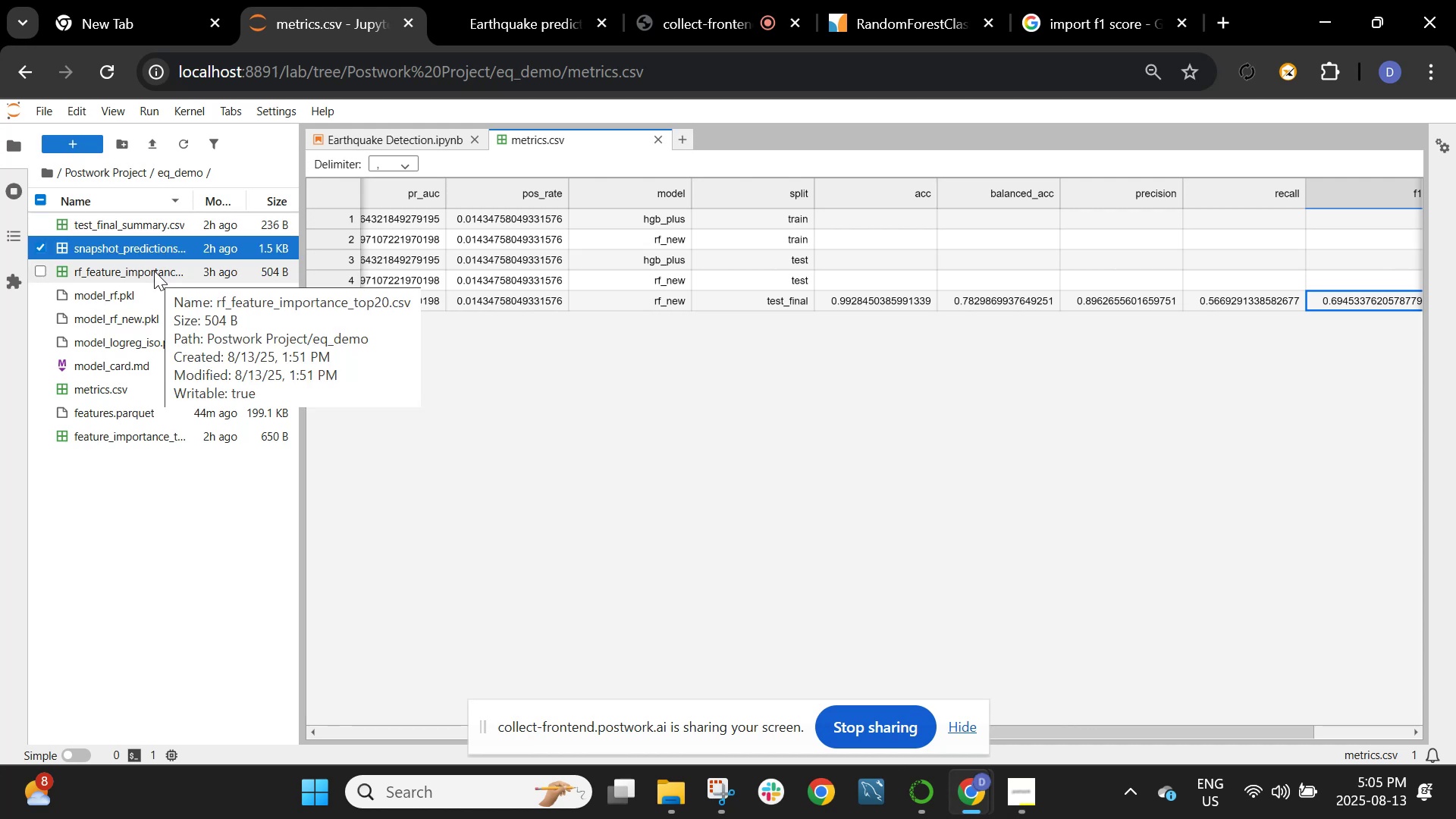 
left_click([154, 271])
 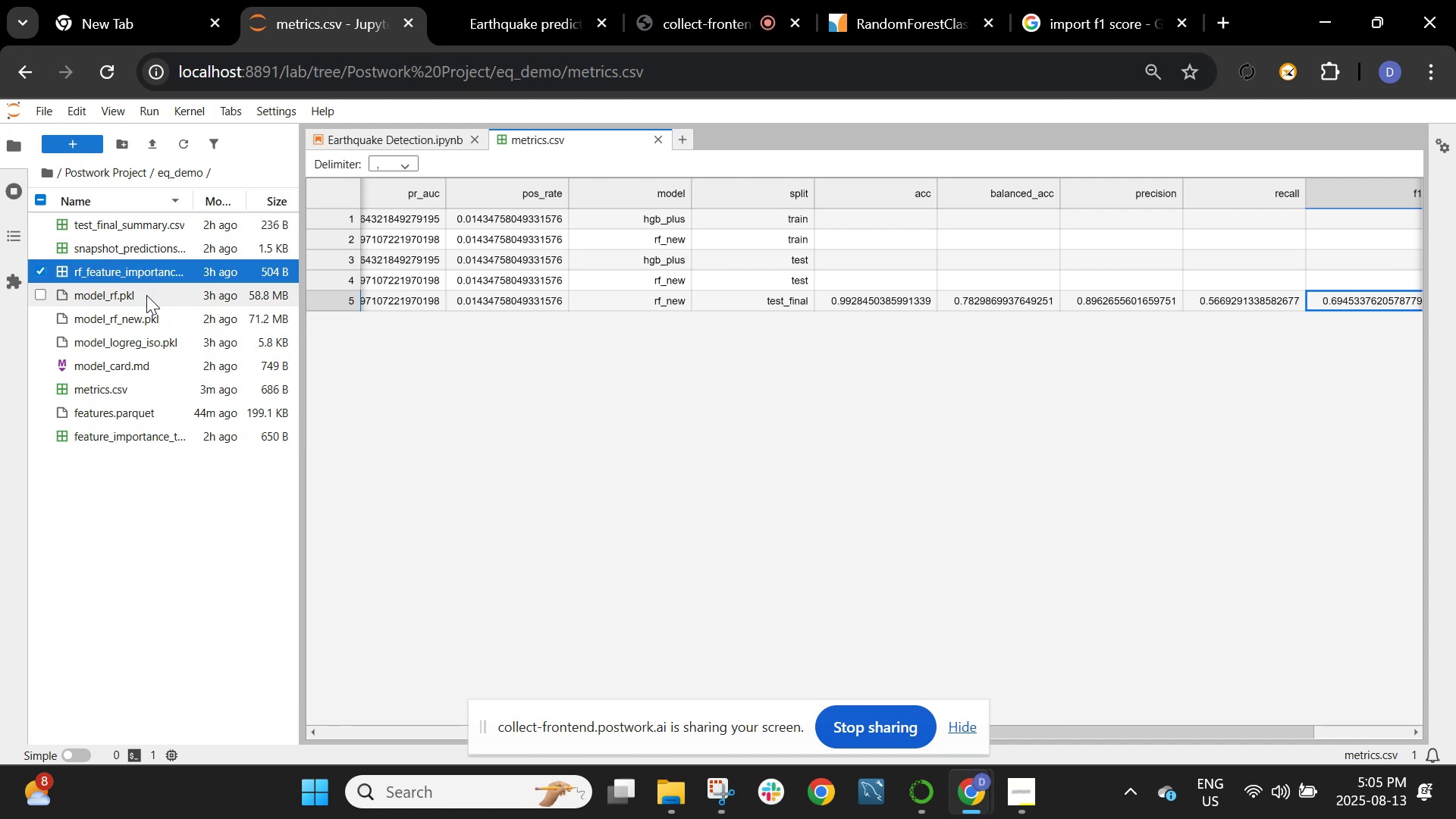 
left_click([146, 295])
 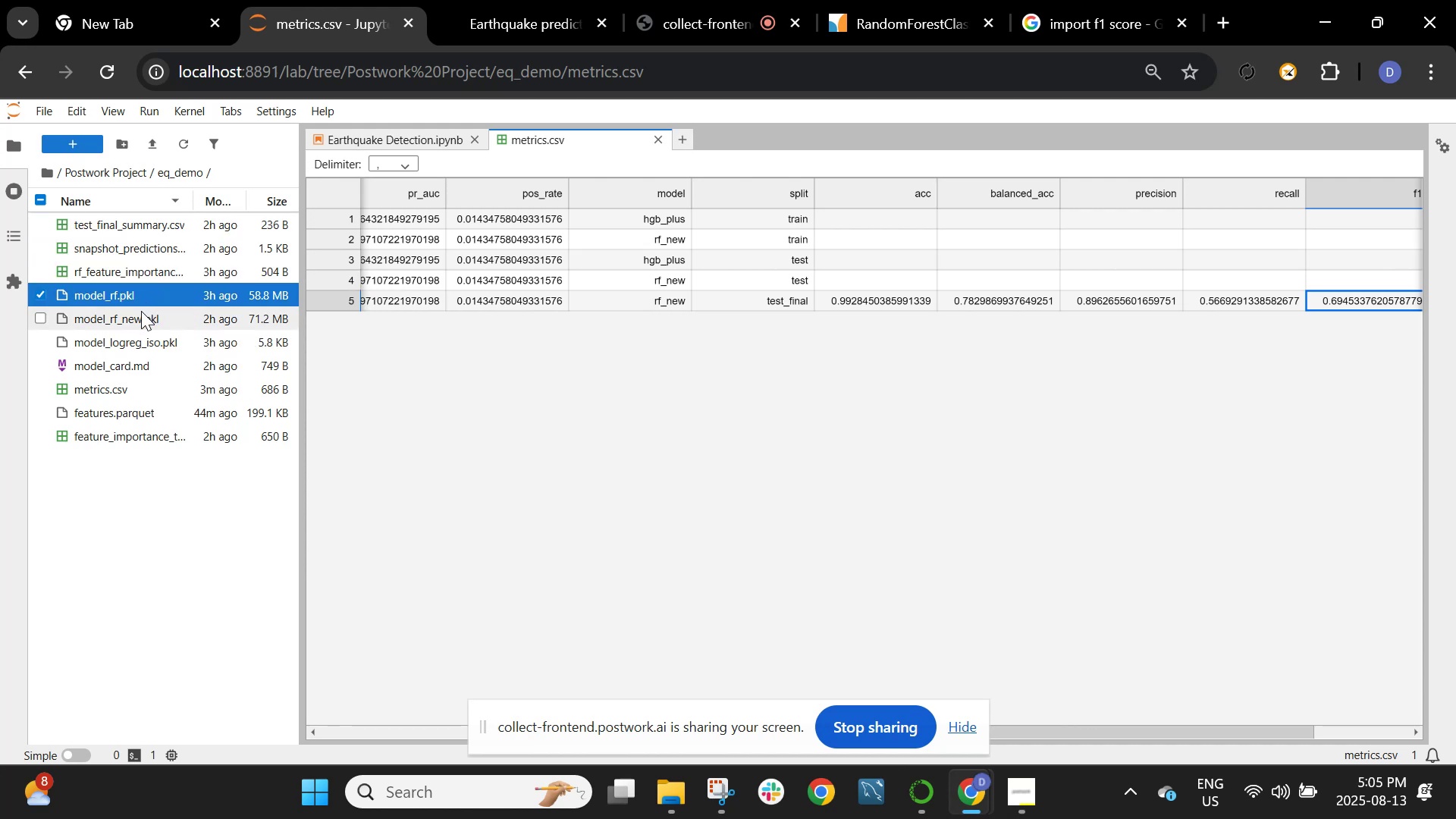 
left_click([140, 315])
 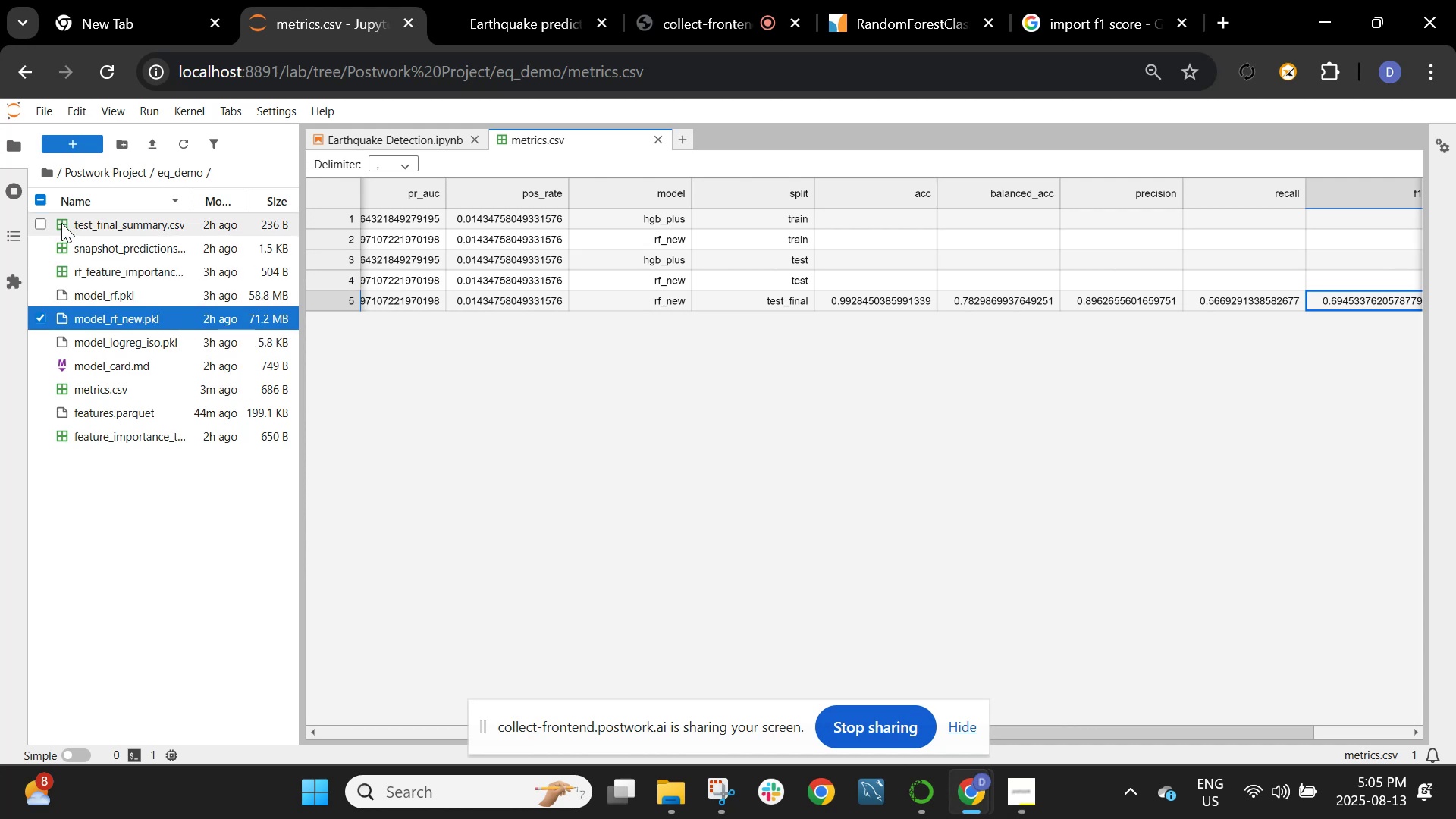 
left_click([68, 250])
 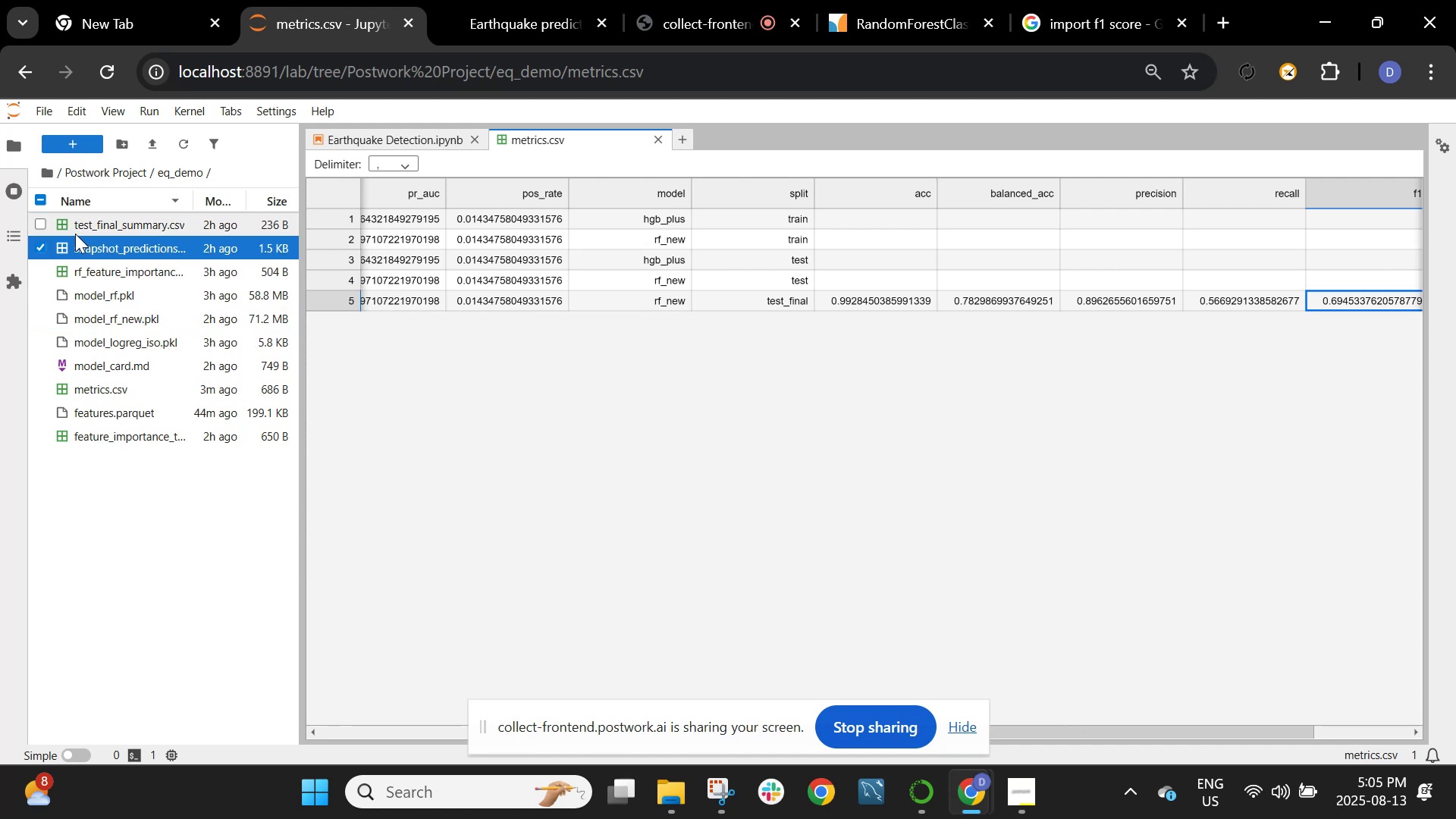 
double_click([75, 234])
 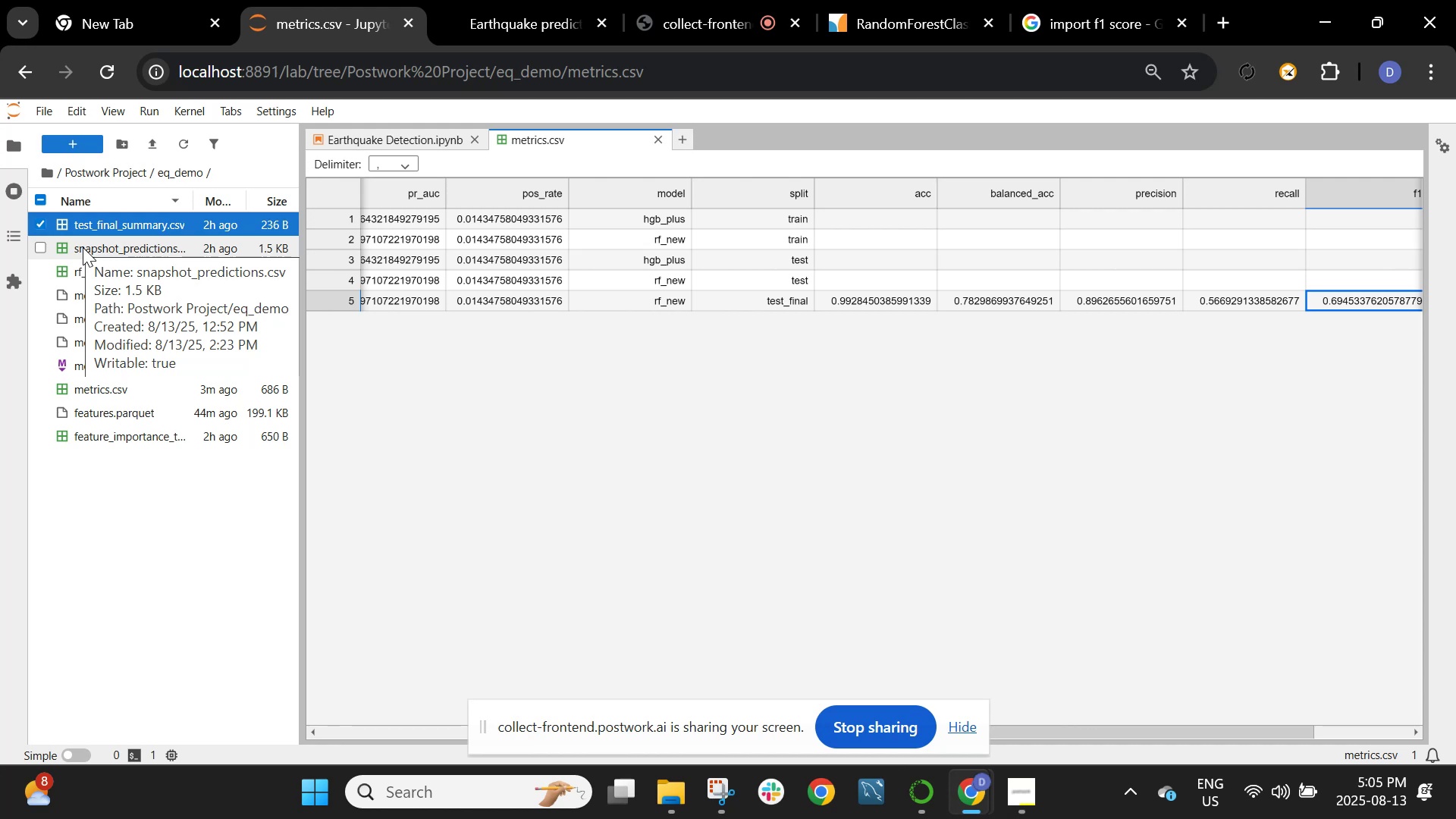 
wait(24.29)
 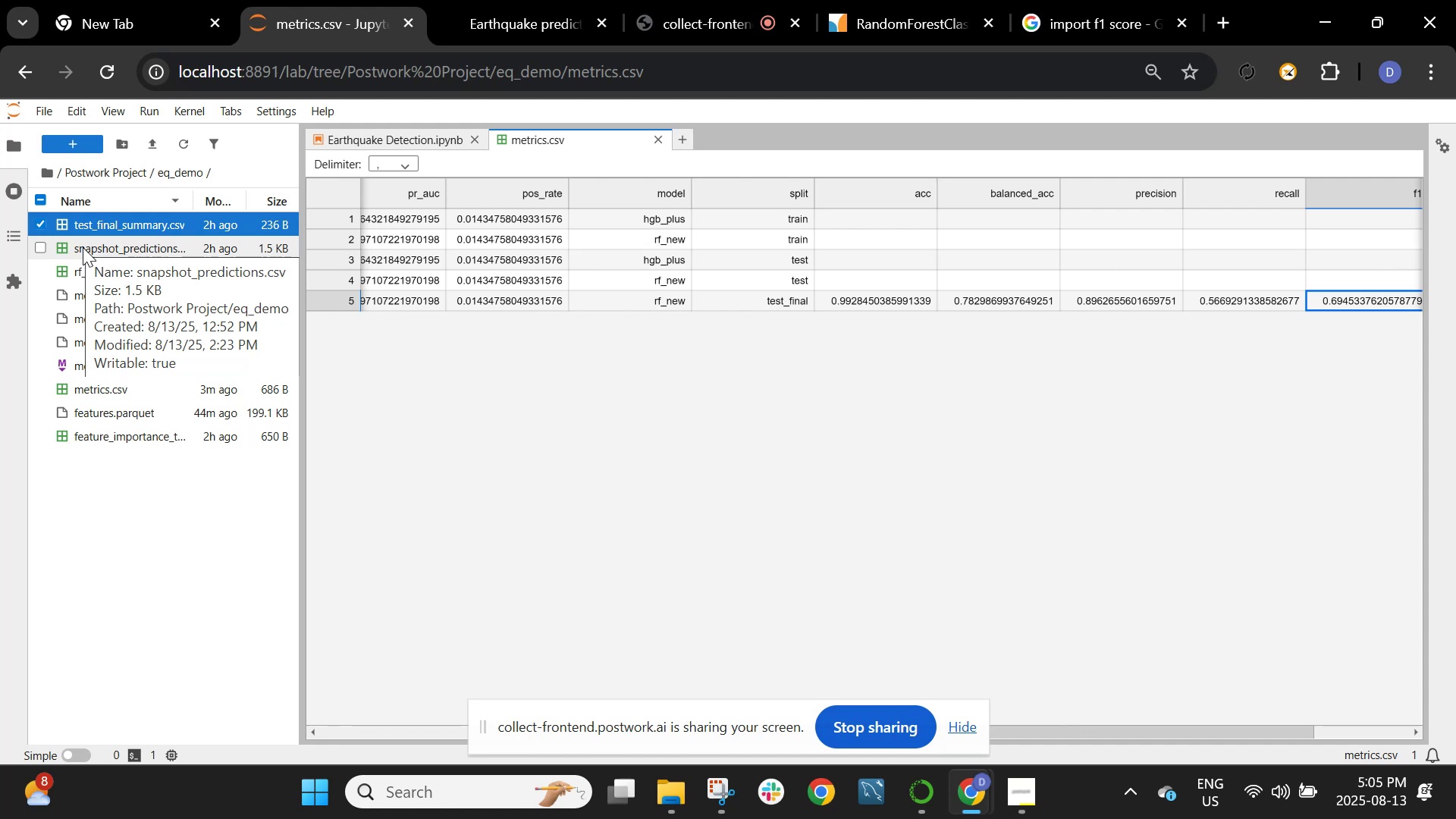 
left_click([657, 142])
 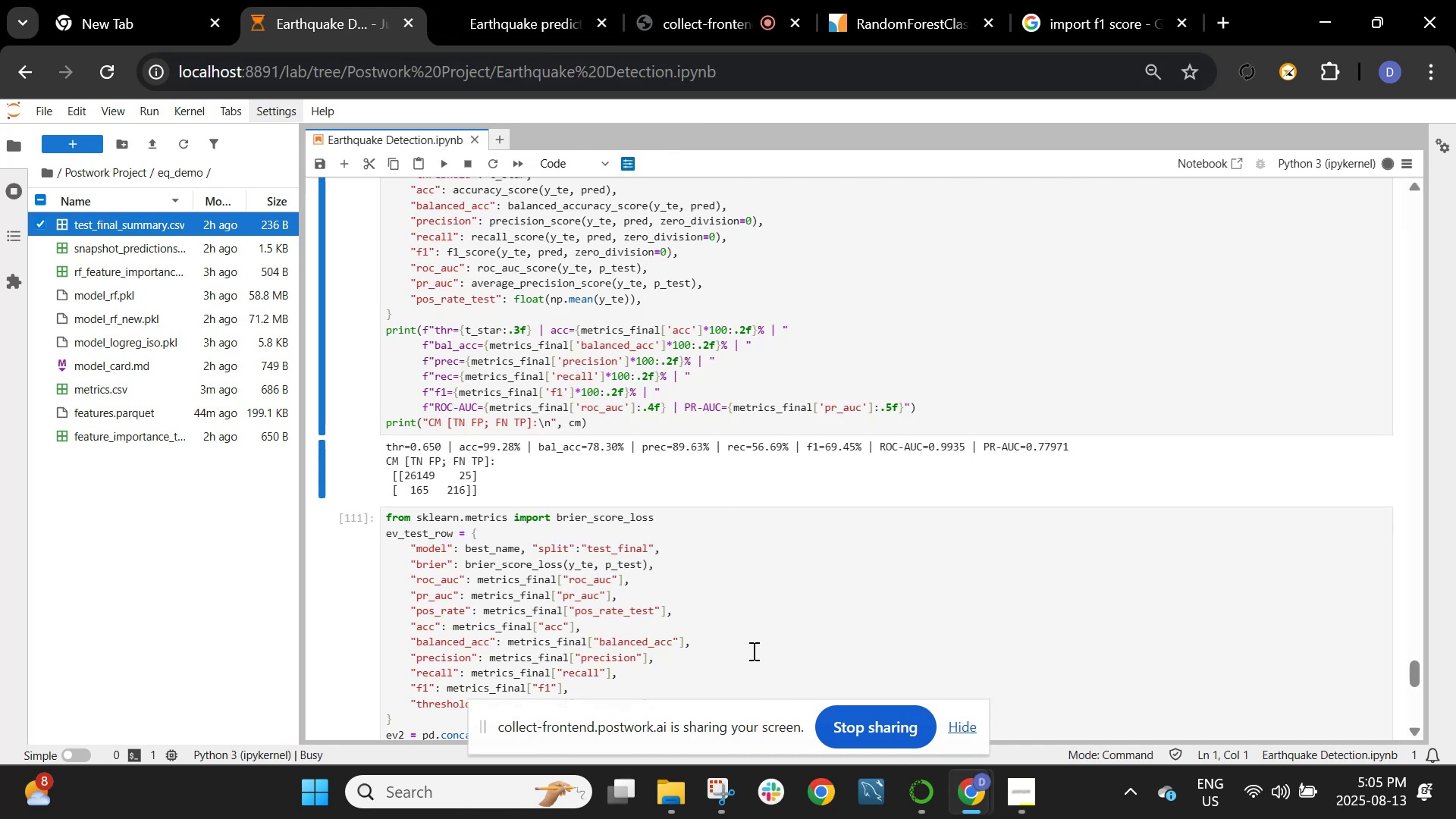 
scroll: coordinate [704, 479], scroll_direction: down, amount: 4.0
 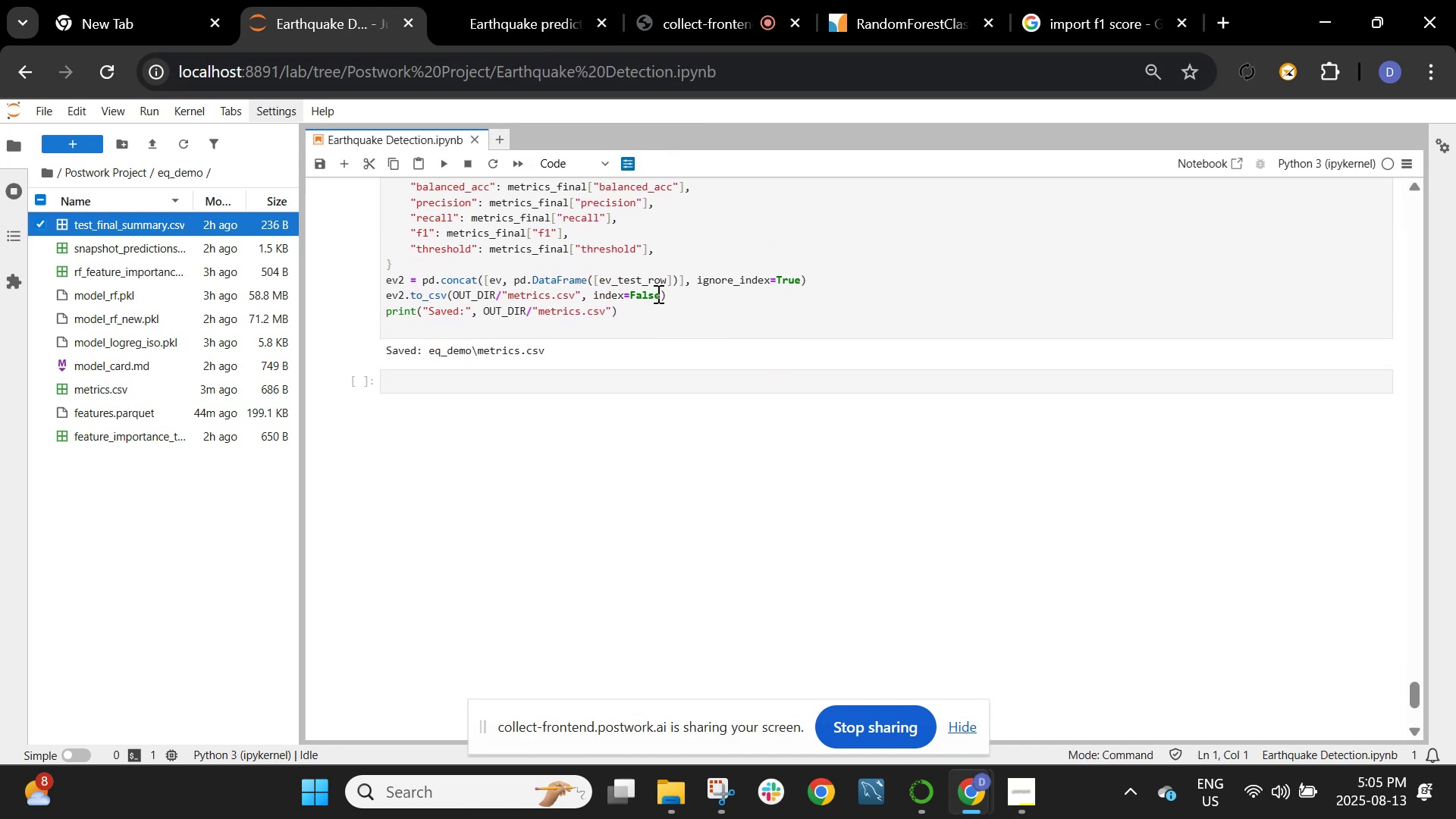 
scroll: coordinate [657, 293], scroll_direction: up, amount: 4.0
 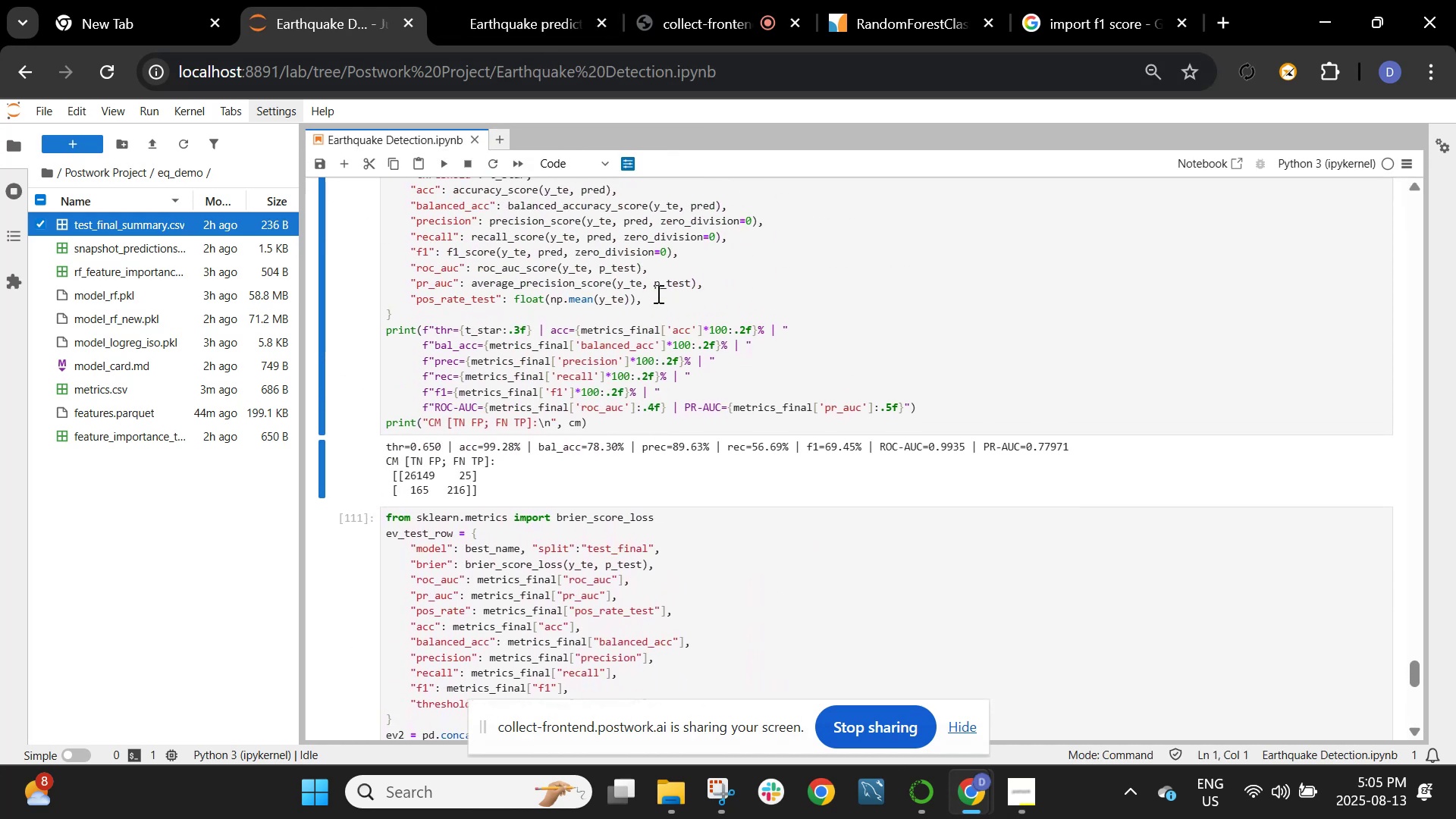 
scroll: coordinate [657, 293], scroll_direction: down, amount: 1.0
 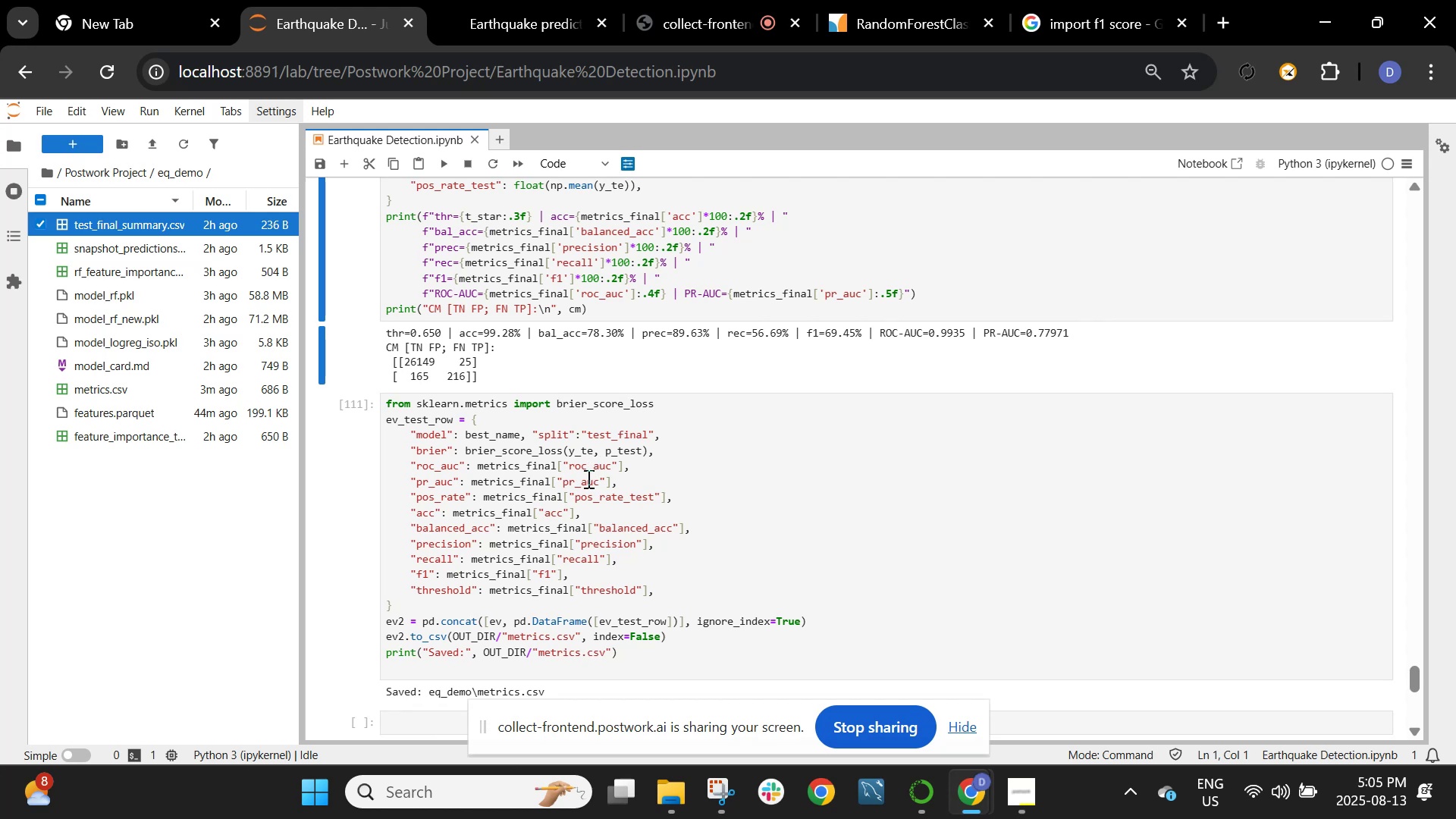 
wait(6.98)
 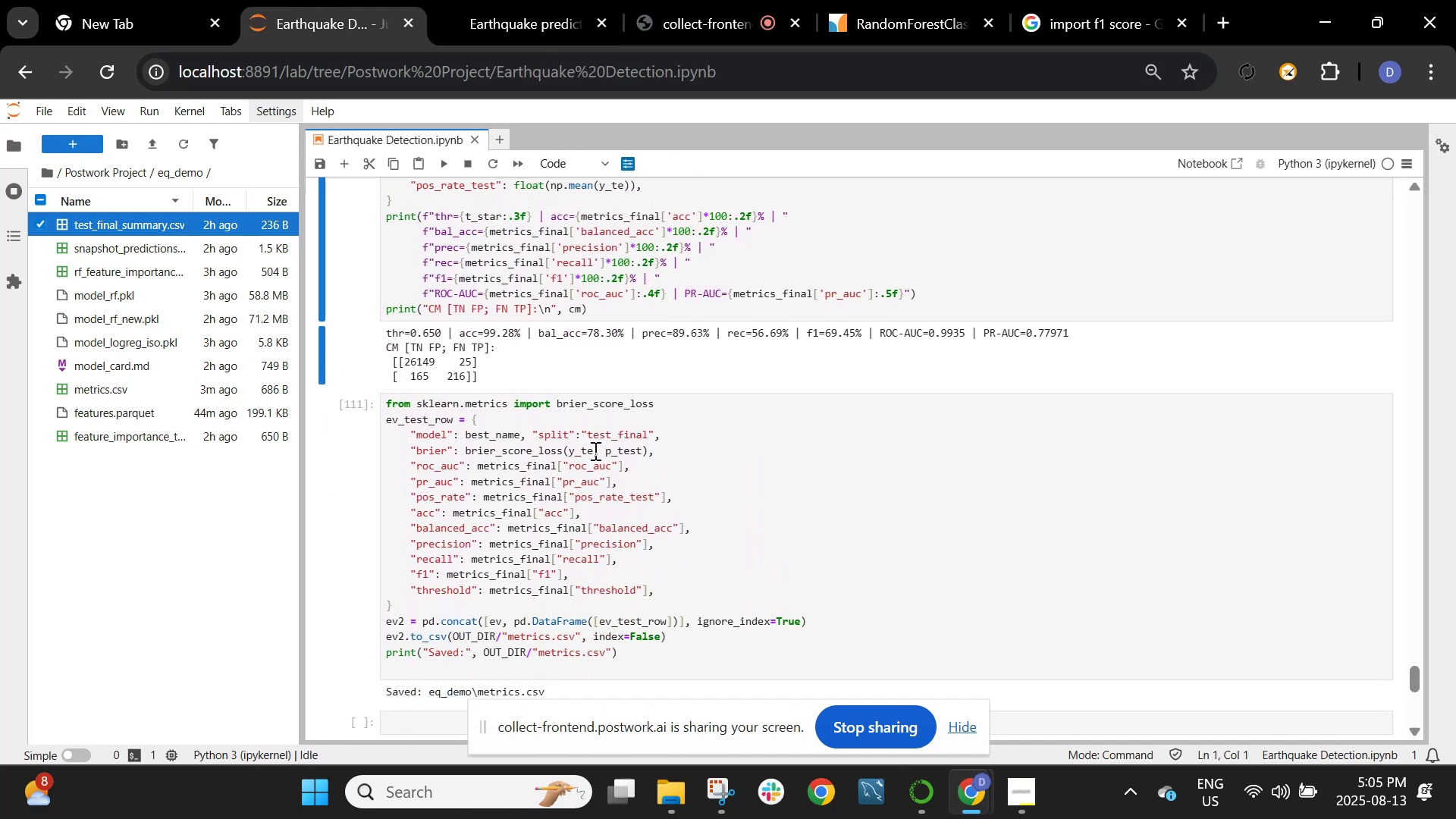 
scroll: coordinate [768, 383], scroll_direction: down, amount: 204.0
 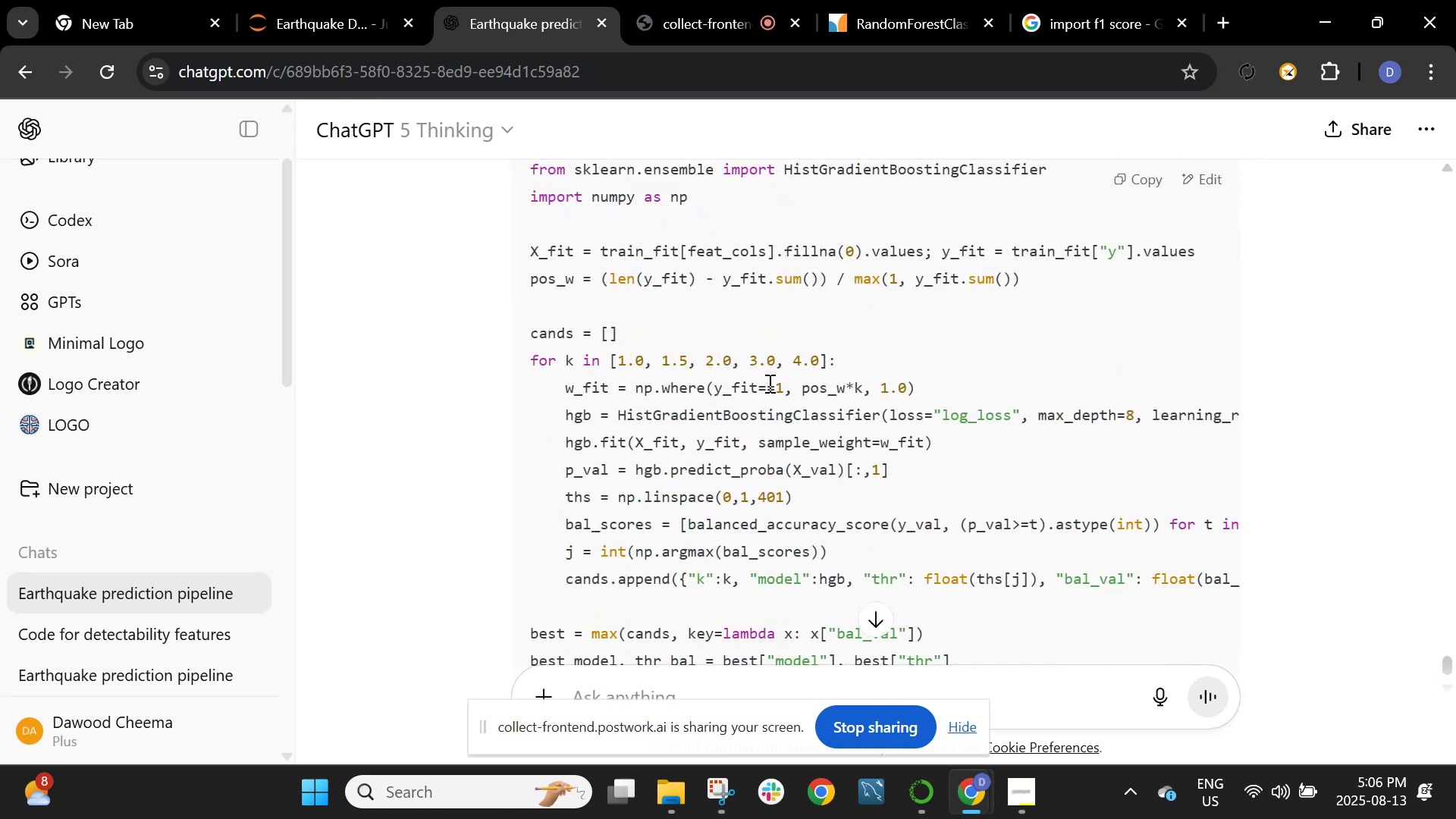 
scroll: coordinate [768, 383], scroll_direction: up, amount: 2.0
 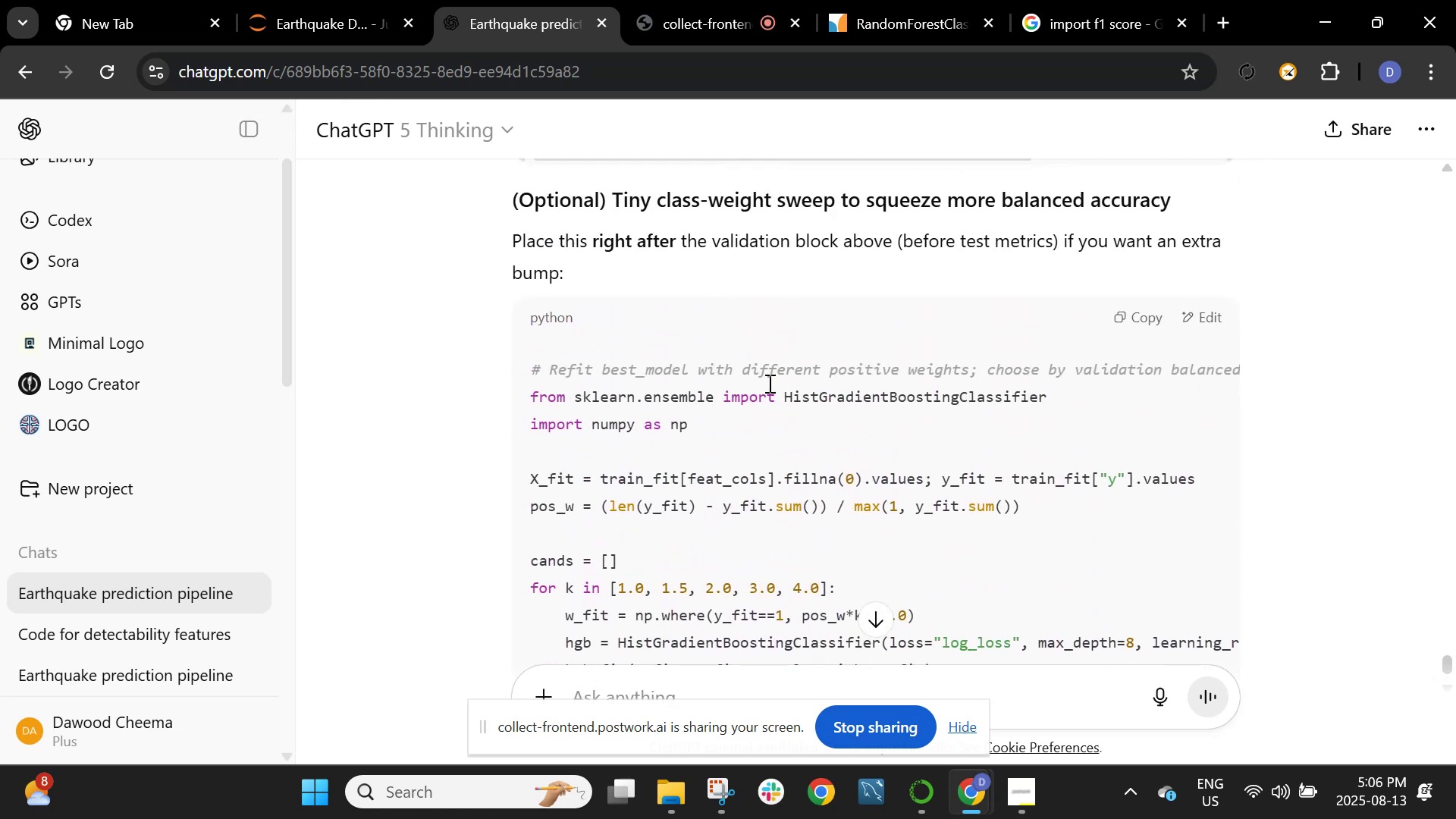 
scroll: coordinate [768, 383], scroll_direction: down, amount: 2.0
 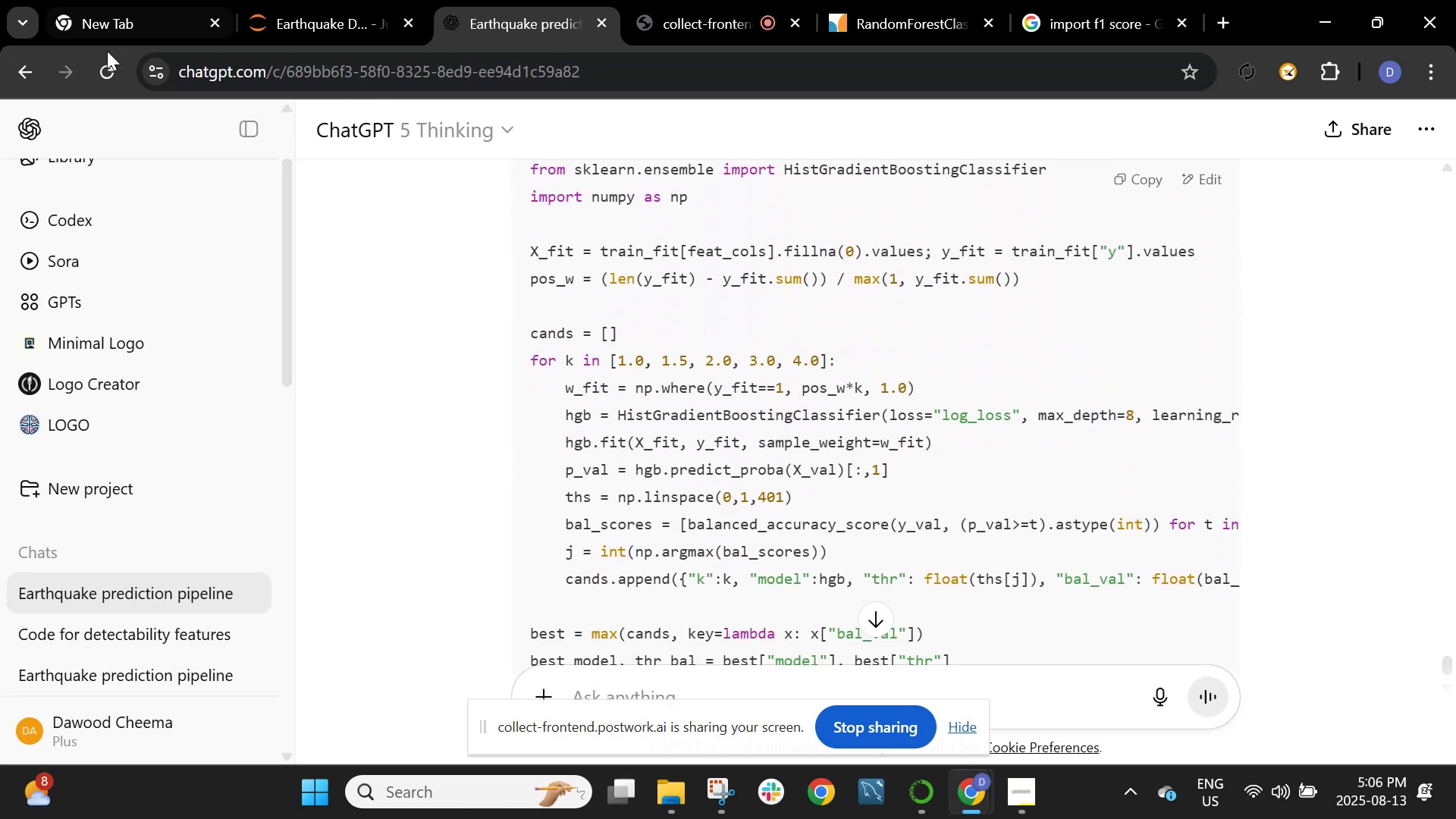 
left_click([112, 61])
 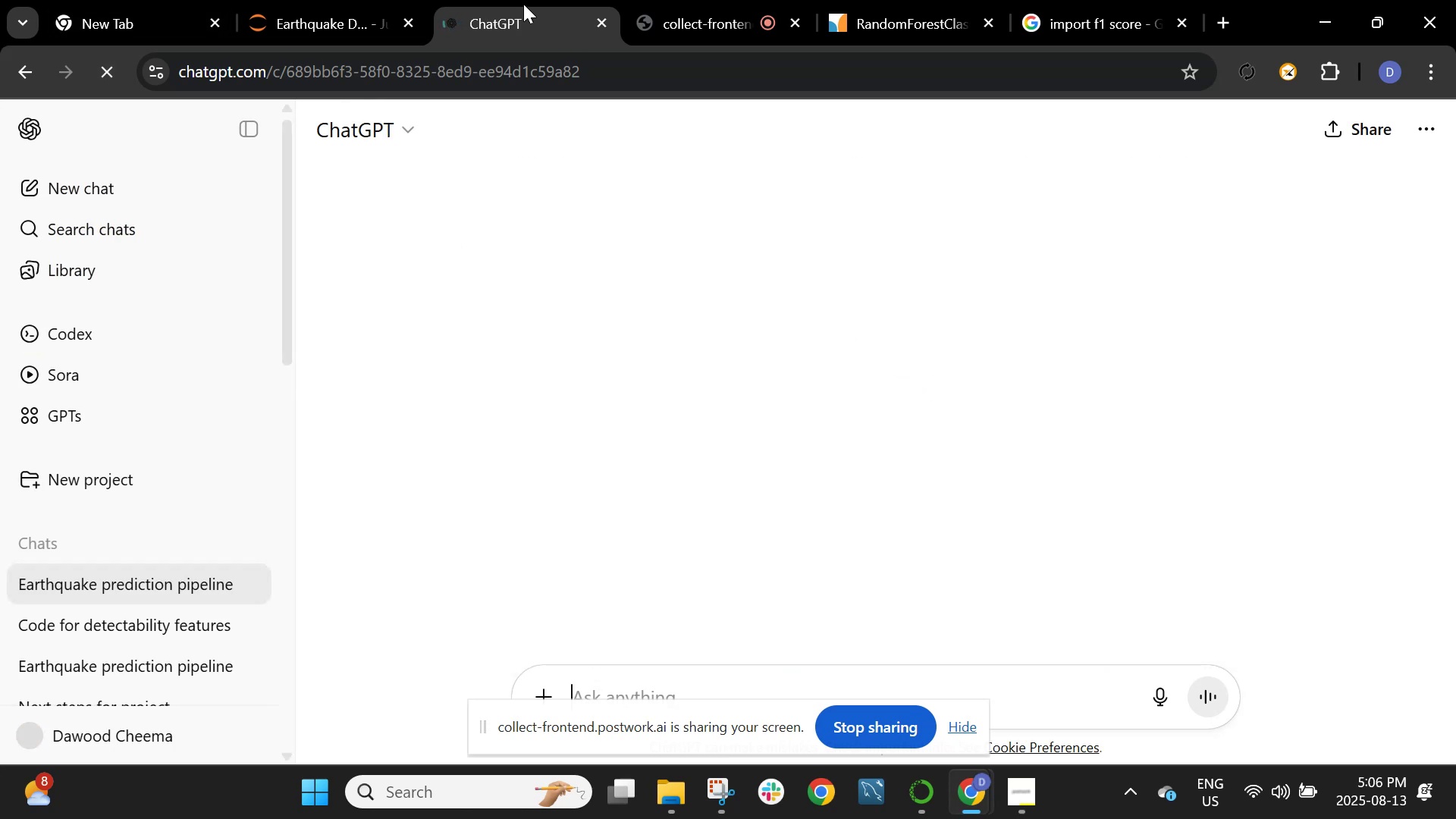 
left_click([289, 8])
 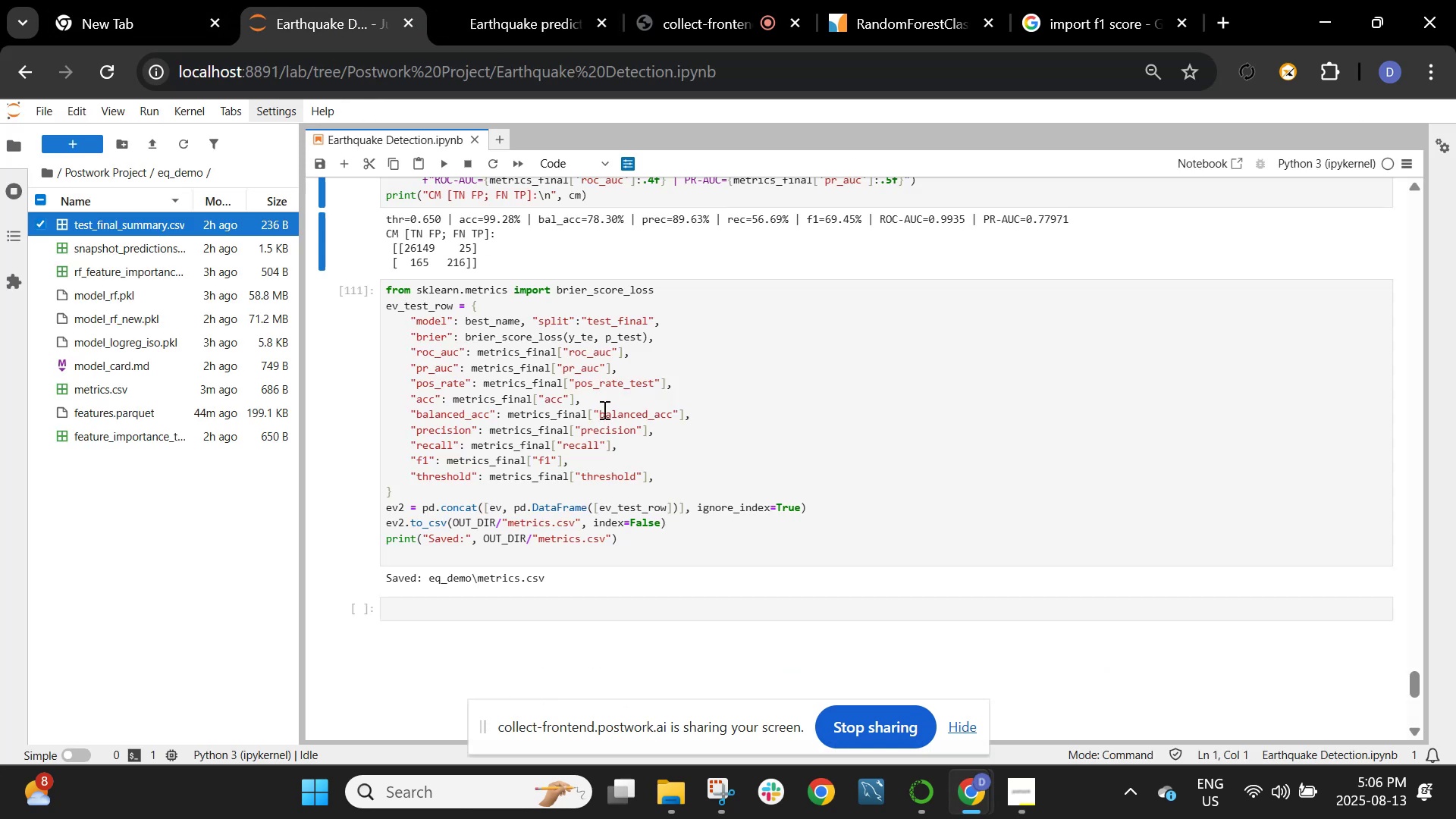 
scroll: coordinate [603, 410], scroll_direction: up, amount: 6.0
 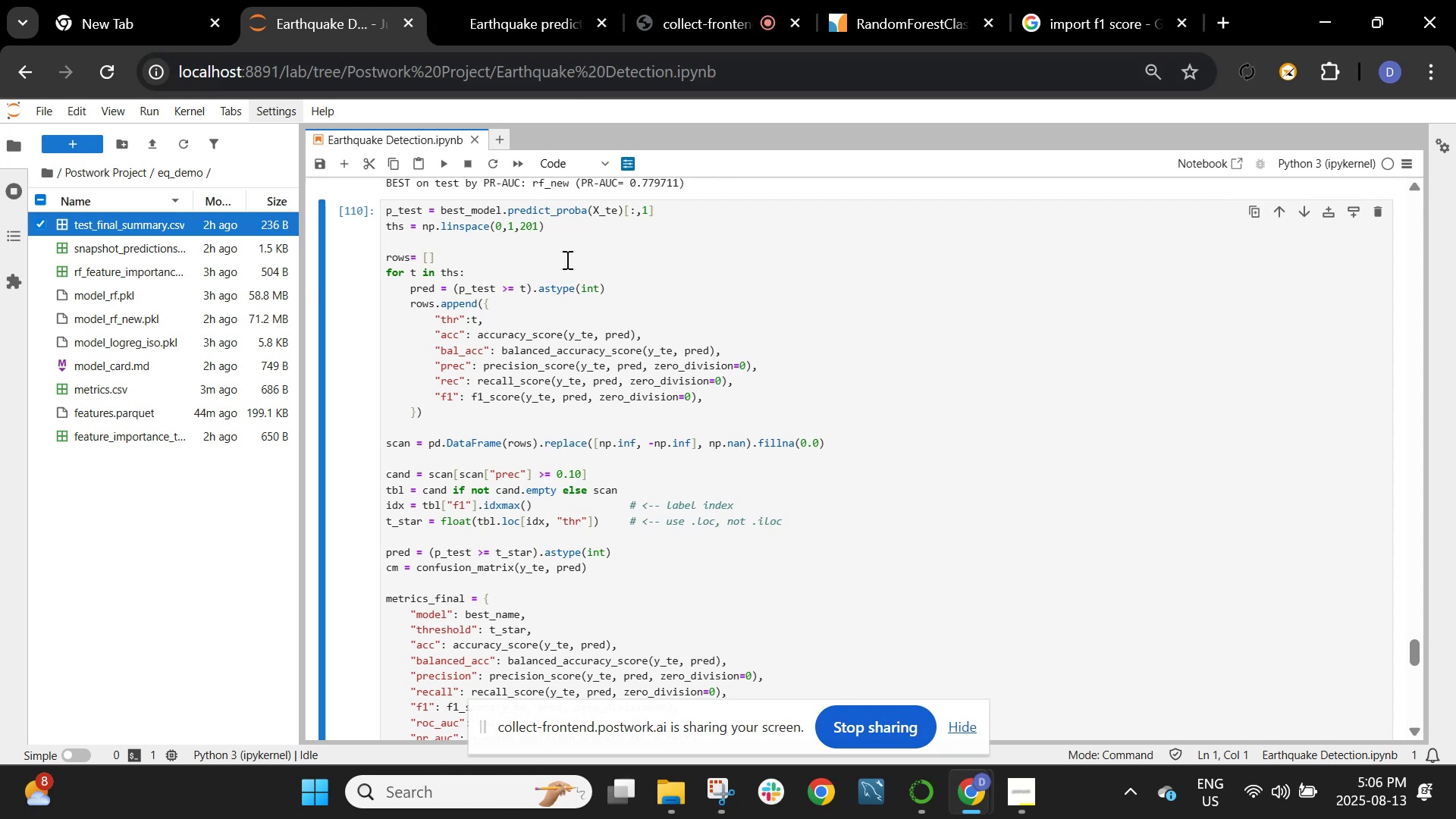 
left_click([480, 0])
 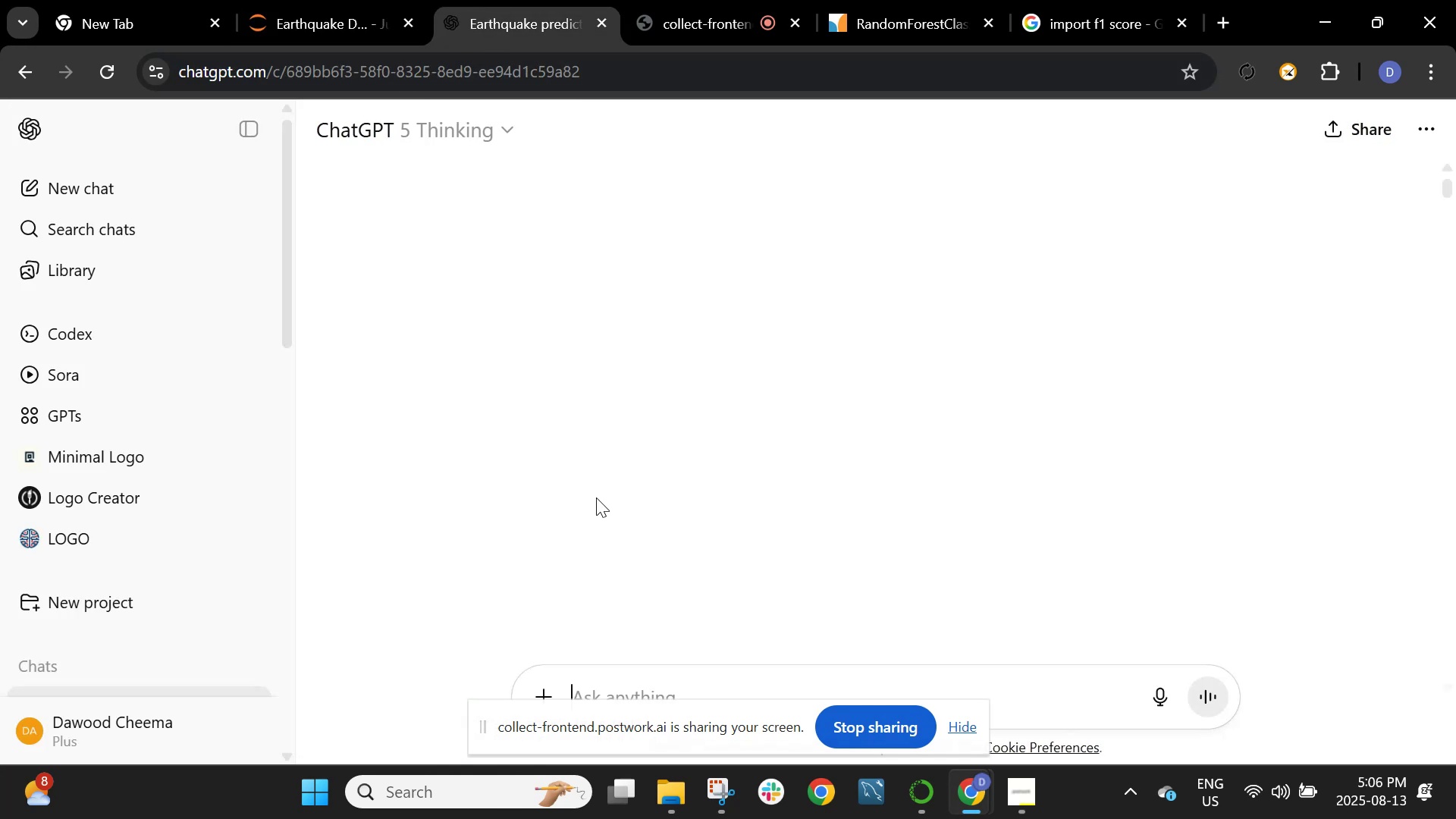 
scroll: coordinate [597, 500], scroll_direction: down, amount: 2.0
 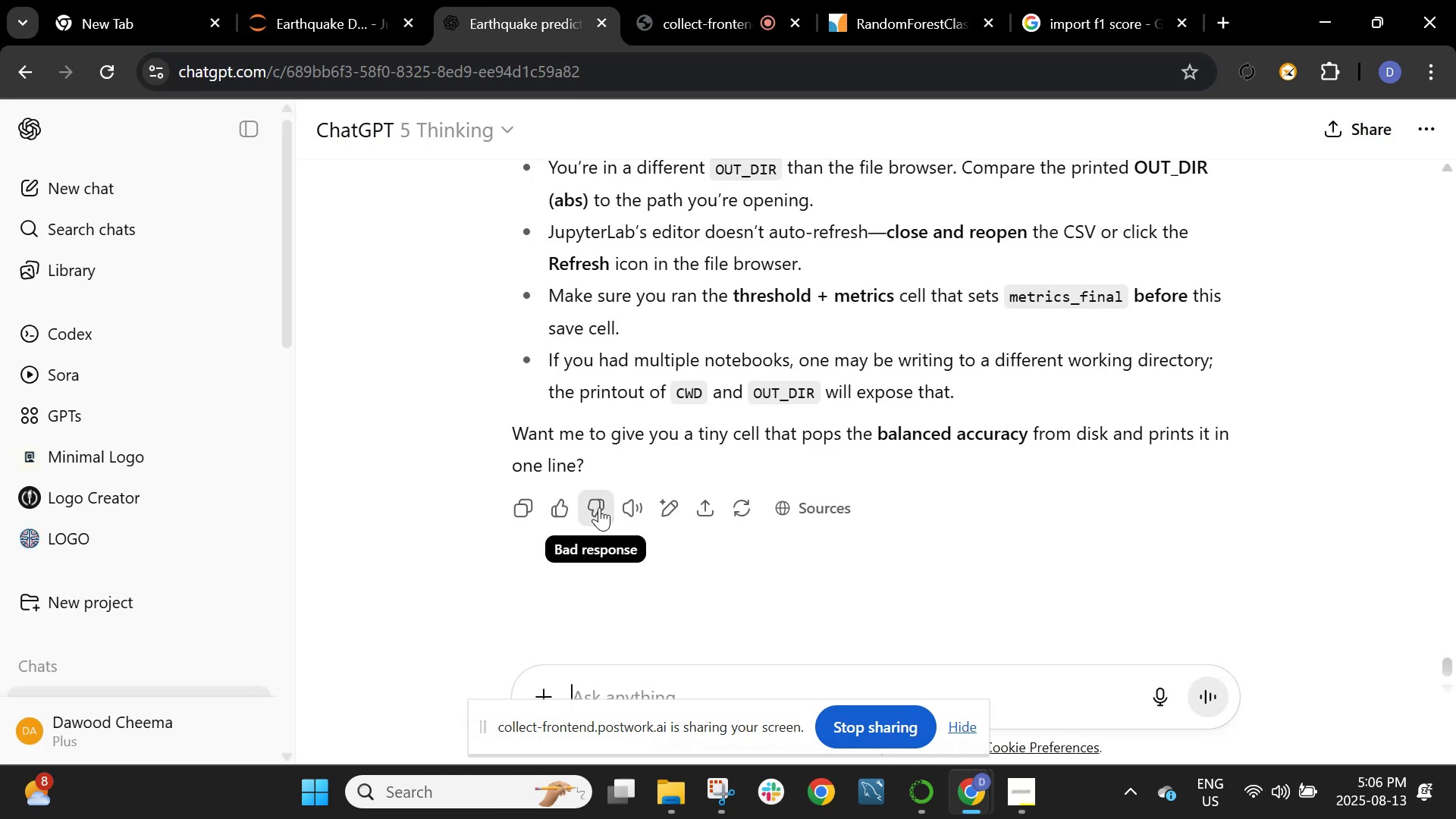 
scroll: coordinate [639, 423], scroll_direction: up, amount: 12.0
 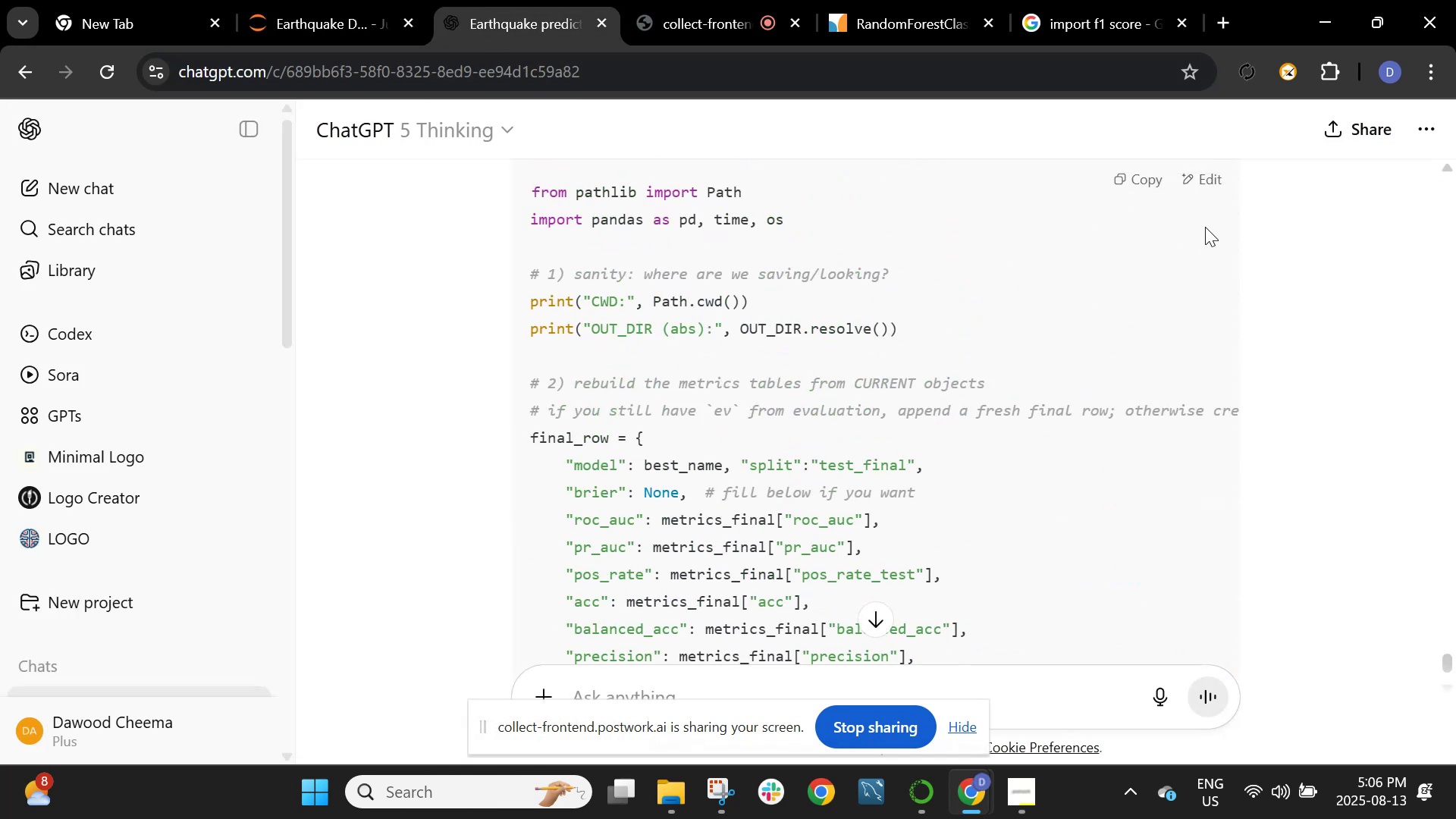 
left_click([1140, 165])
 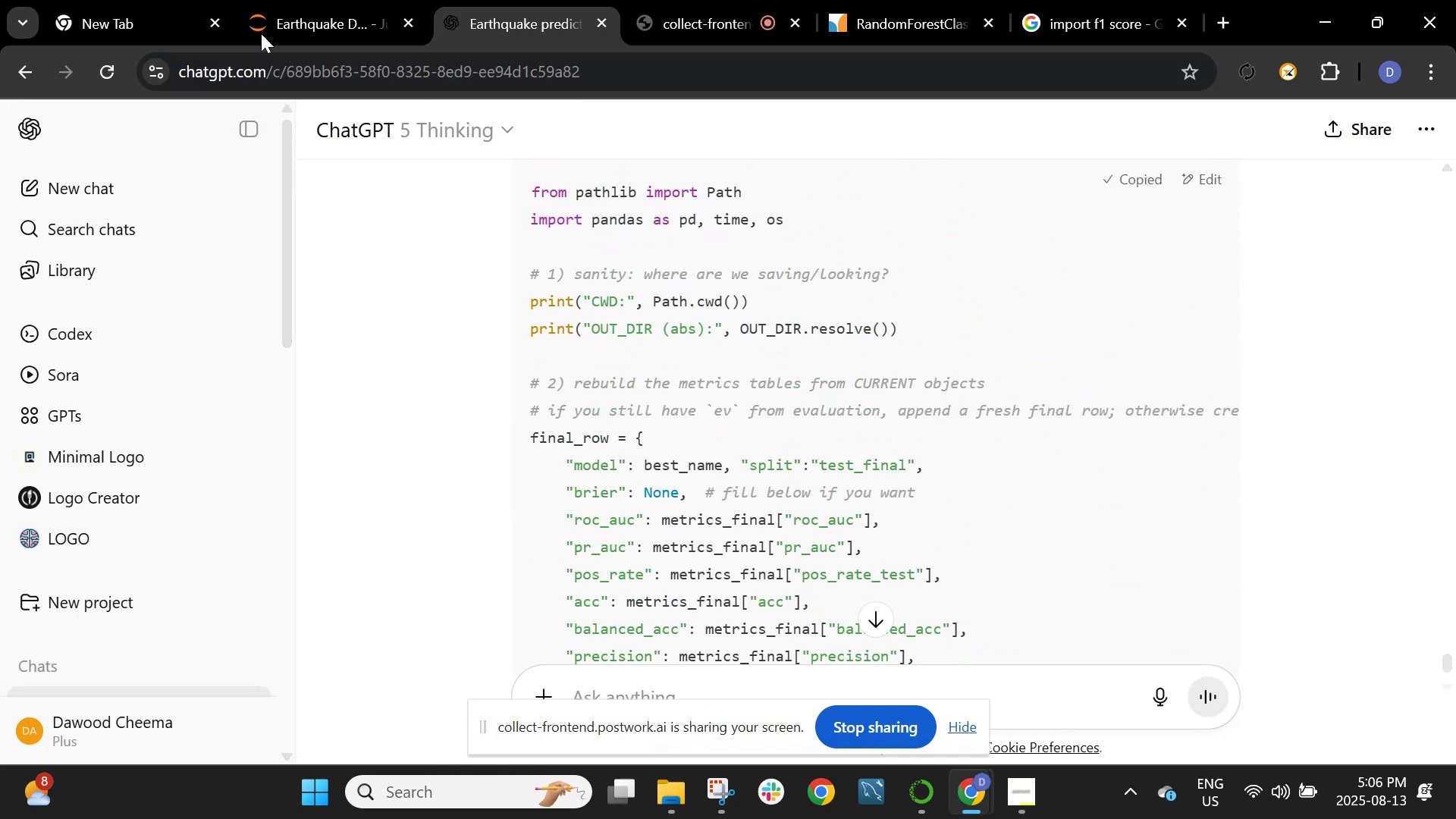 
left_click([315, 0])
 